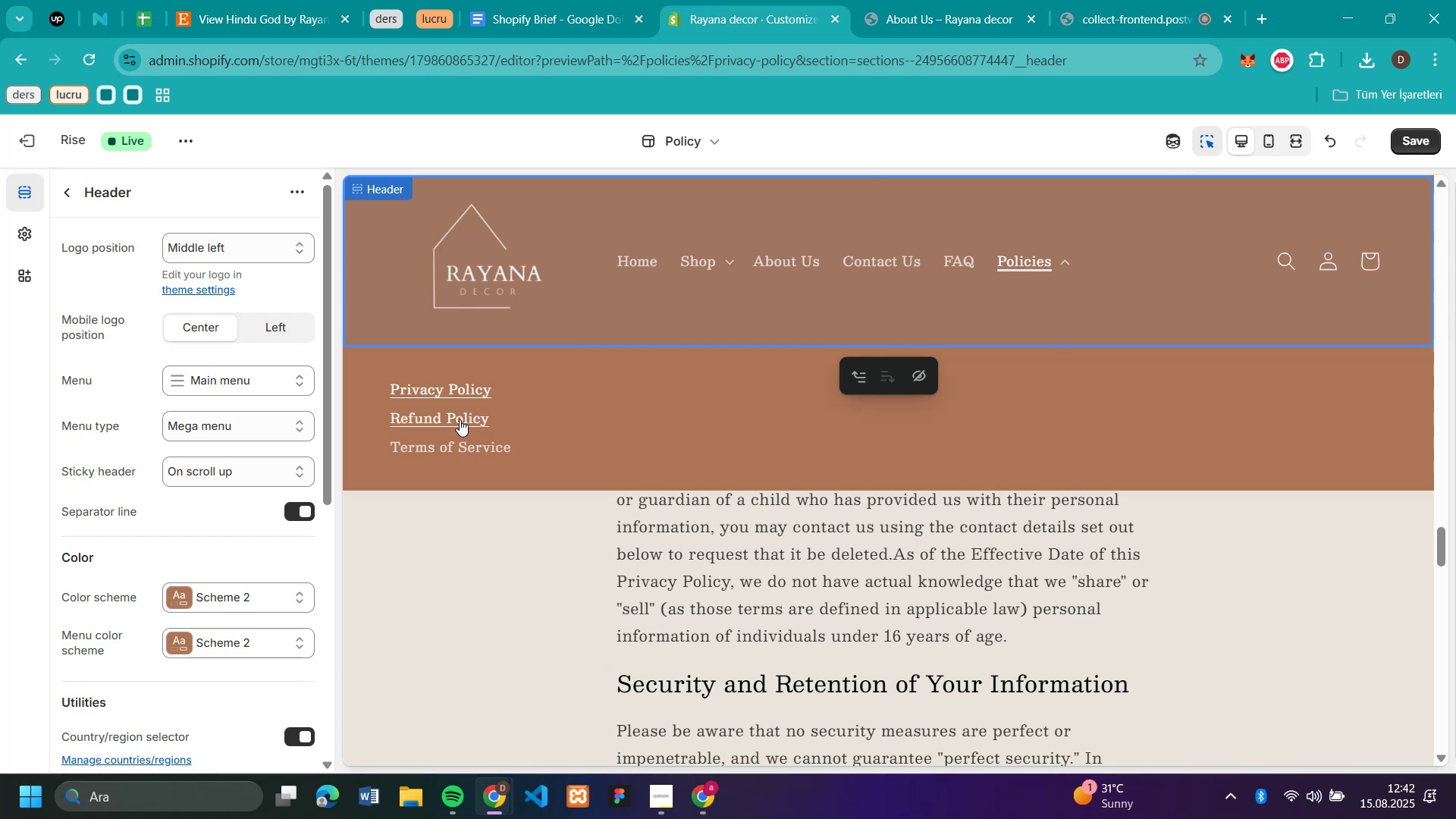 
left_click([450, 418])
 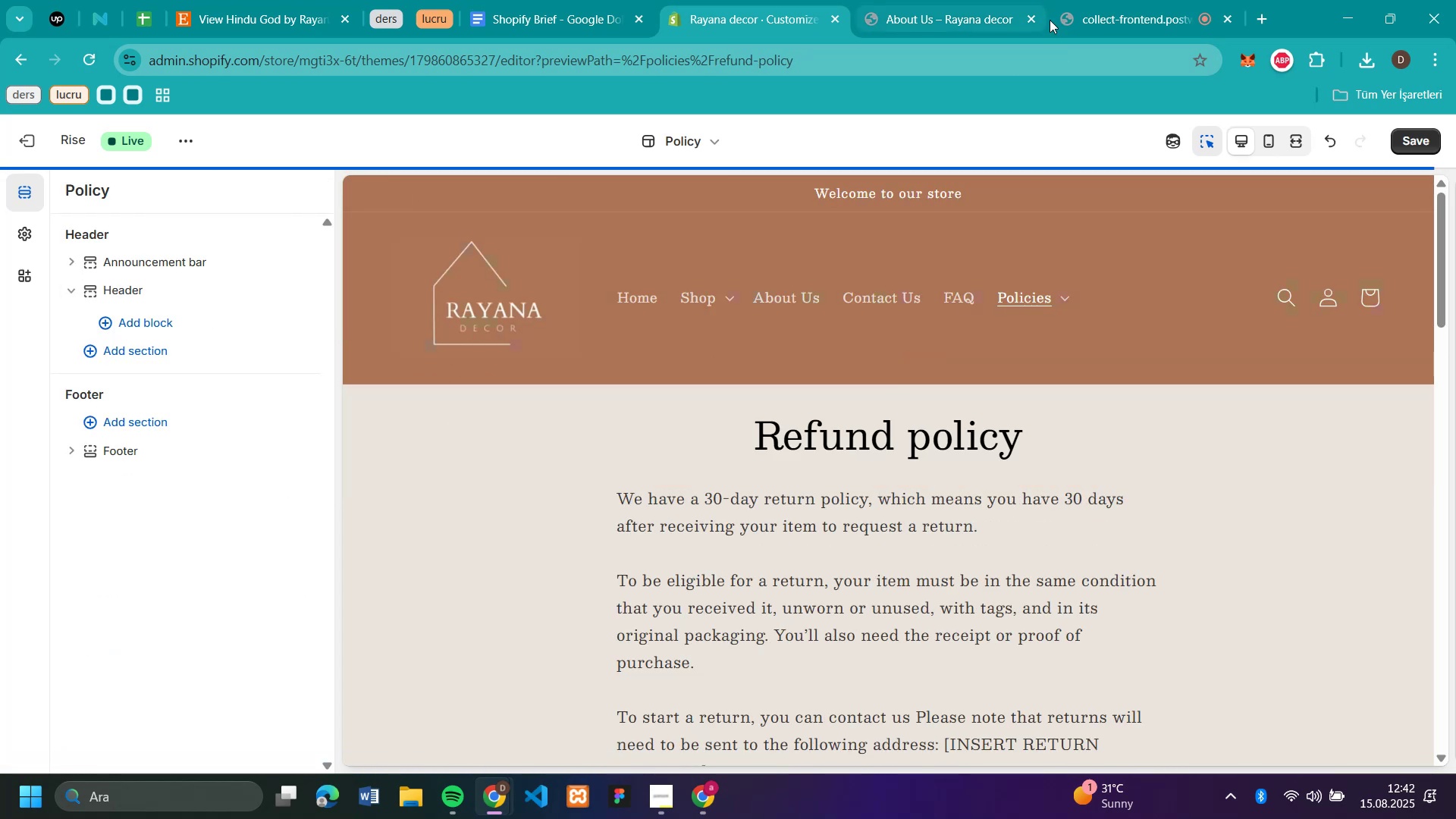 
left_click([1111, 26])
 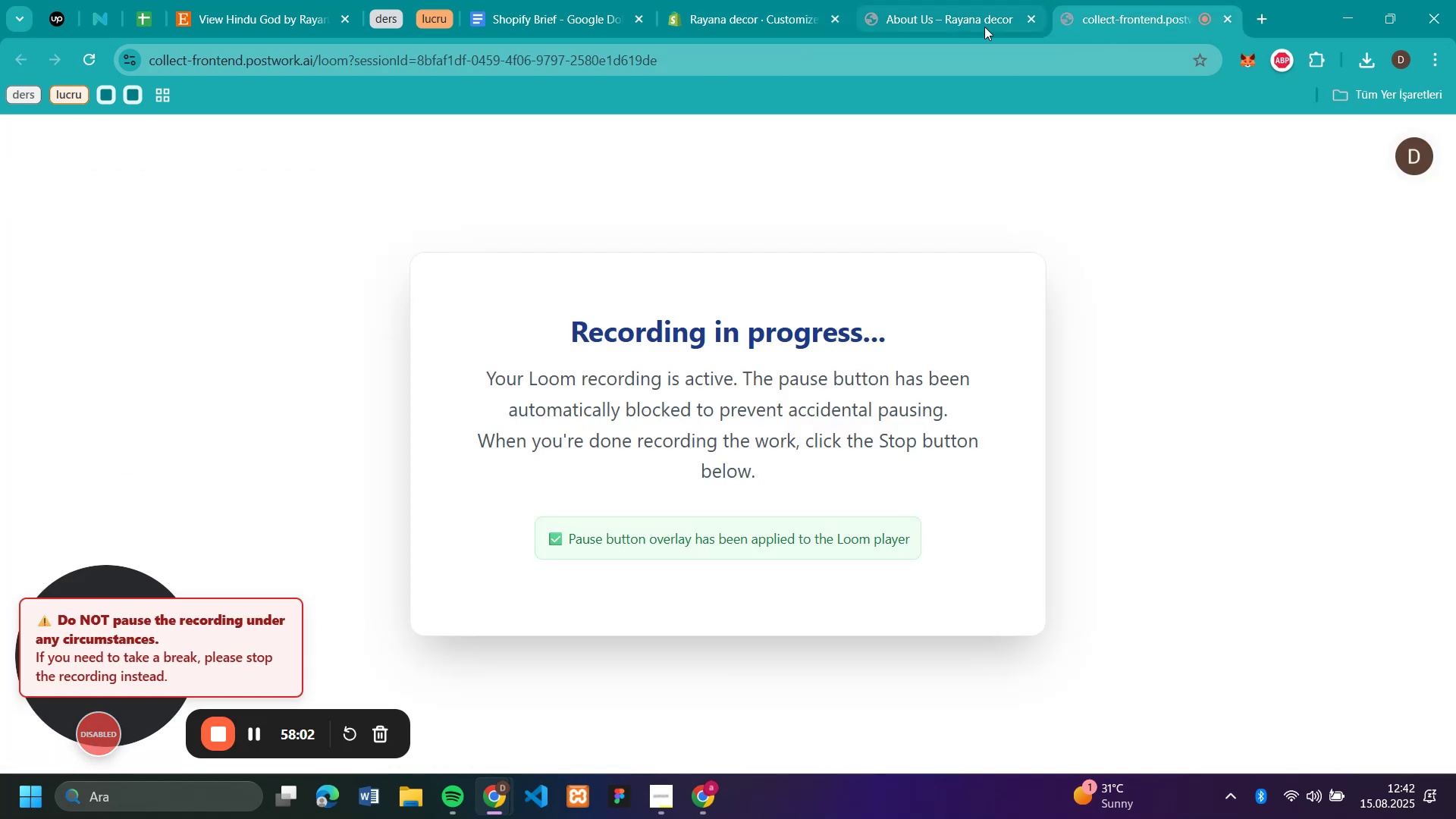 
left_click([949, 17])
 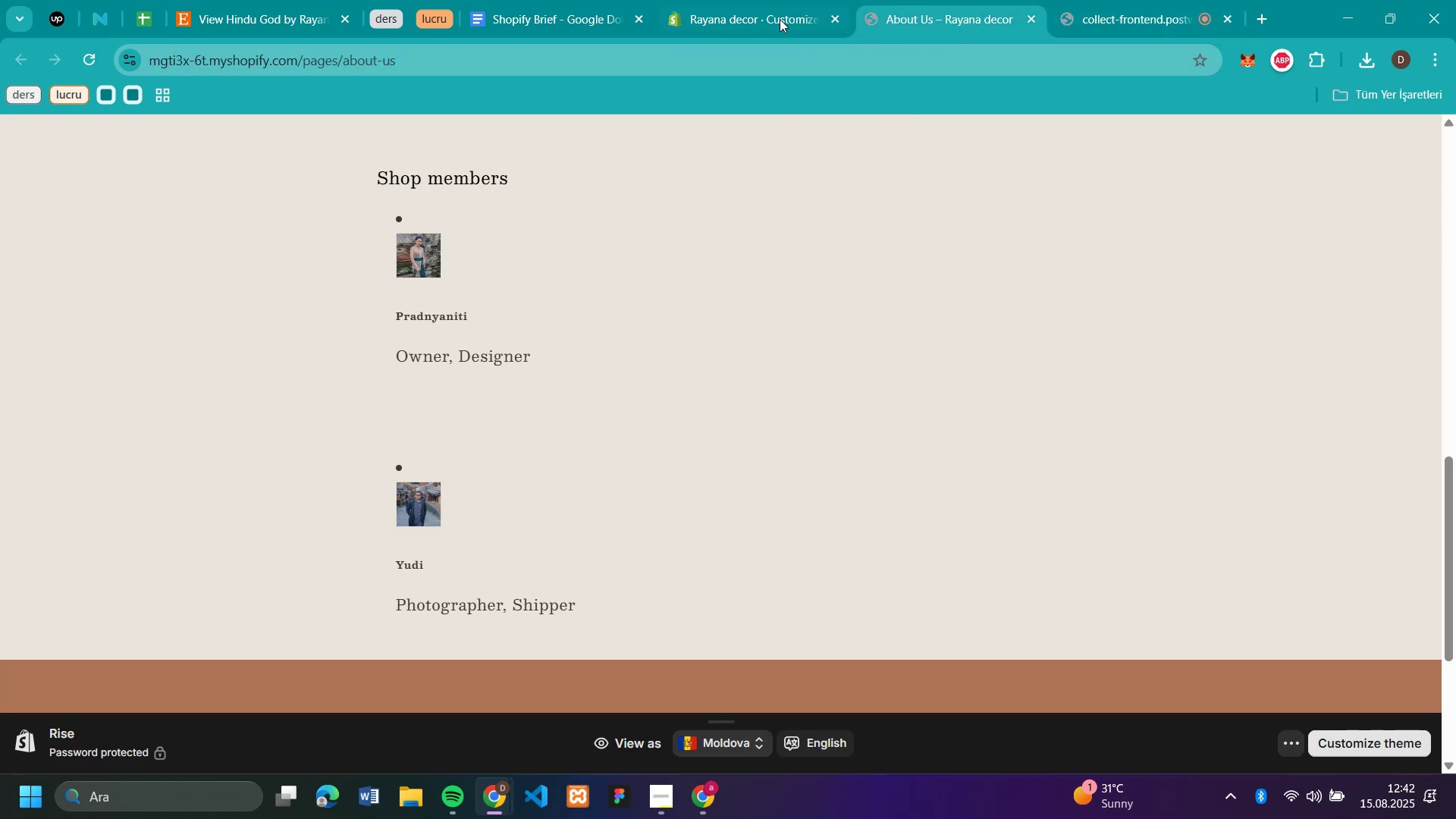 
left_click([726, 21])
 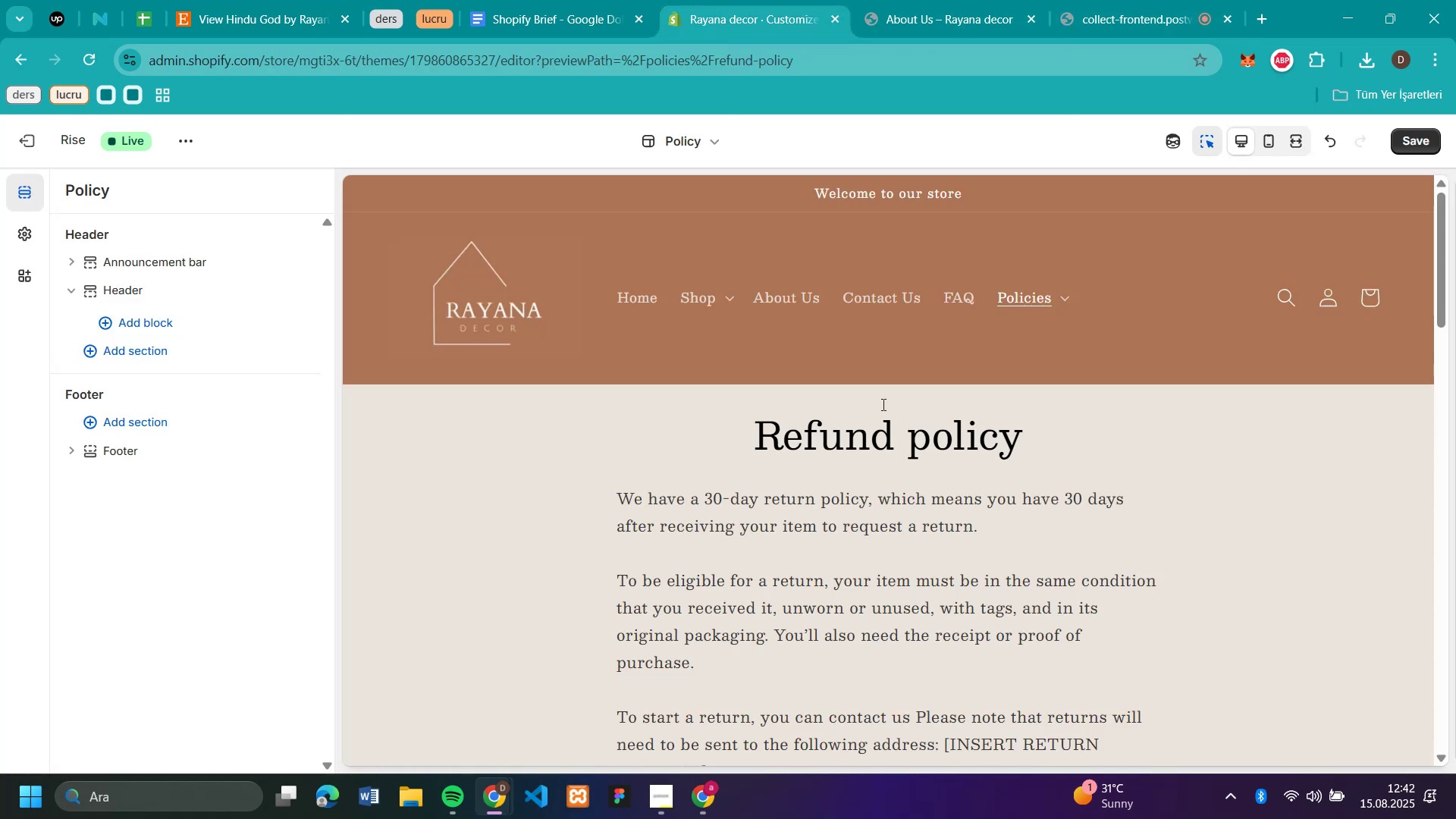 
scroll: coordinate [882, 404], scroll_direction: down, amount: 4.0
 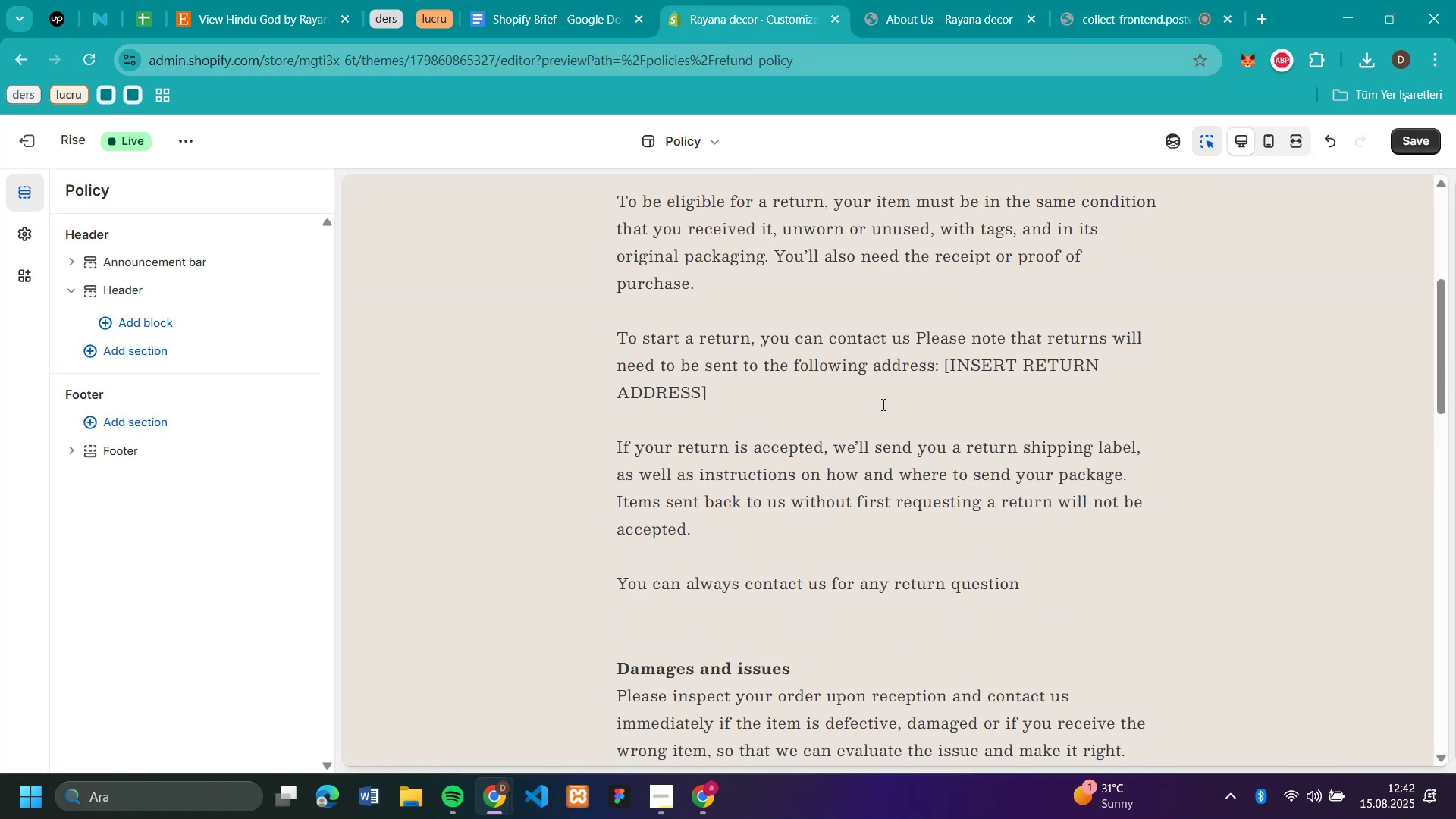 
scroll: coordinate [883, 404], scroll_direction: up, amount: 8.0
 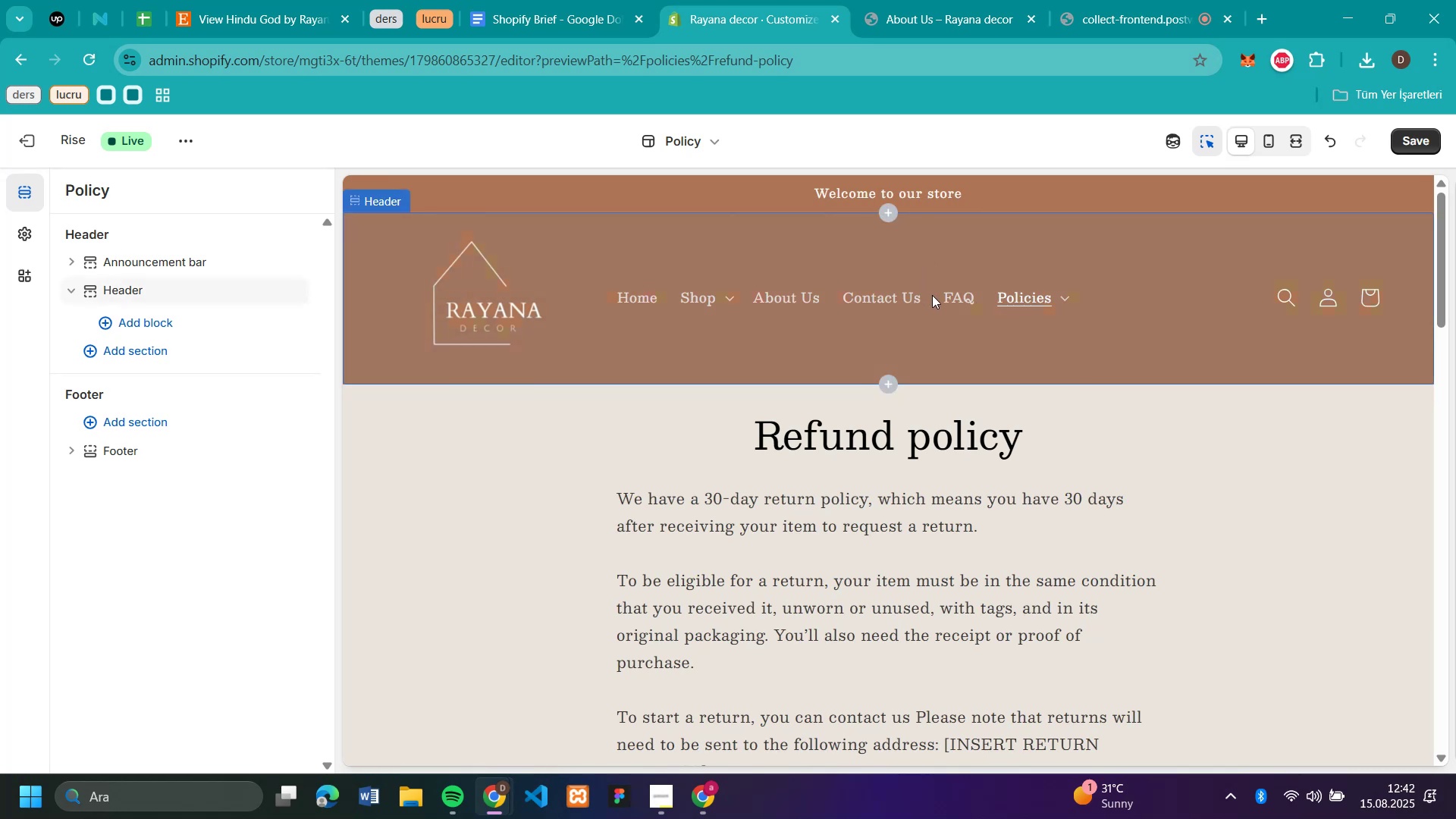 
left_click([949, 295])
 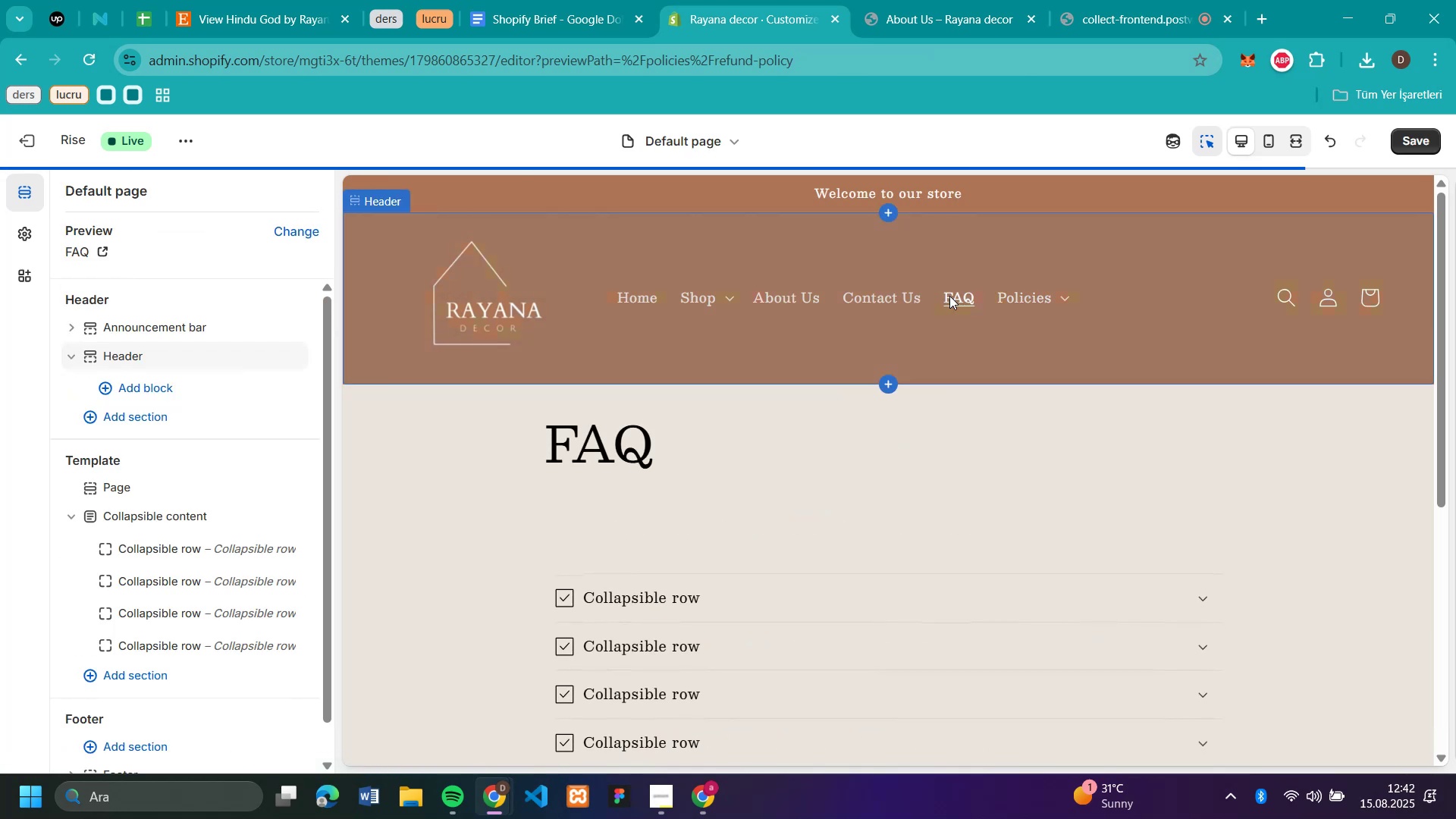 
scroll: coordinate [1037, 390], scroll_direction: down, amount: 2.0
 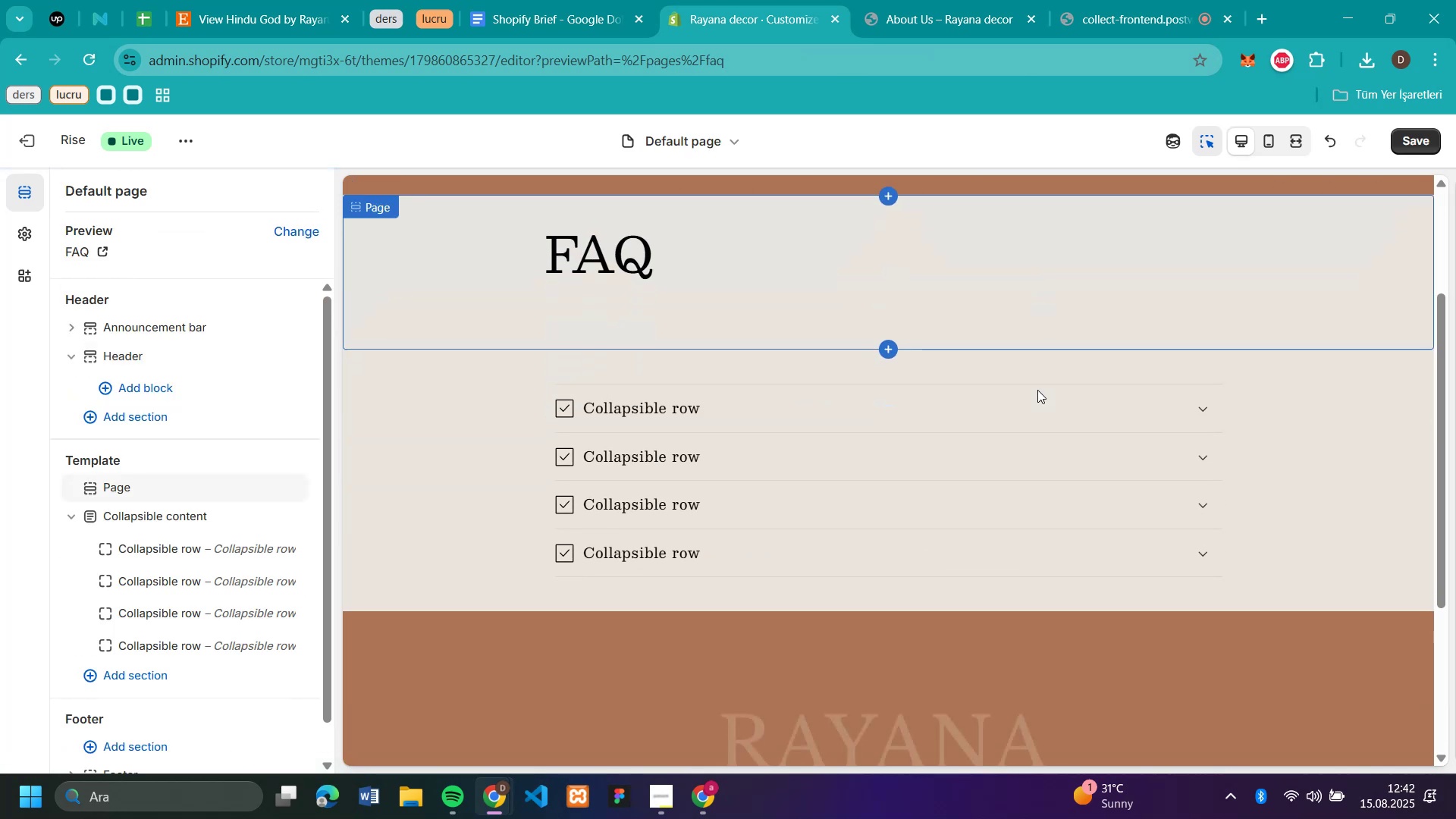 
scroll: coordinate [1037, 390], scroll_direction: up, amount: 2.0
 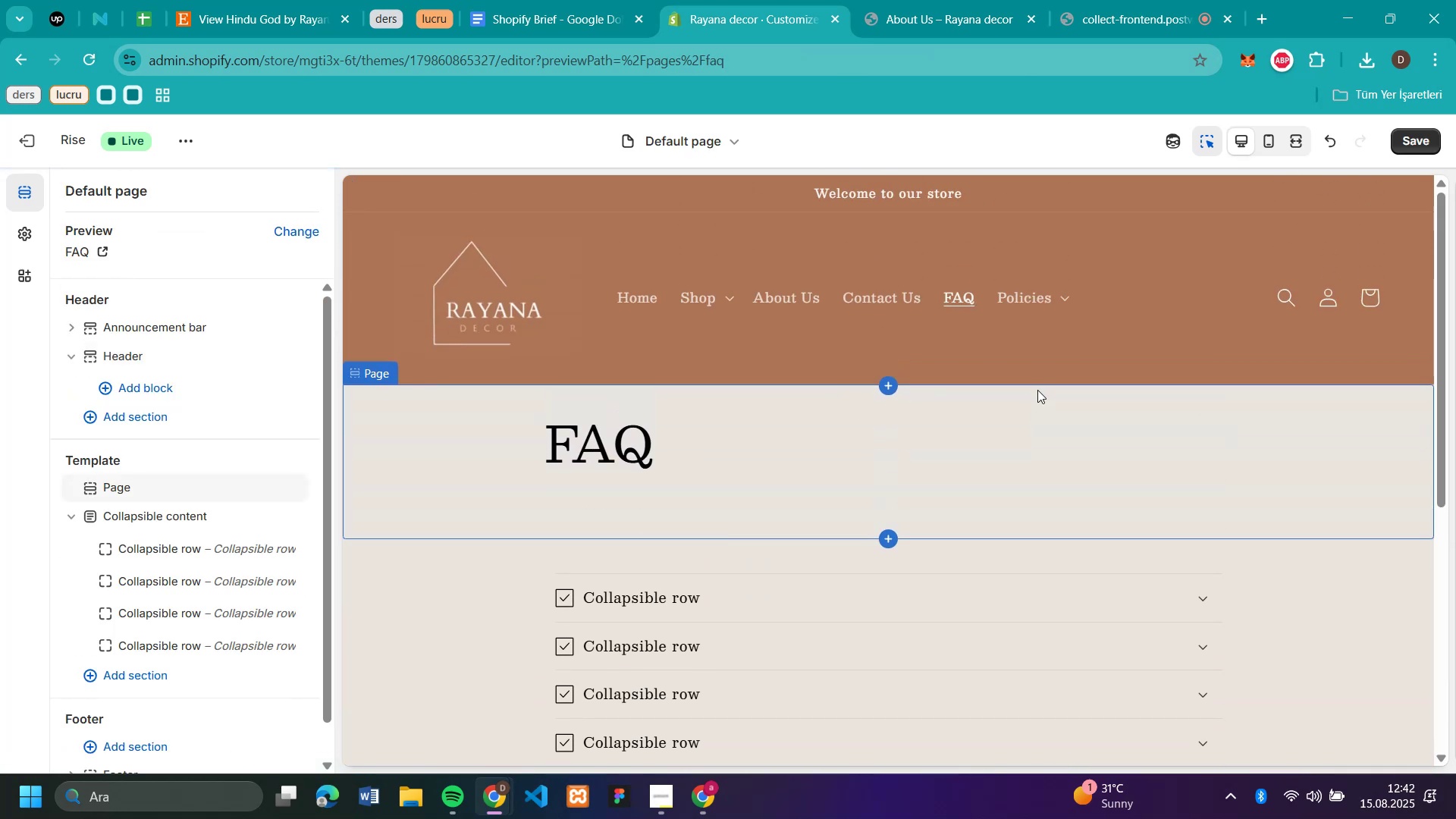 
scroll: coordinate [1037, 390], scroll_direction: down, amount: 7.0
 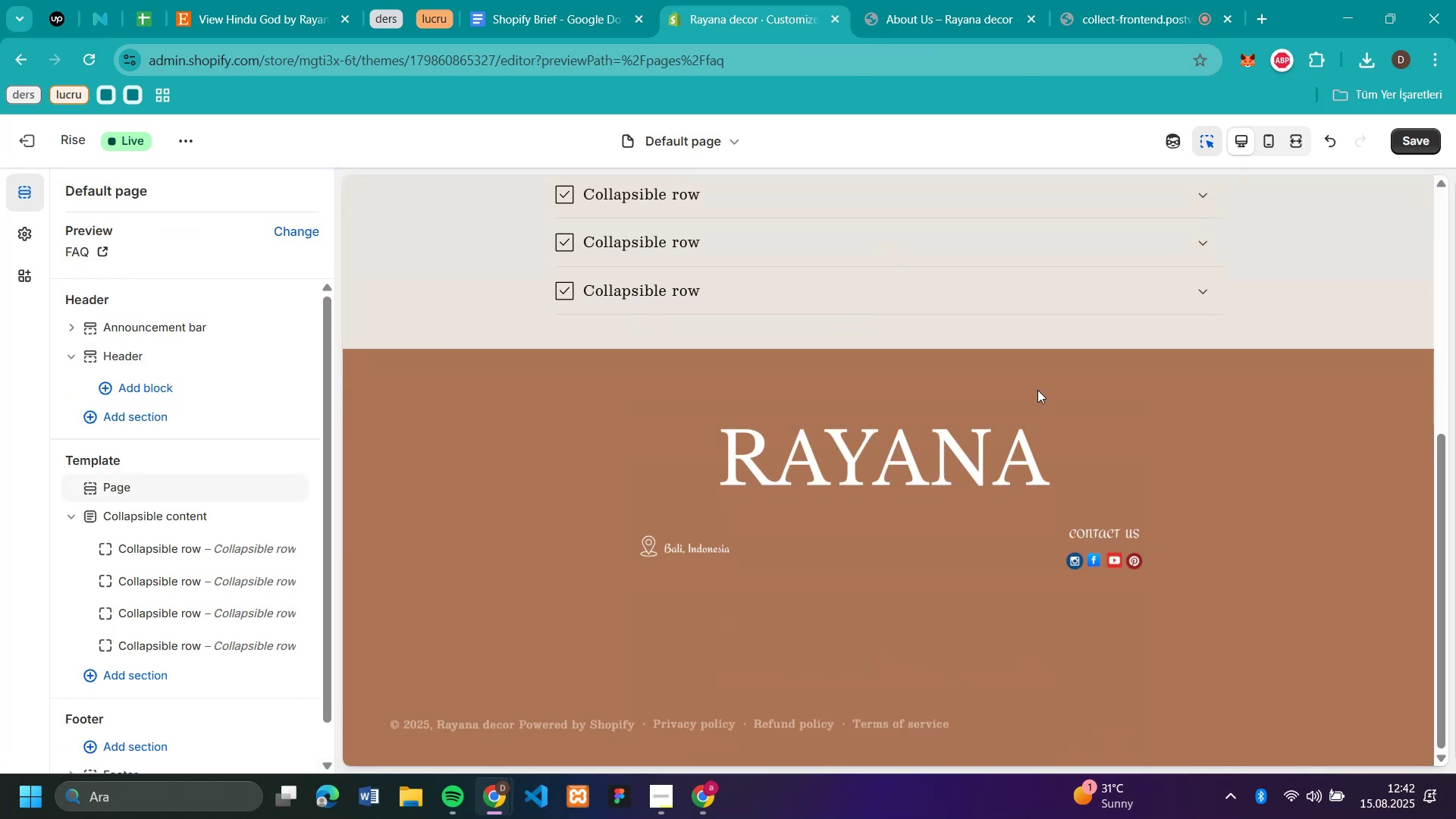 
scroll: coordinate [1037, 390], scroll_direction: up, amount: 4.0
 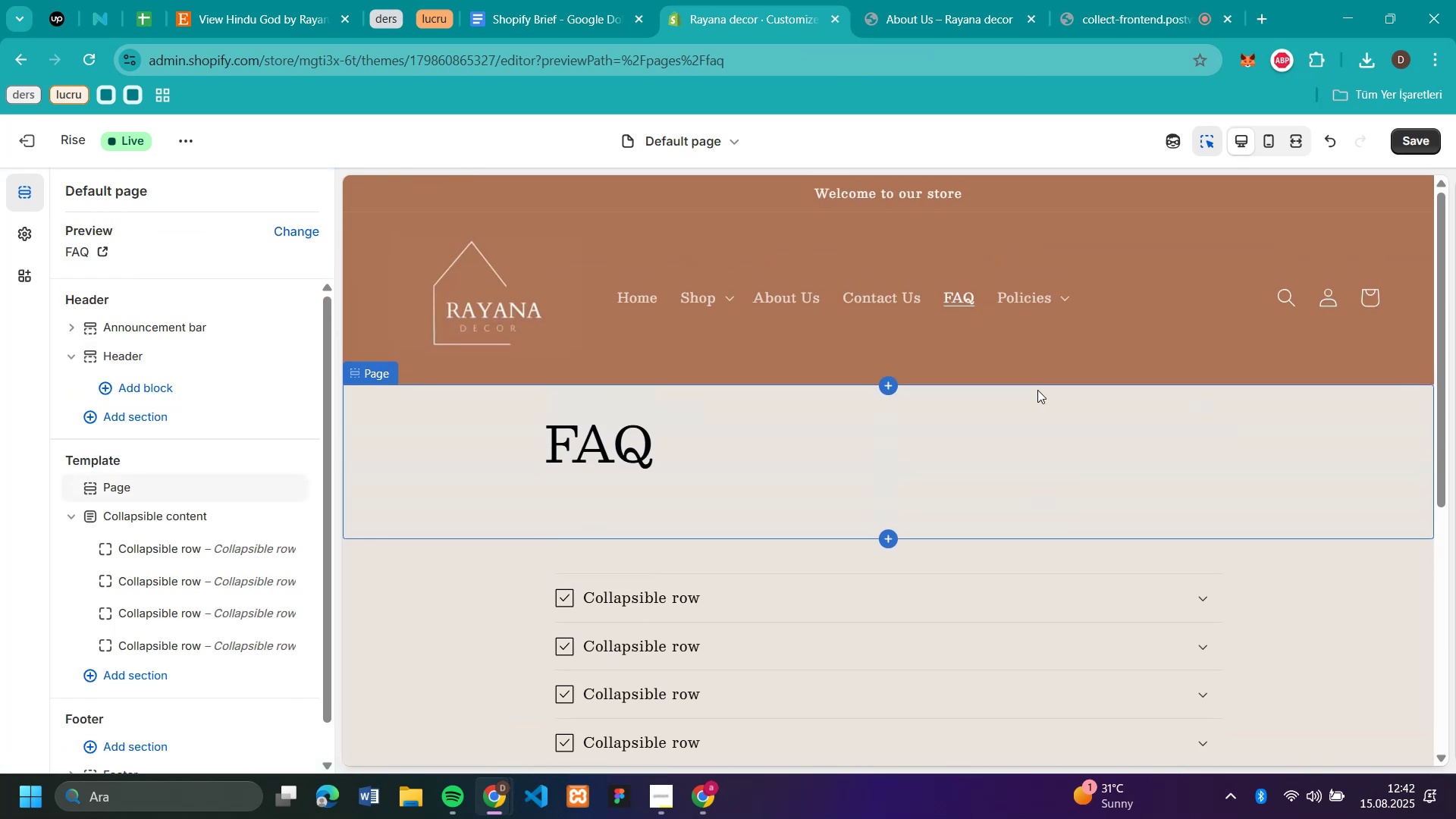 
scroll: coordinate [1037, 390], scroll_direction: down, amount: 1.0
 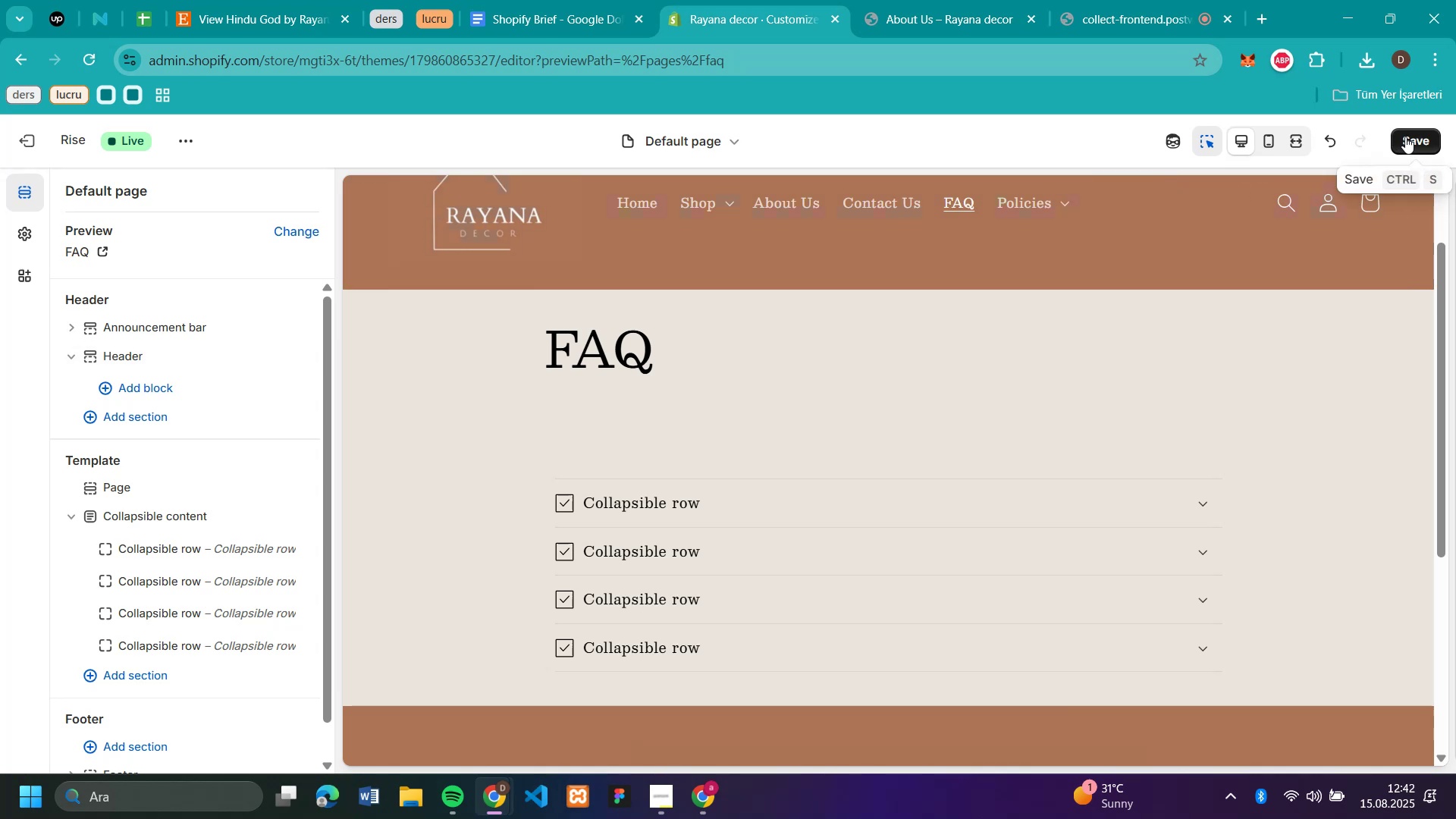 
left_click([1405, 136])
 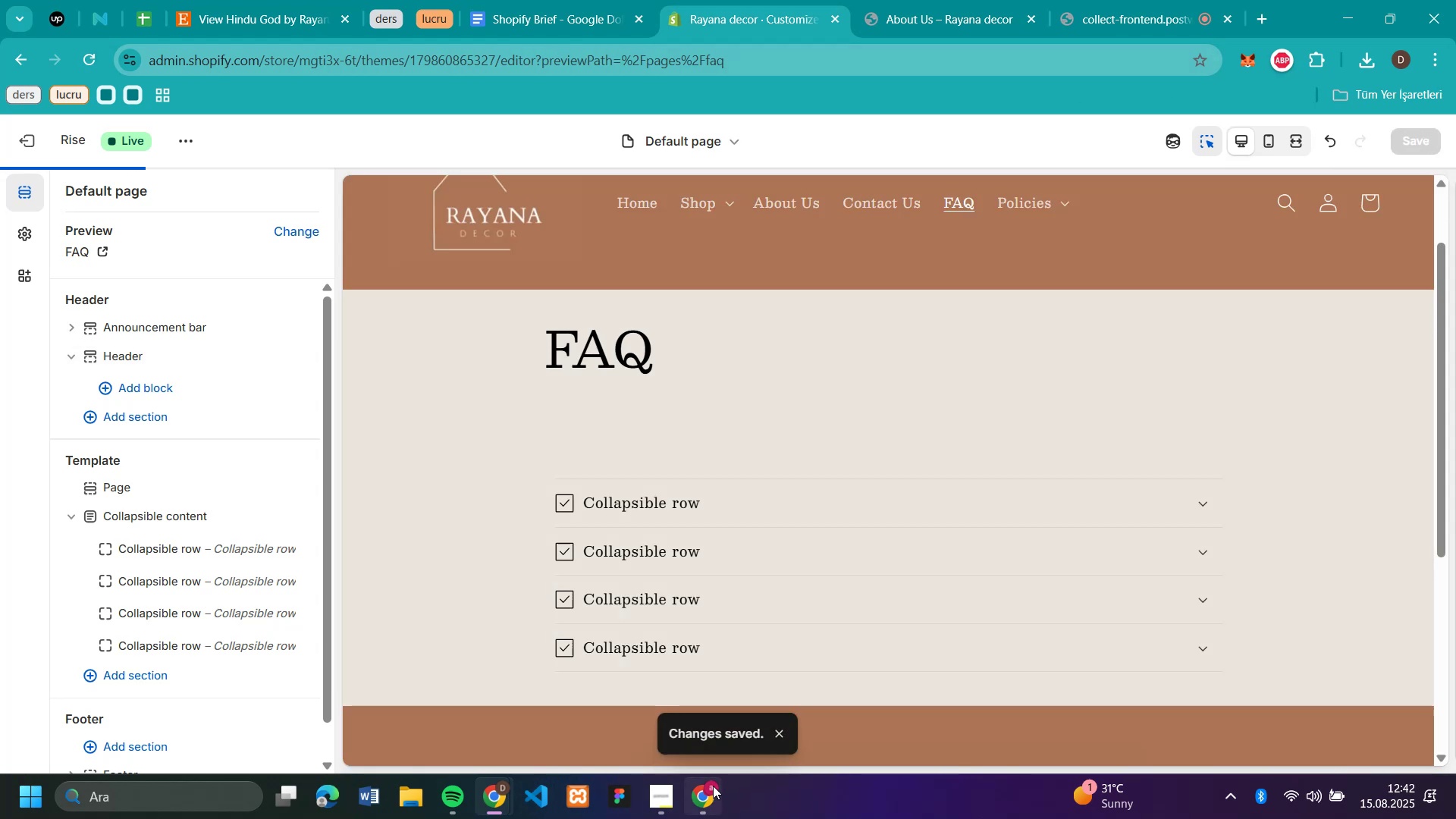 
left_click([704, 792])
 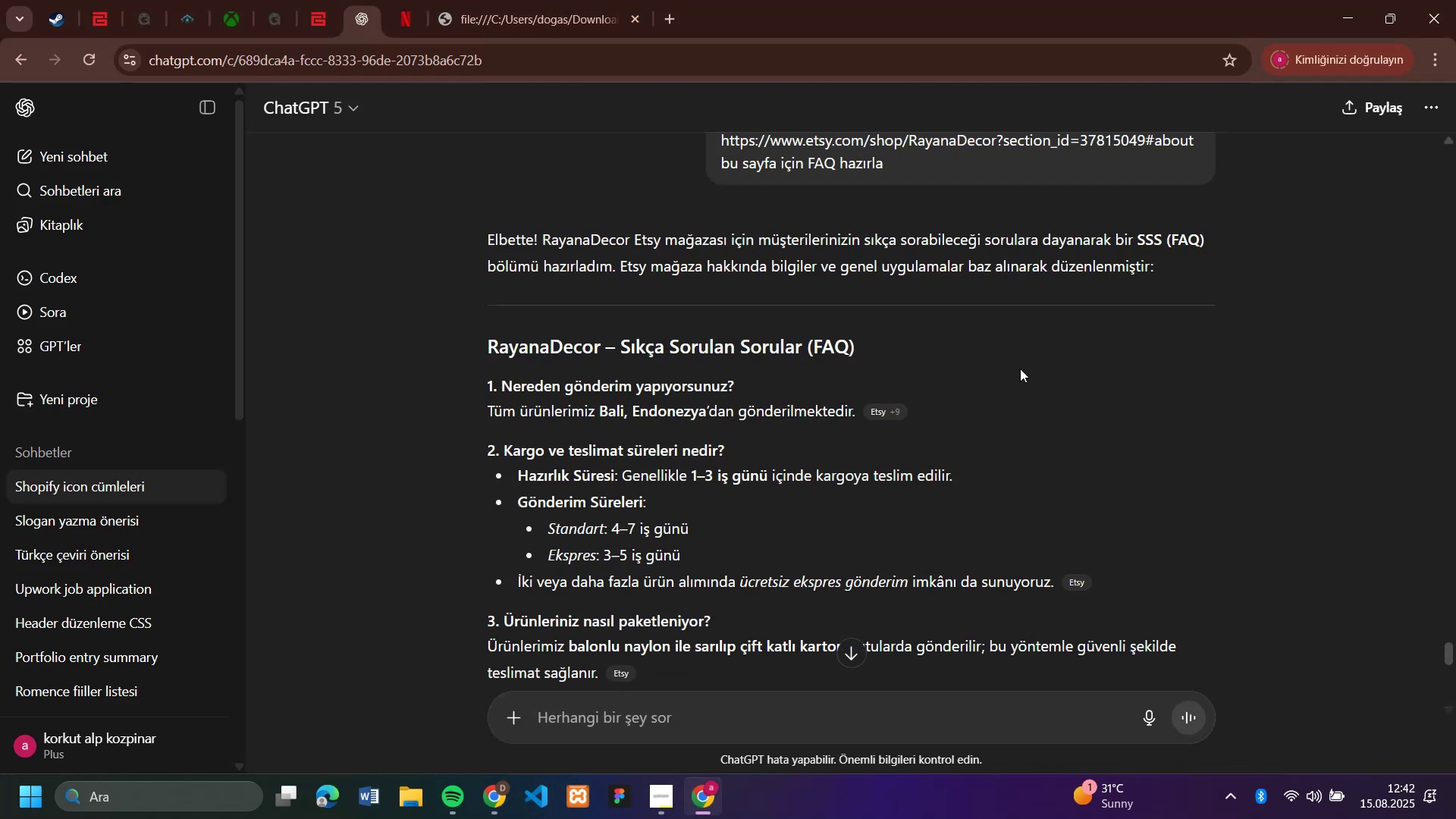 
scroll: coordinate [1014, 388], scroll_direction: down, amount: 7.0
 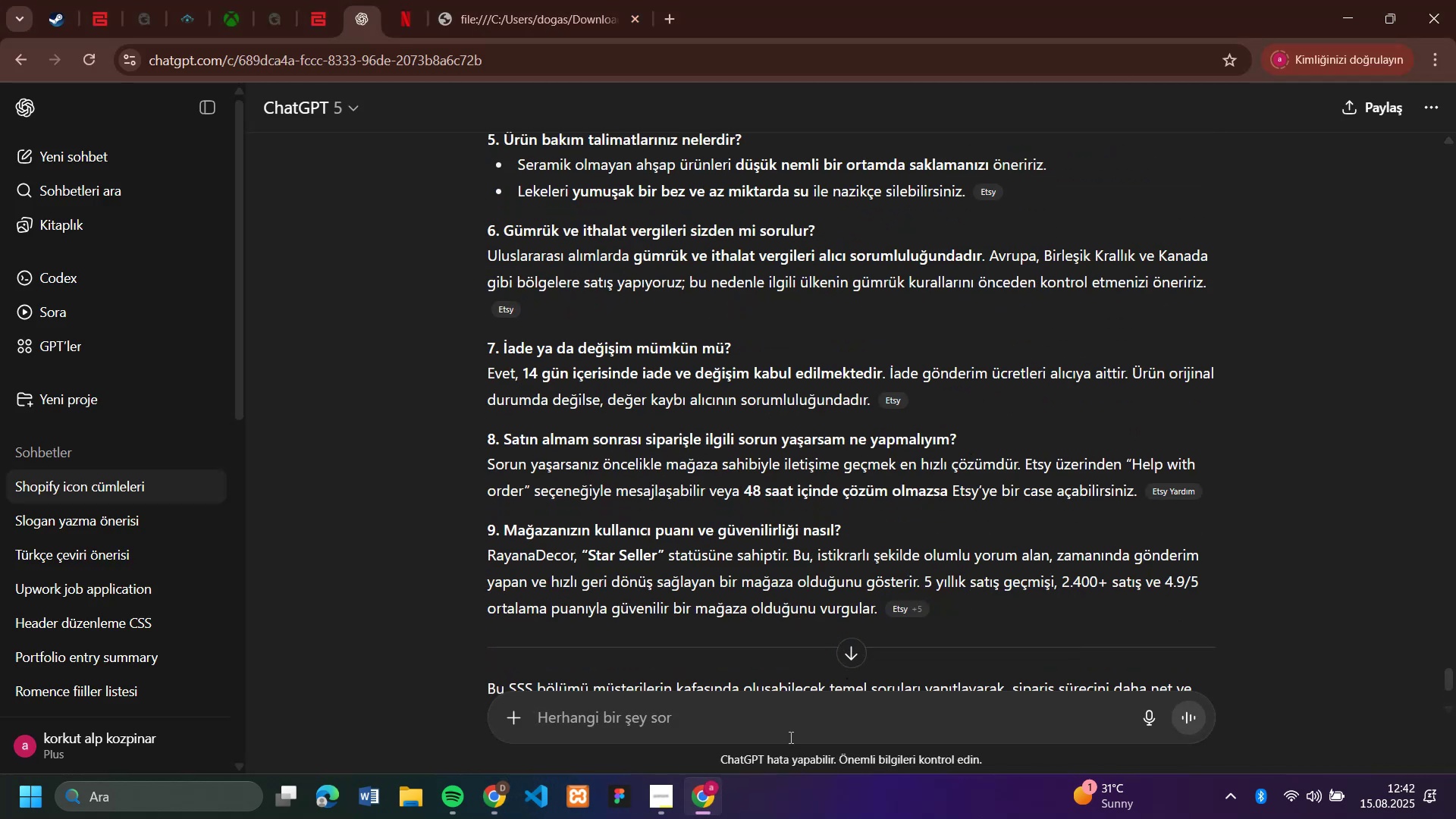 
type('ng)
 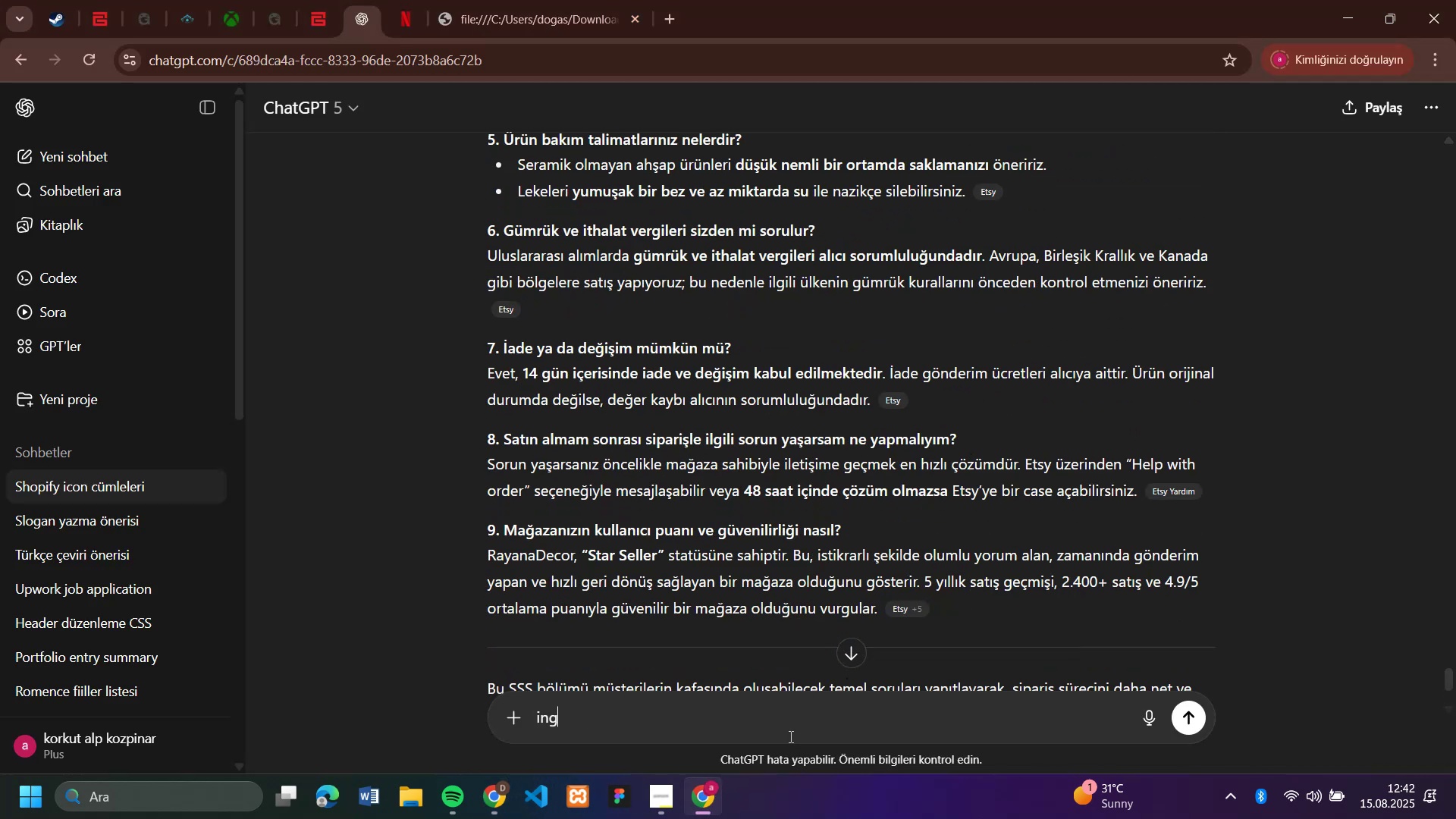 
key(Enter)
 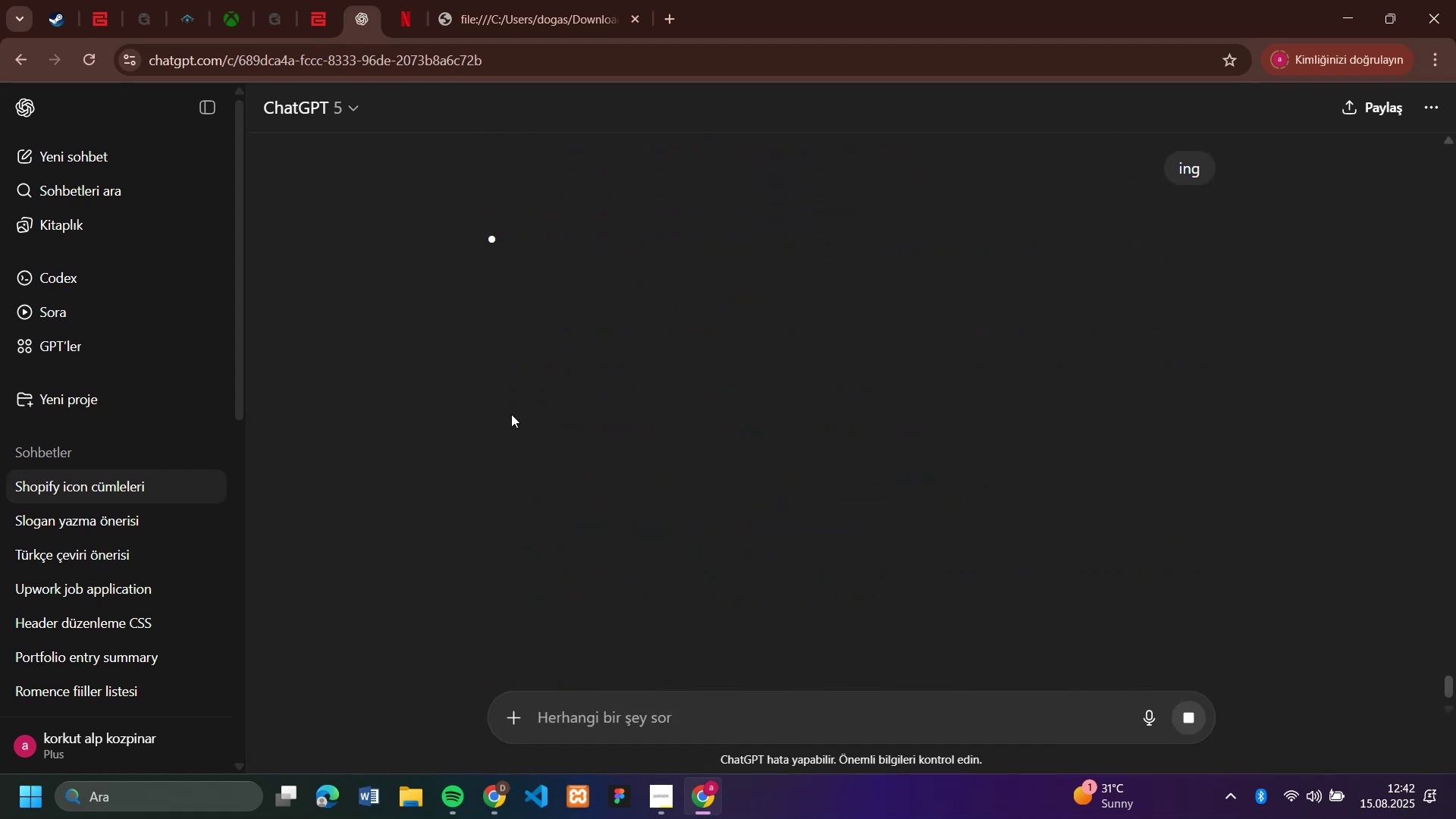 
mouse_move([737, 482])
 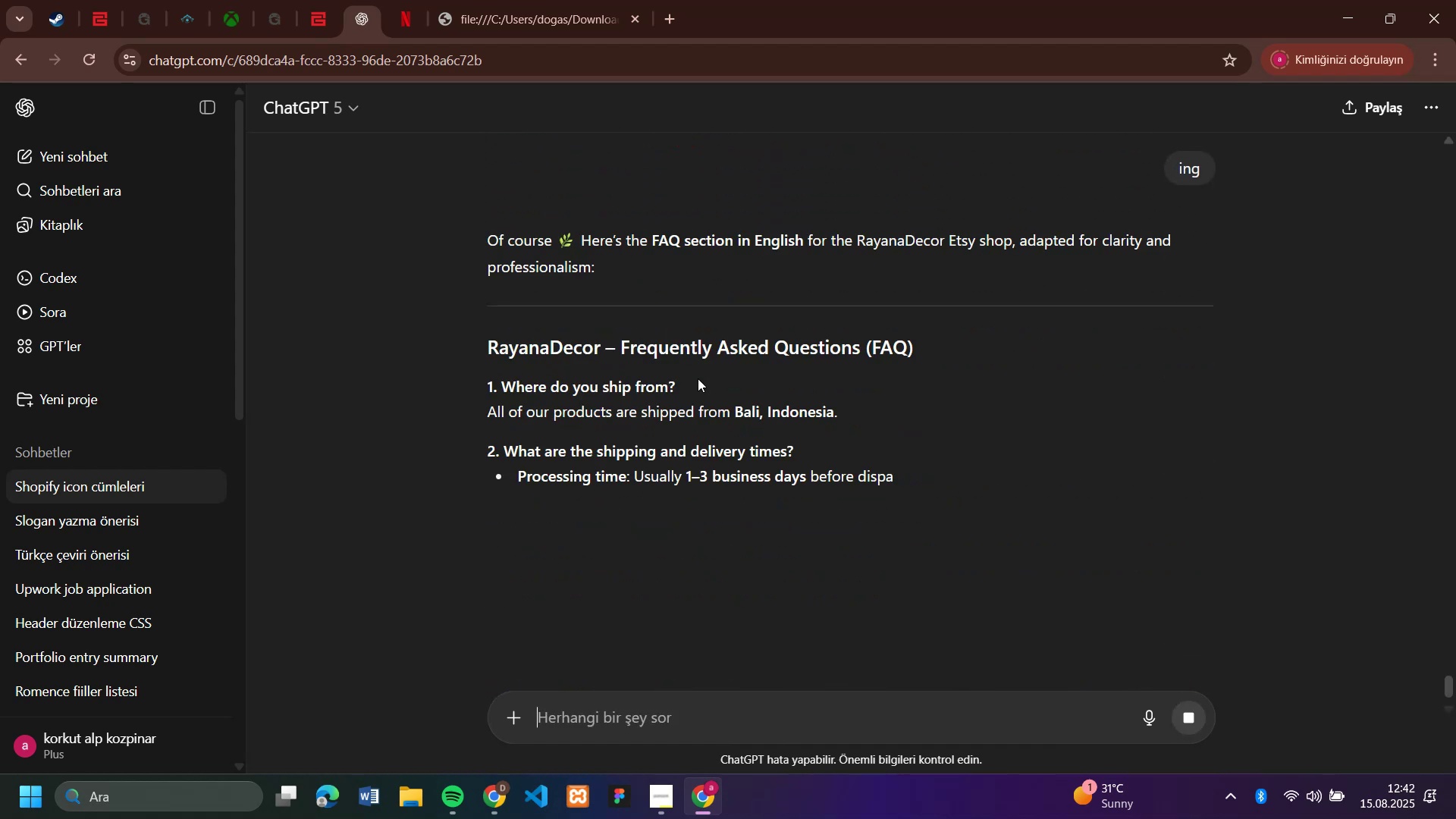 
left_click_drag(start_coordinate=[698, 382], to_coordinate=[500, 394])
 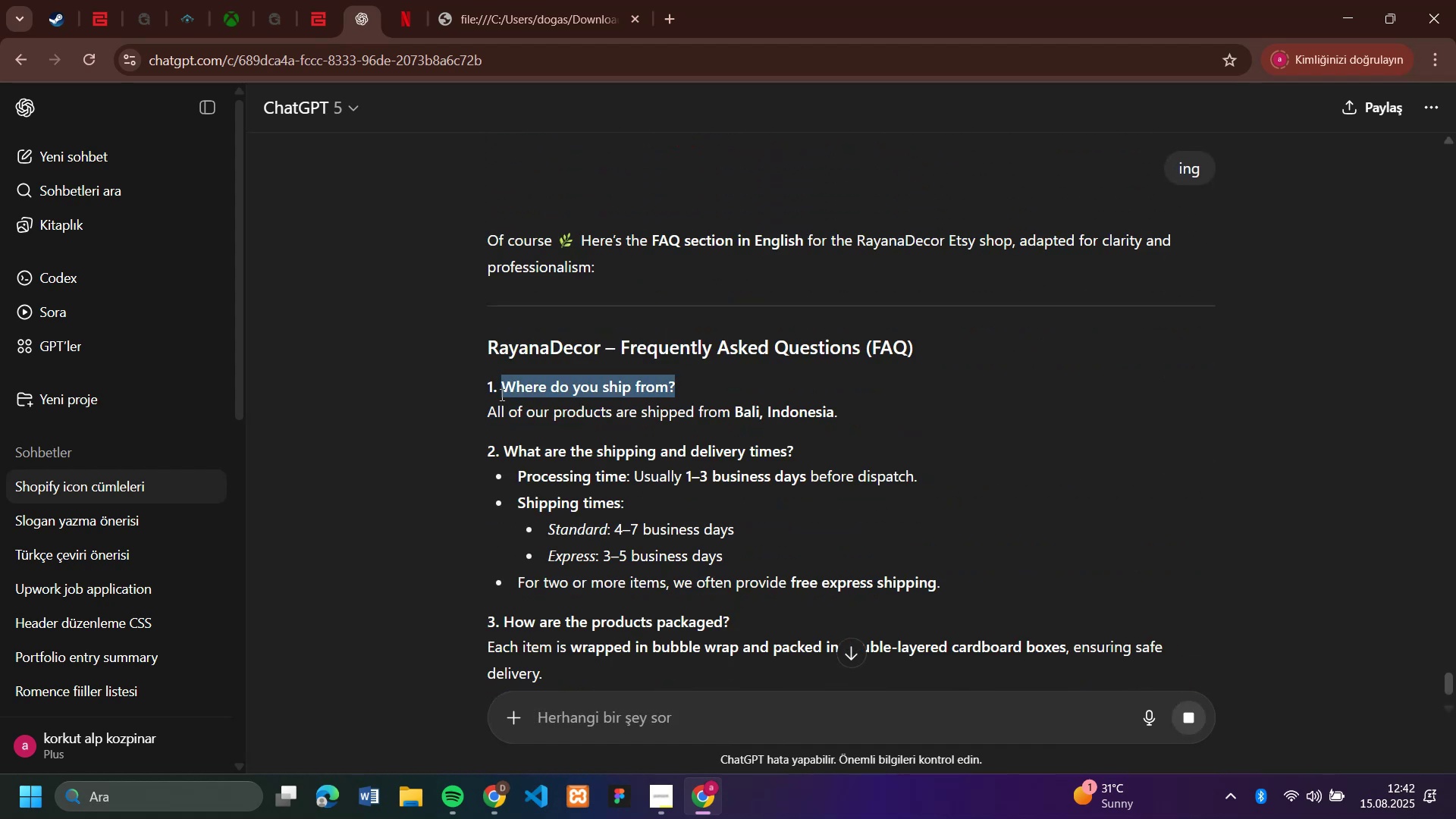 
key(Control+C)
 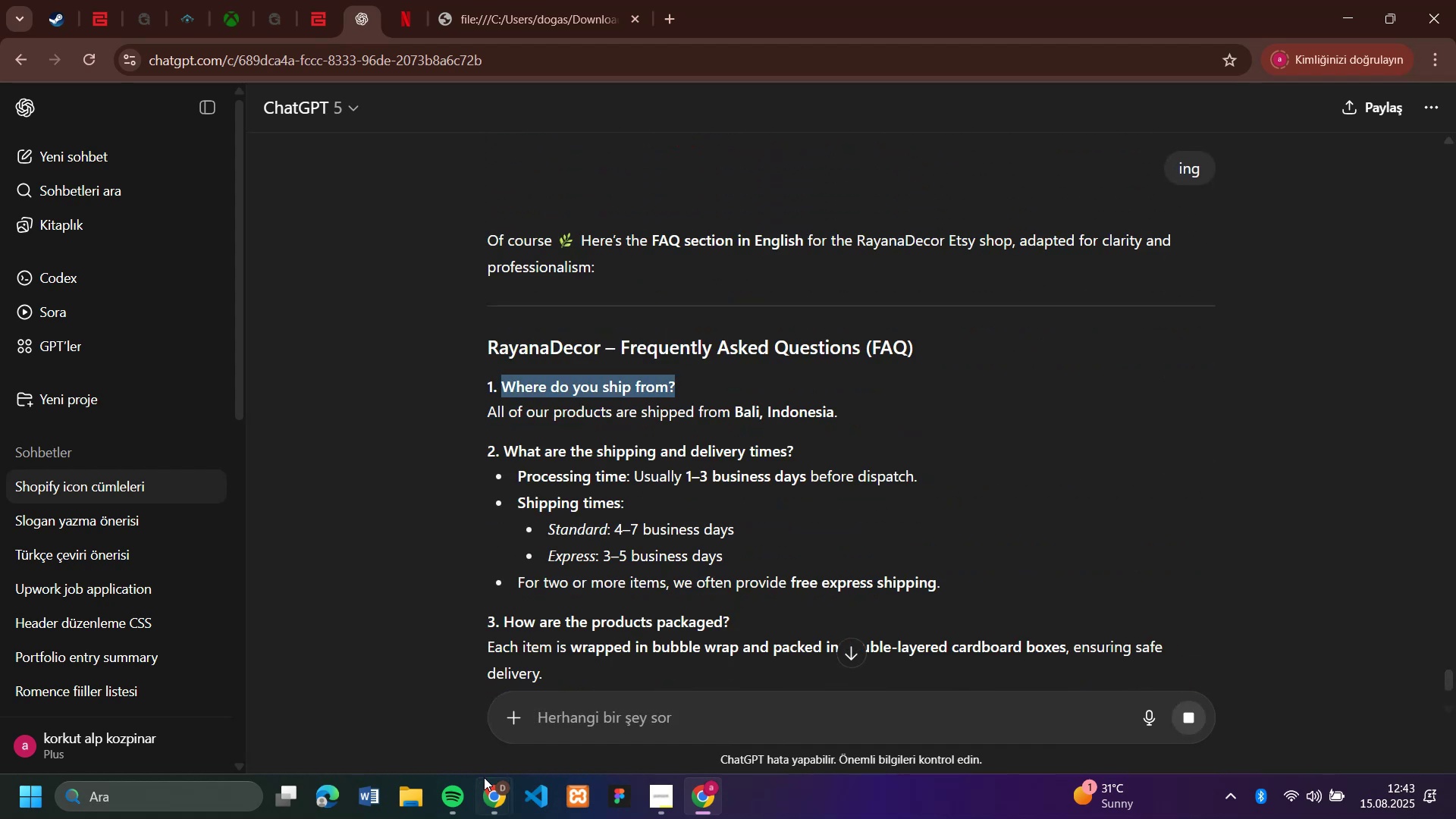 
left_click([488, 783])
 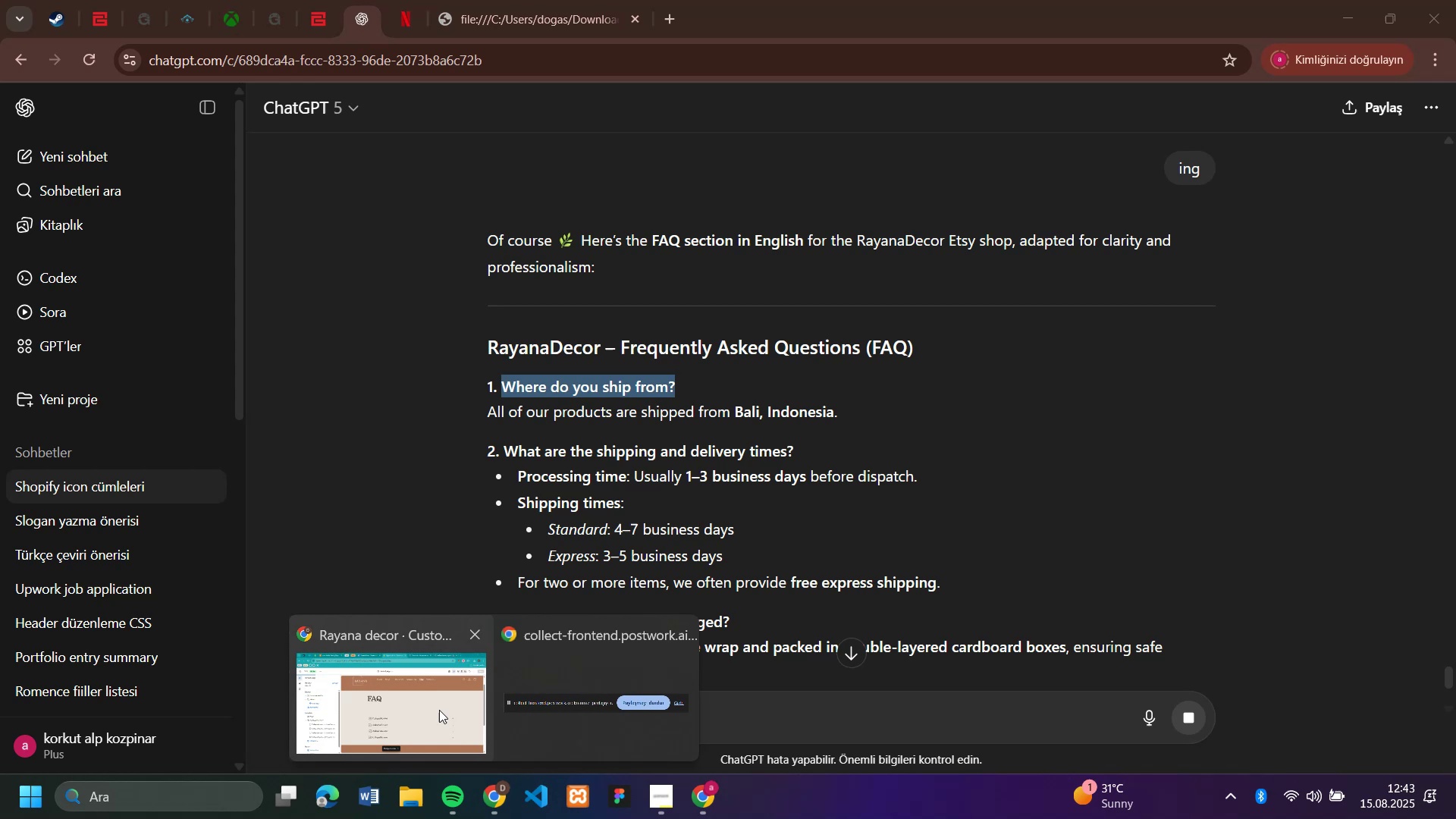 
left_click([431, 707])
 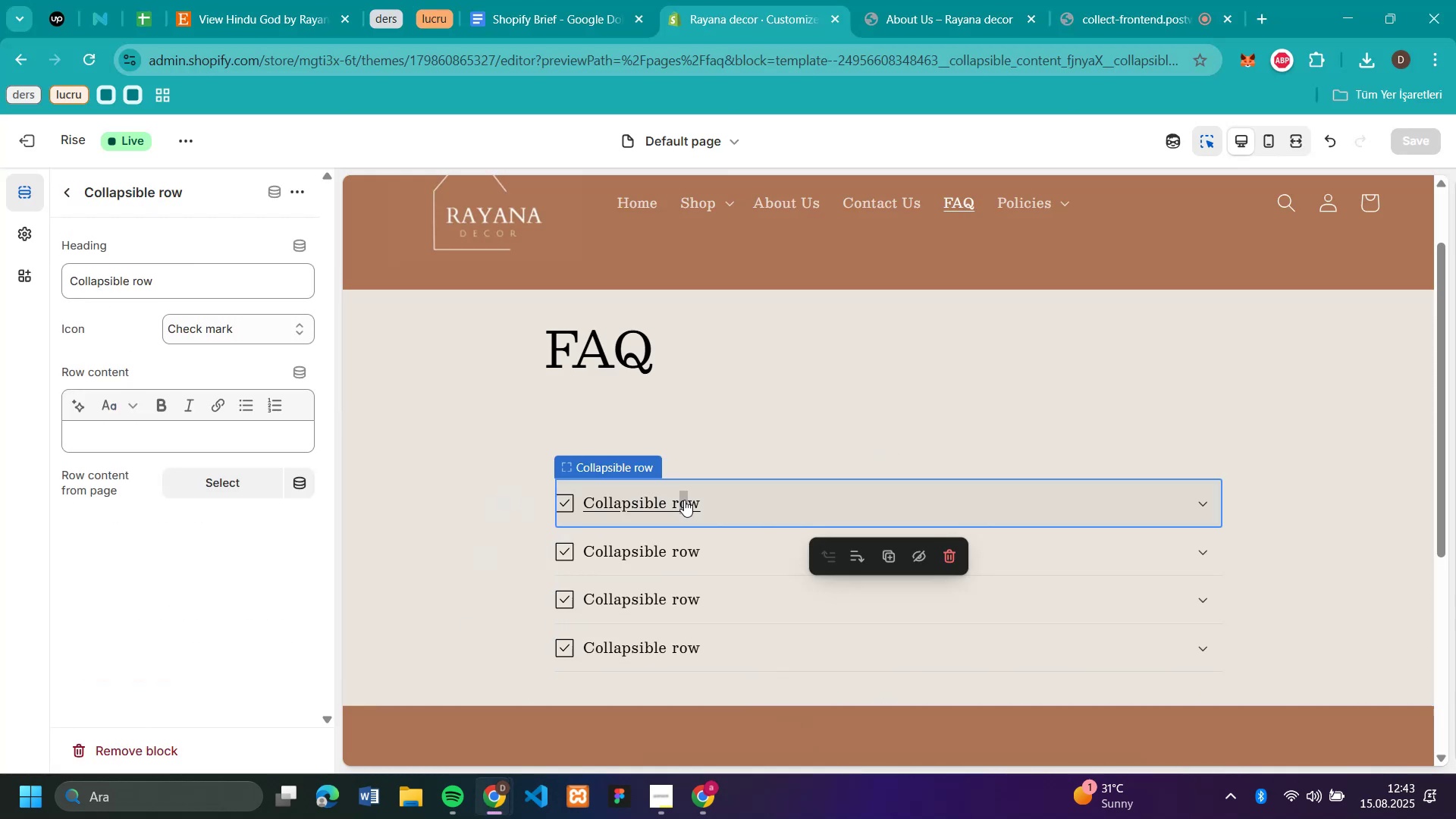 
left_click_drag(start_coordinate=[165, 276], to_coordinate=[0, 292])
 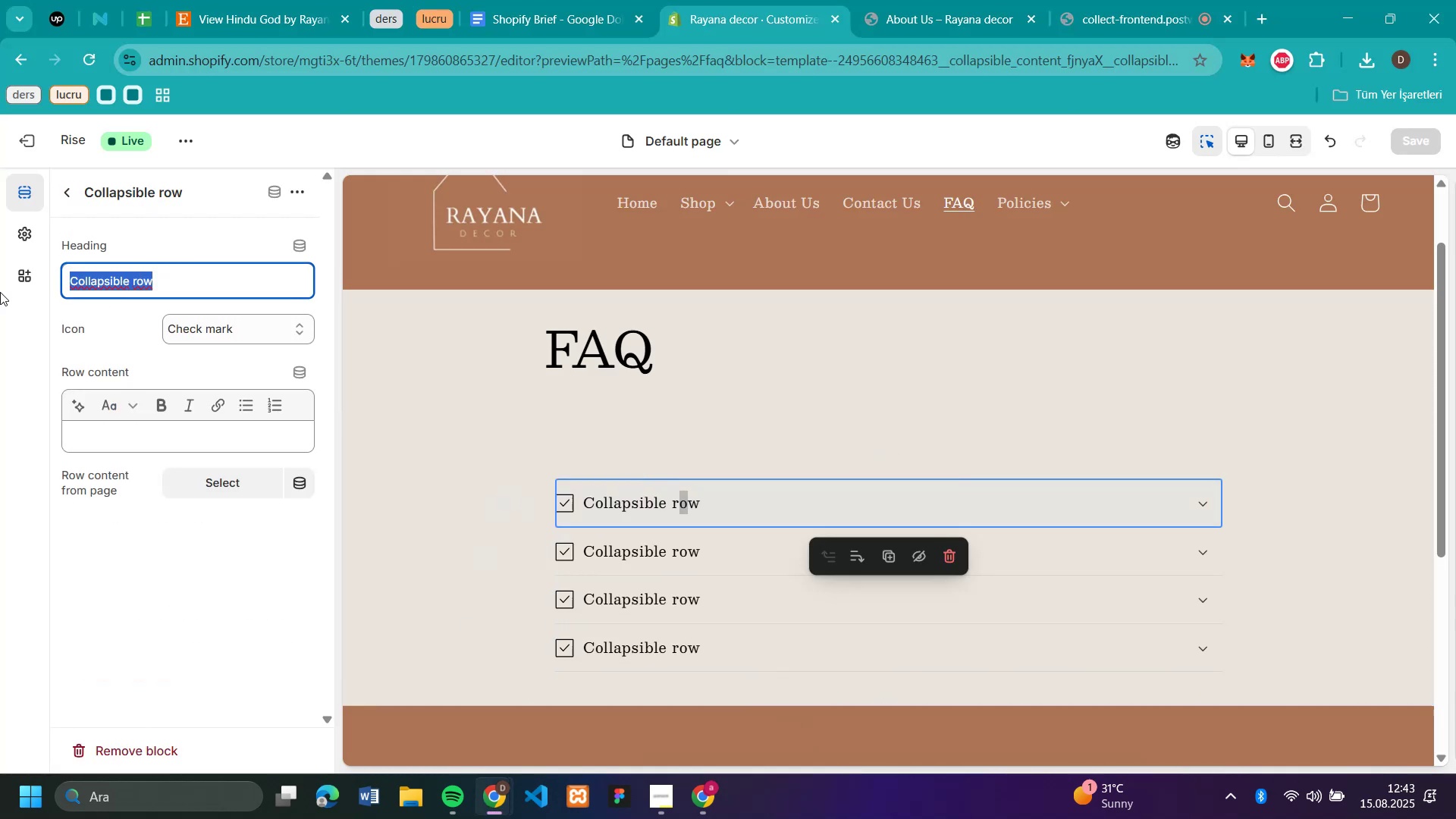 
key(Control+V)
 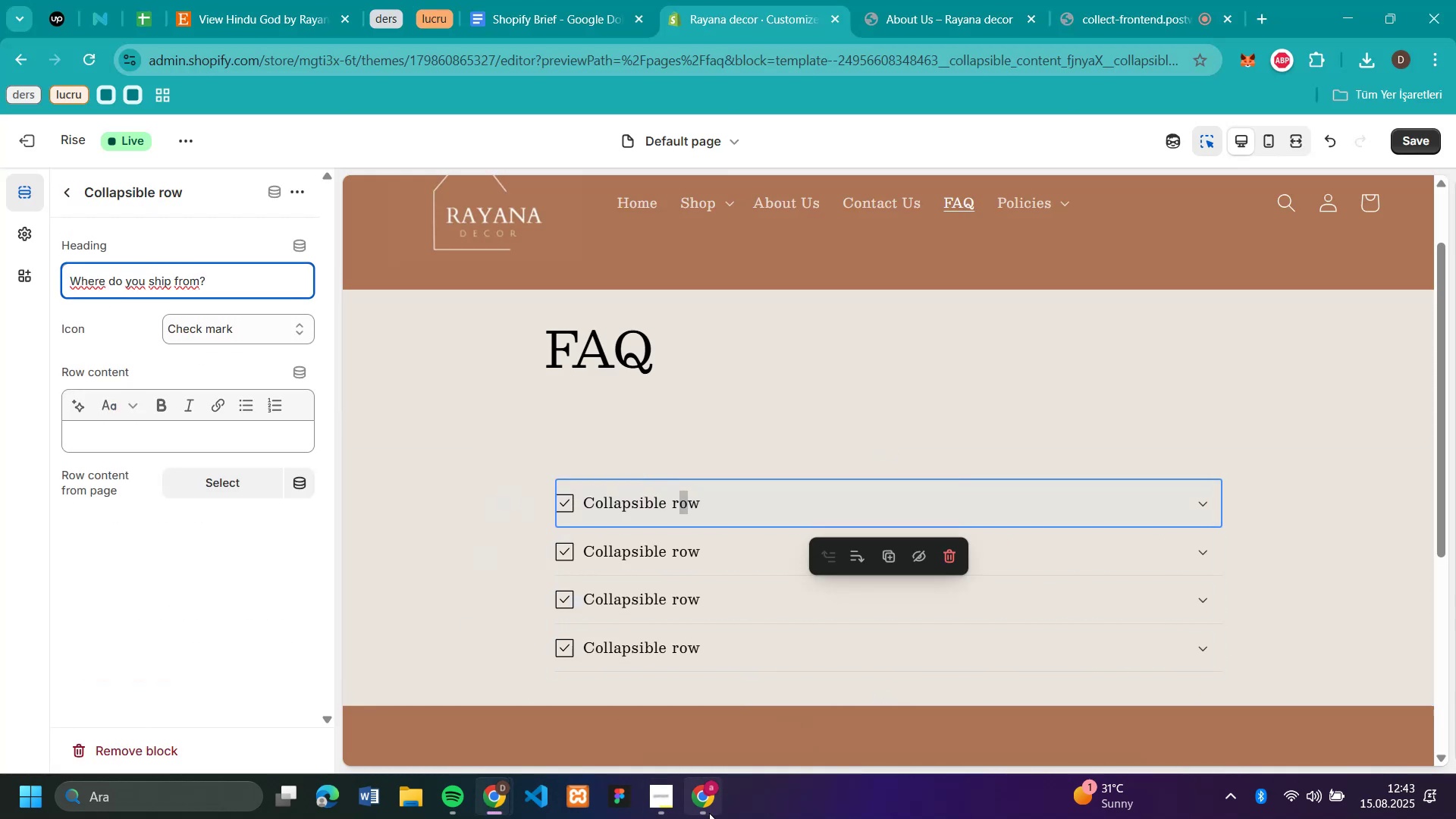 
left_click([710, 803])
 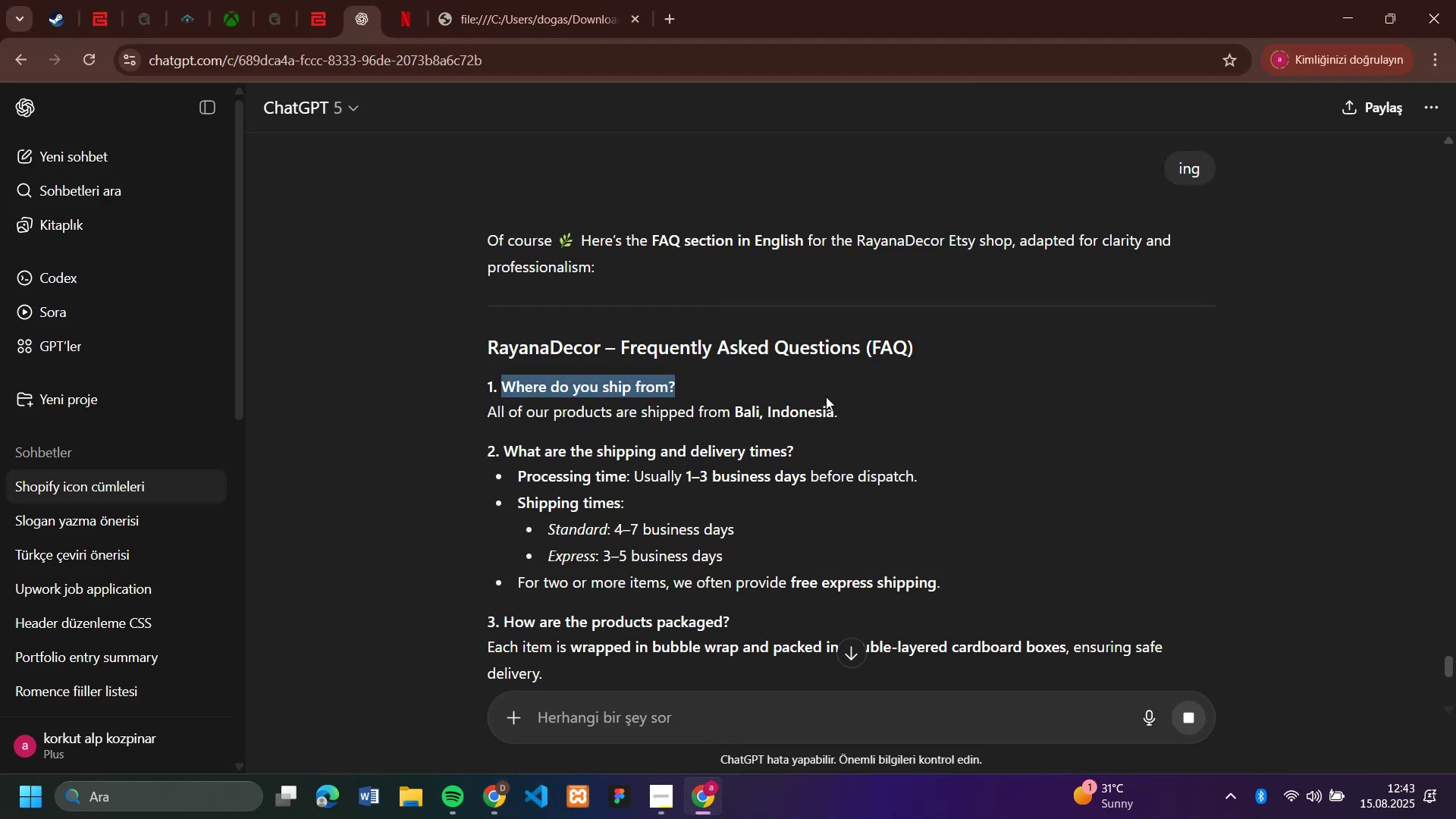 
left_click_drag(start_coordinate=[854, 410], to_coordinate=[504, 422])
 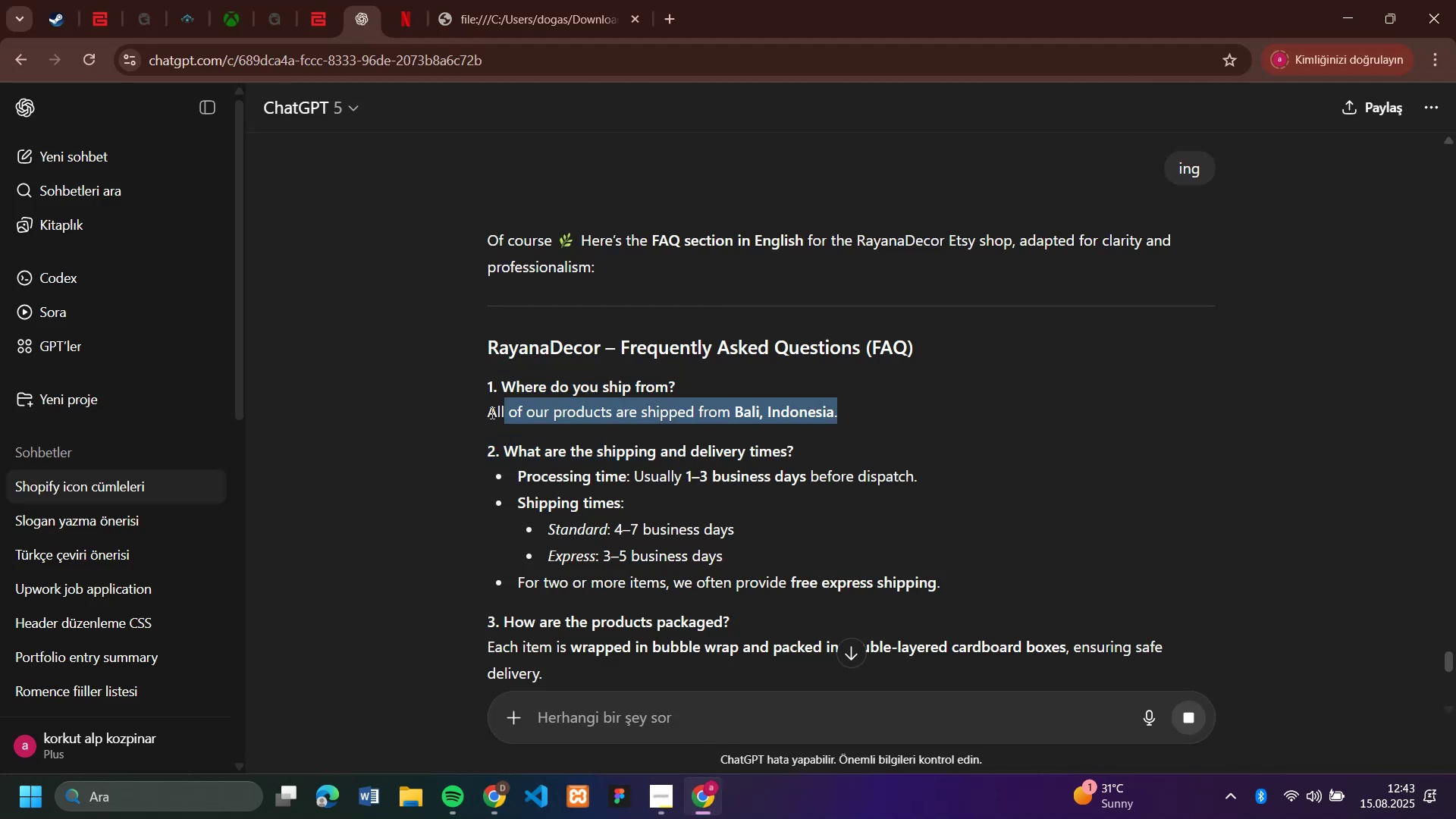 
left_click([489, 412])
 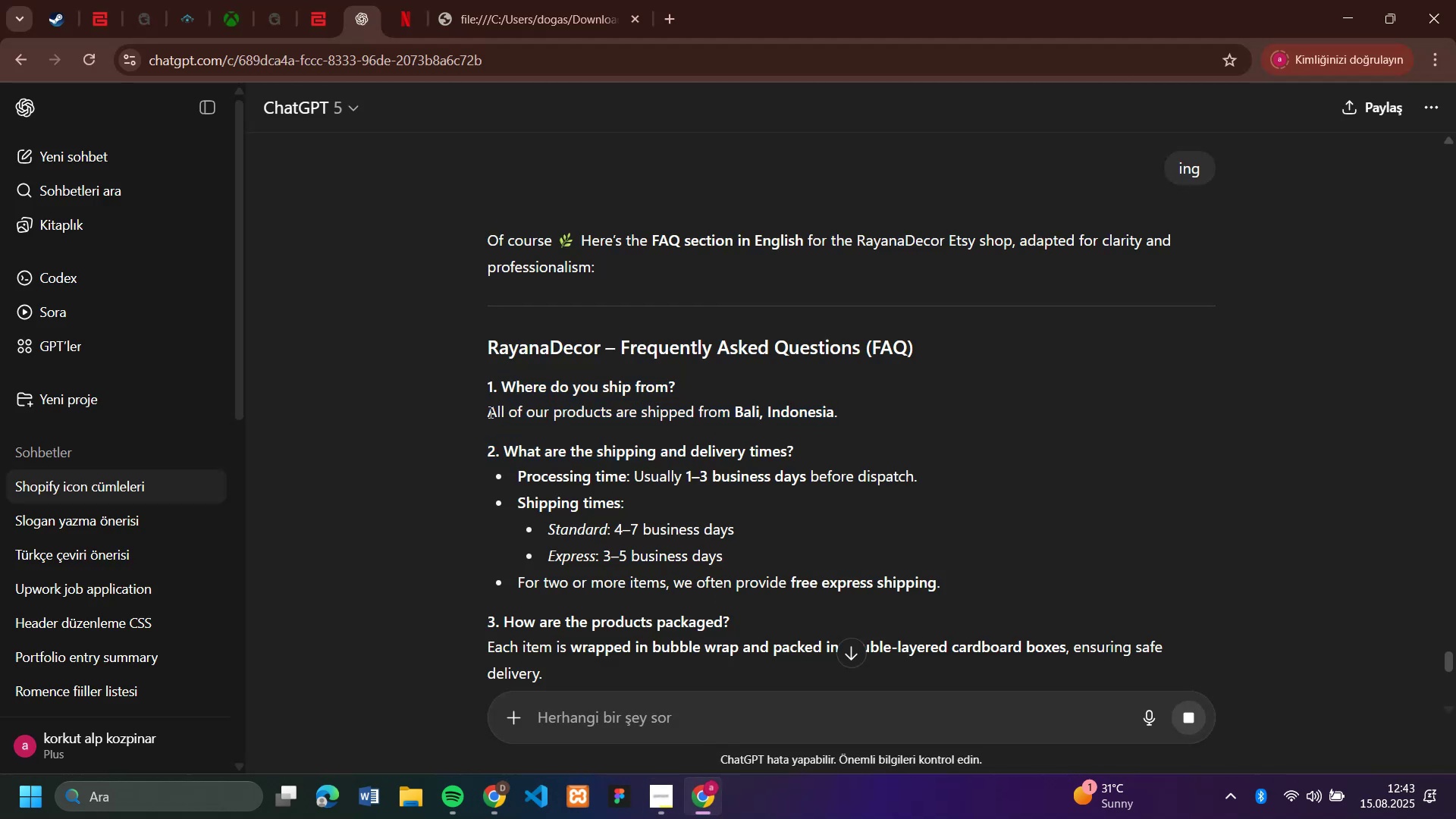 
left_click_drag(start_coordinate=[489, 412], to_coordinate=[861, 417])
 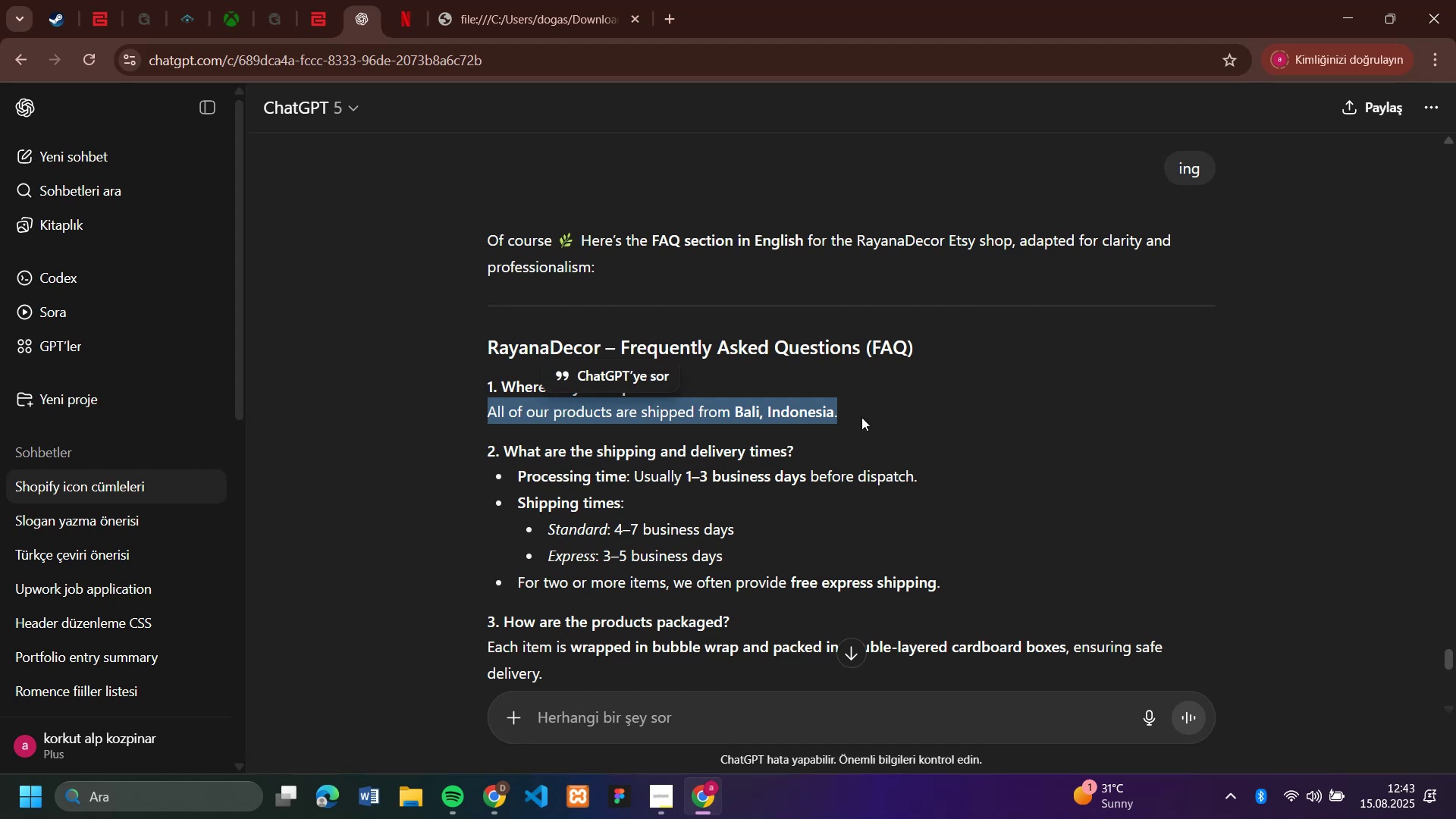 
key(Control+C)
 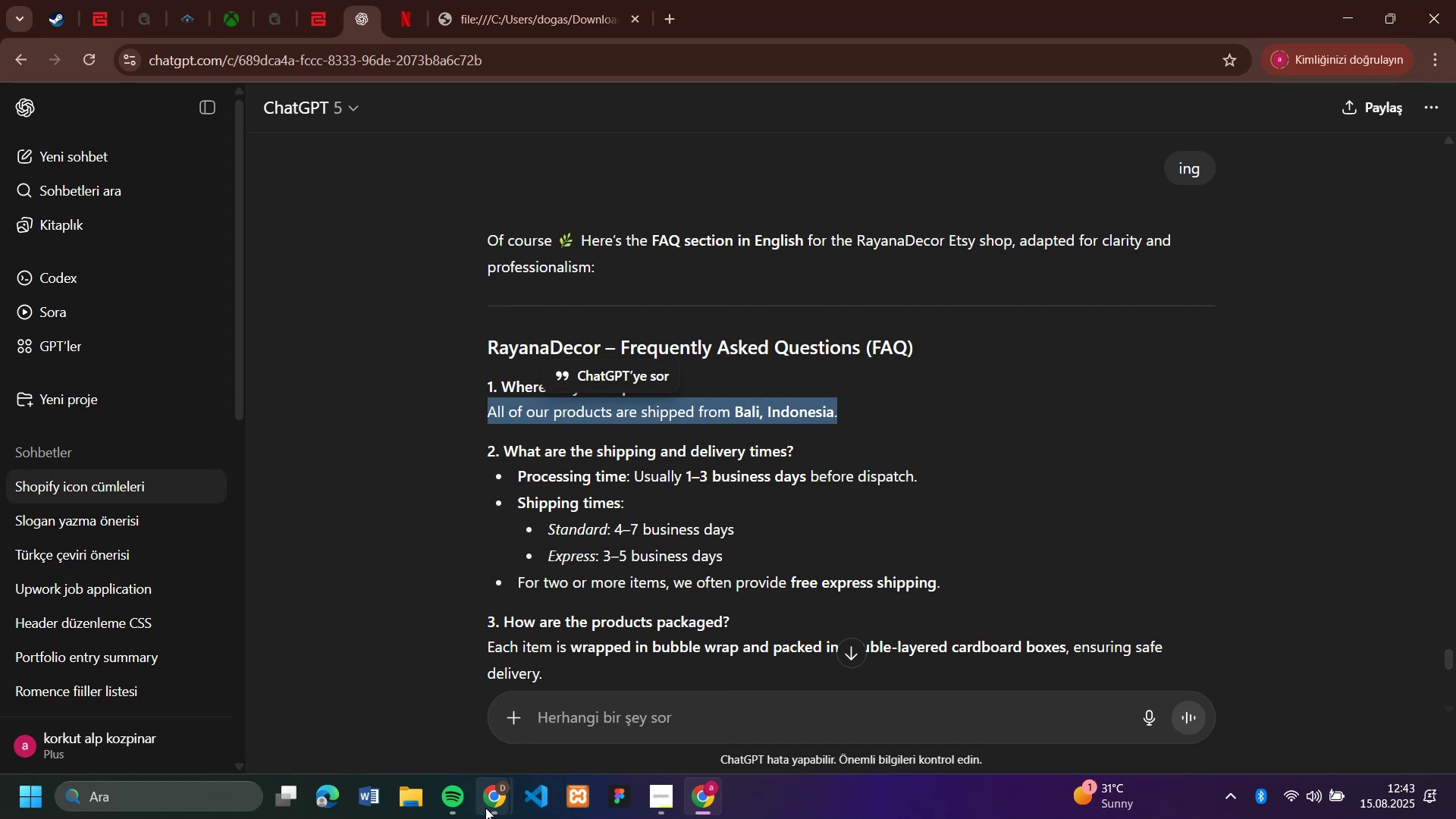 
left_click([485, 806])
 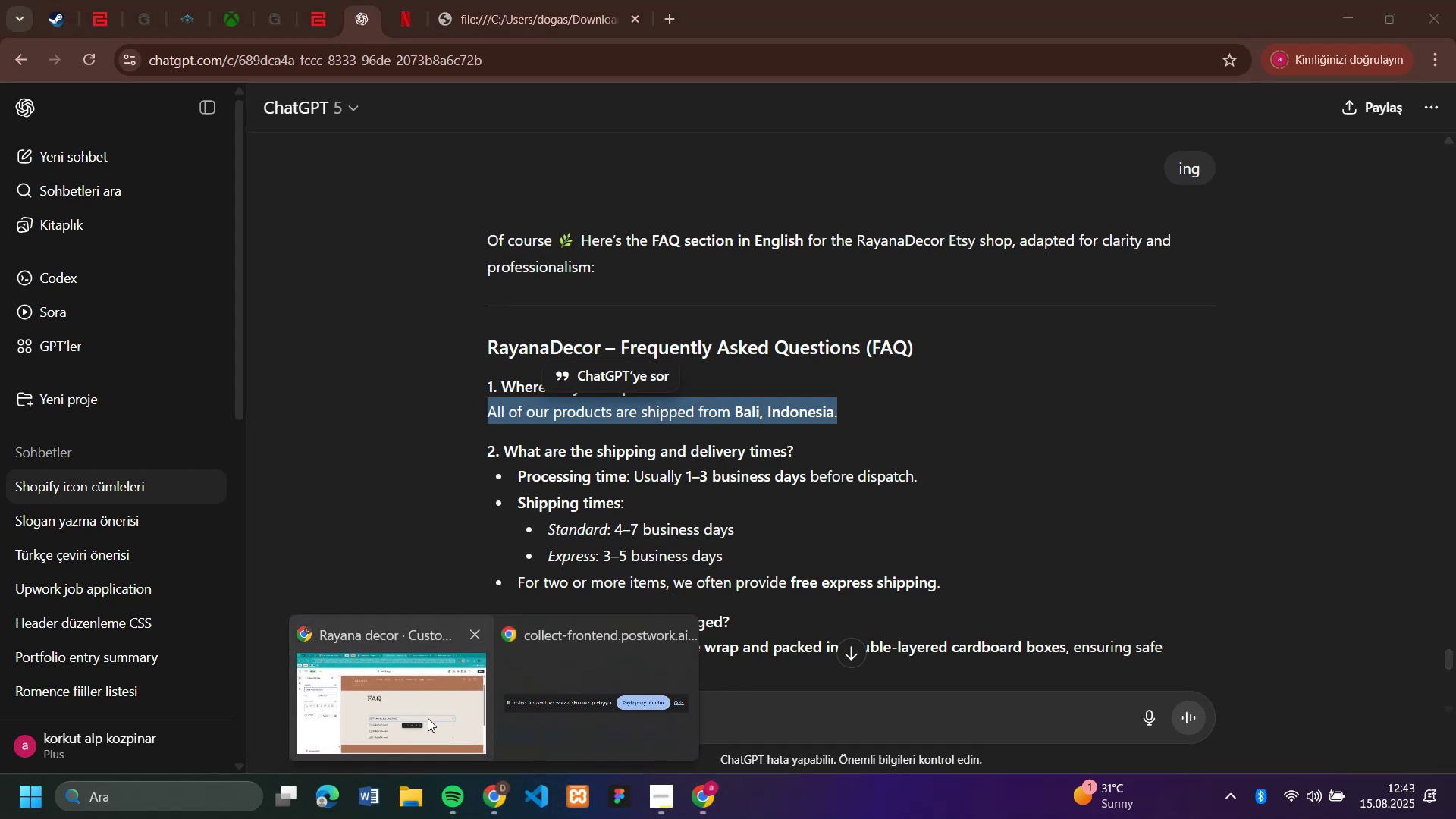 
double_click([426, 717])
 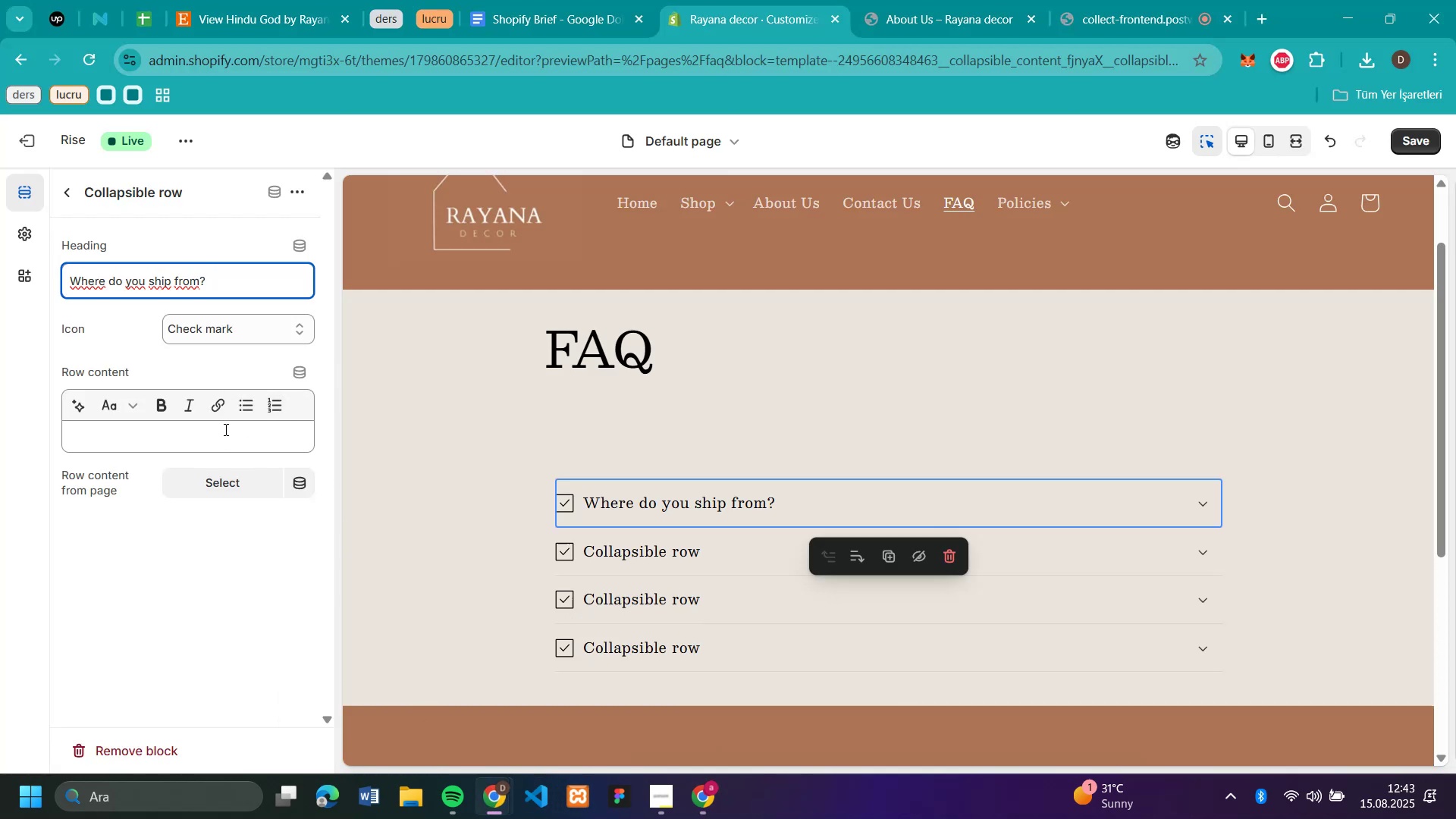 
left_click([224, 430])
 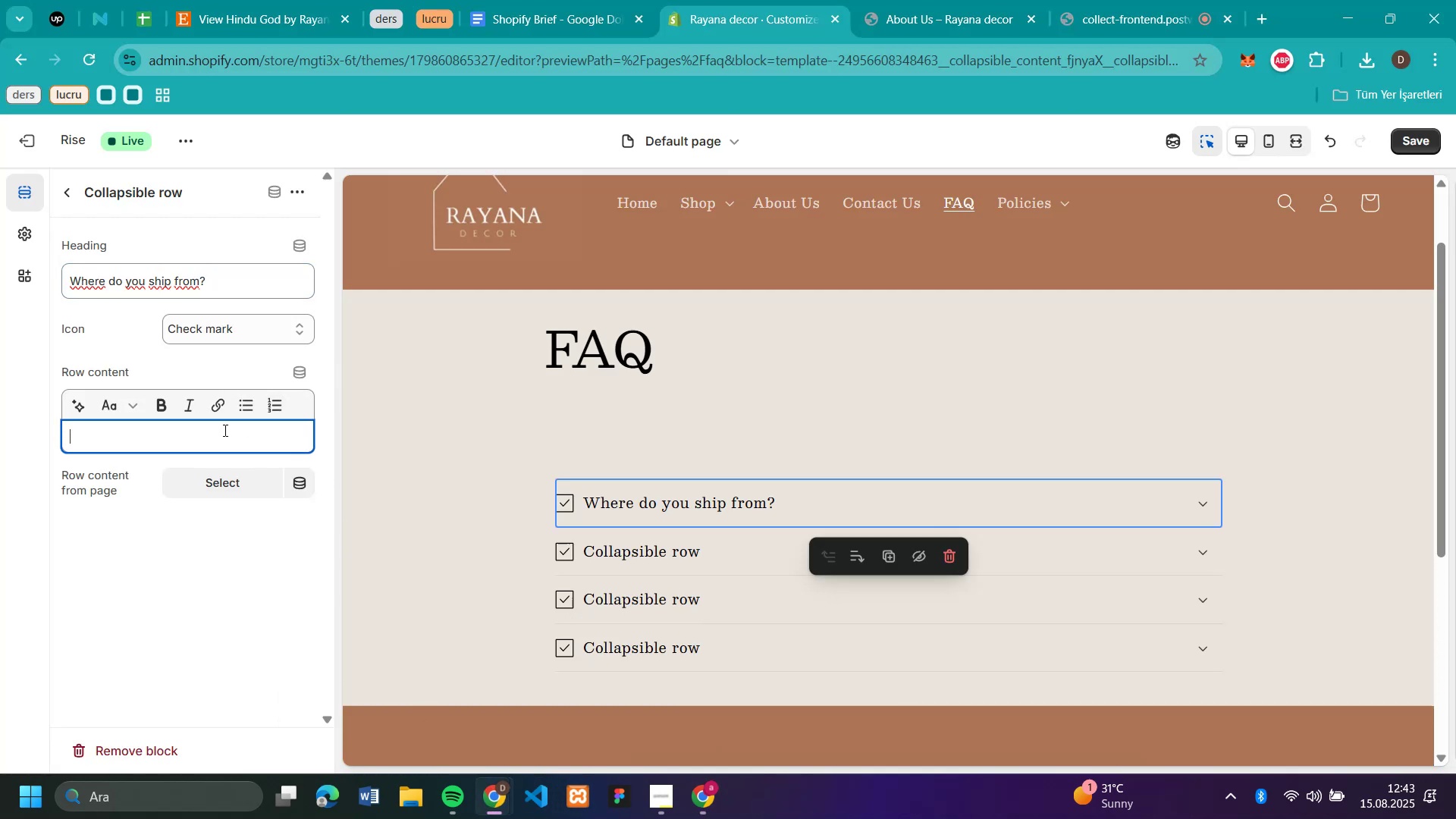 
key(Control+V)
 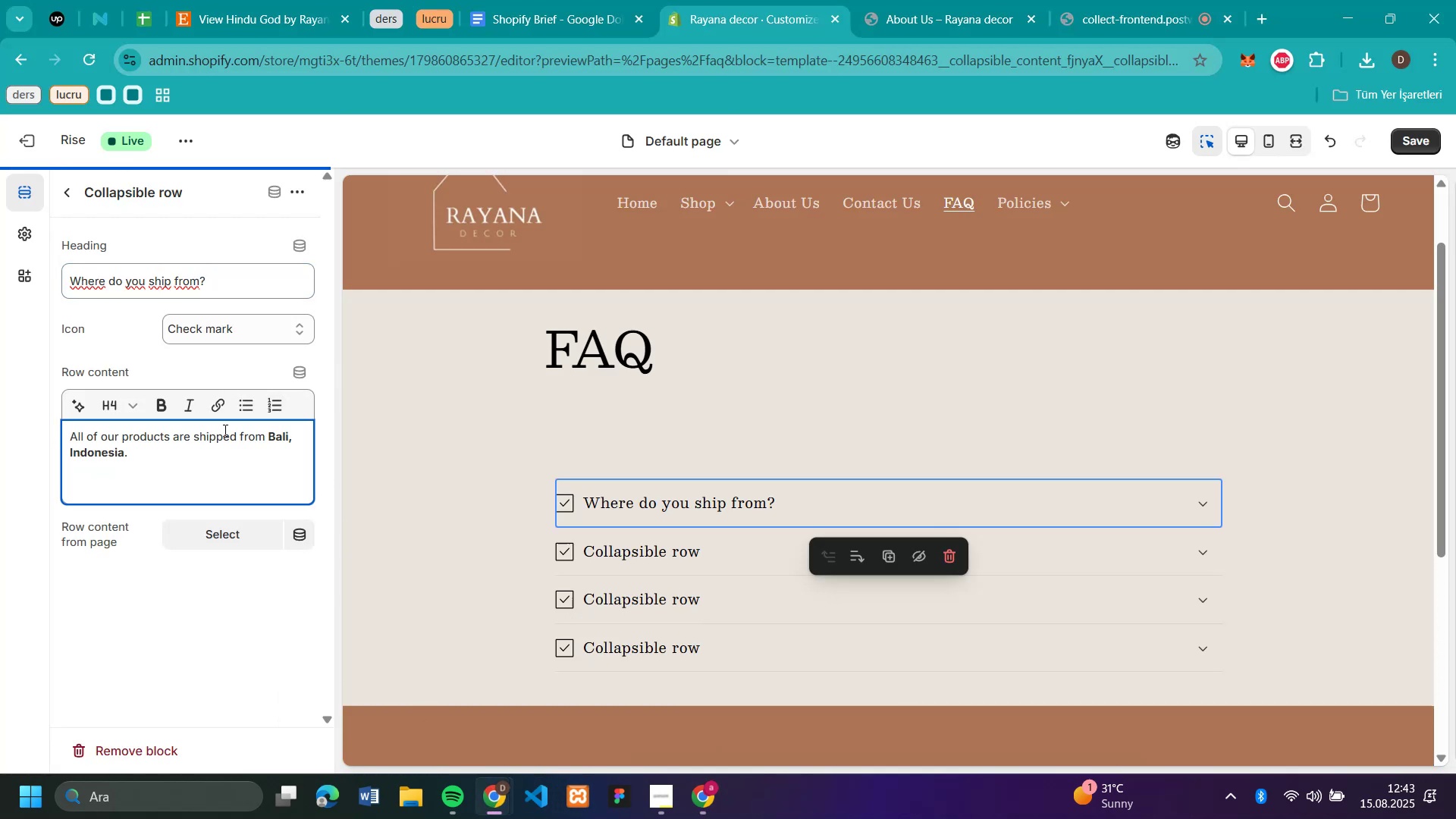 
key(Backspace)
 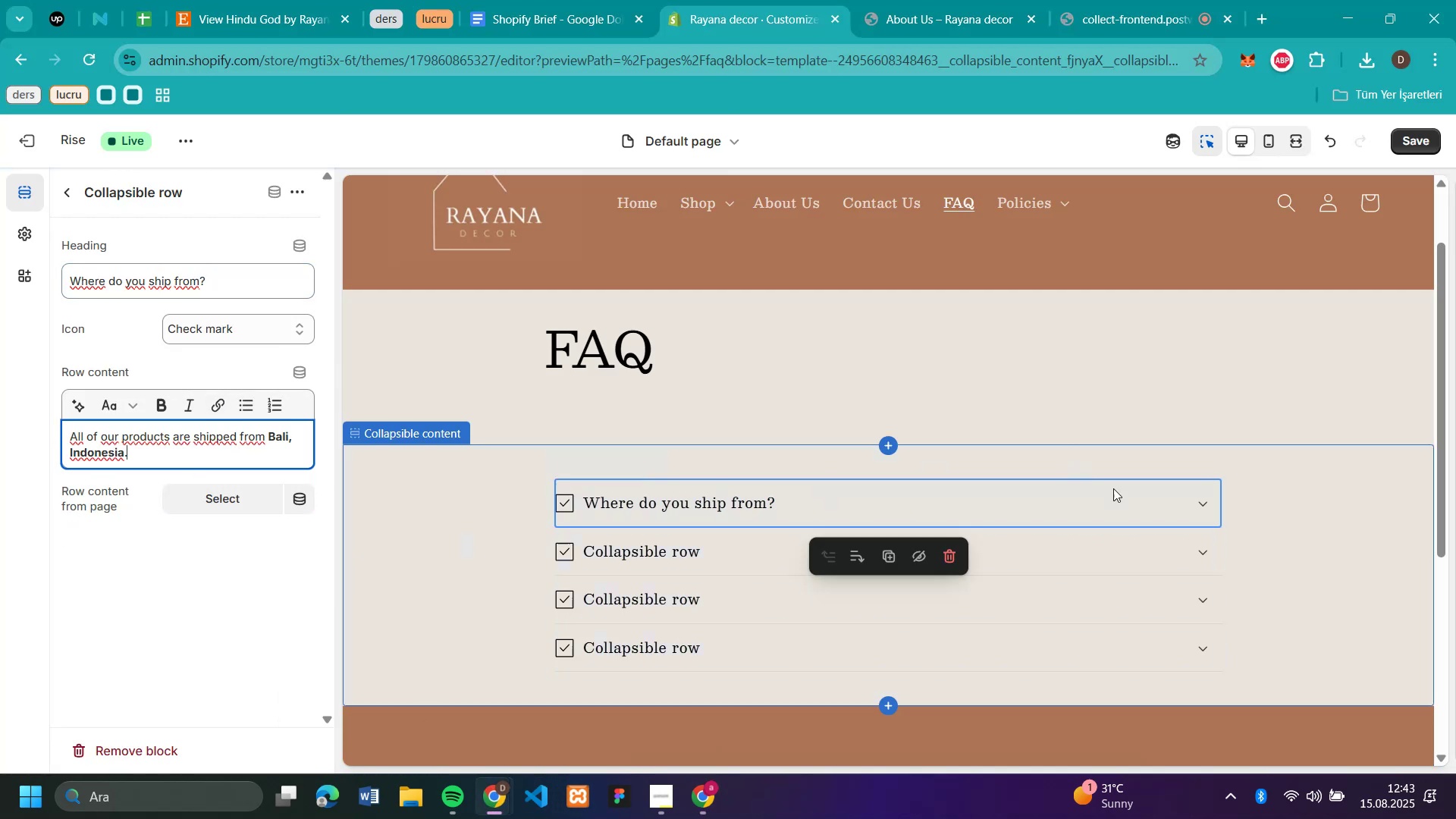 
left_click([1208, 499])
 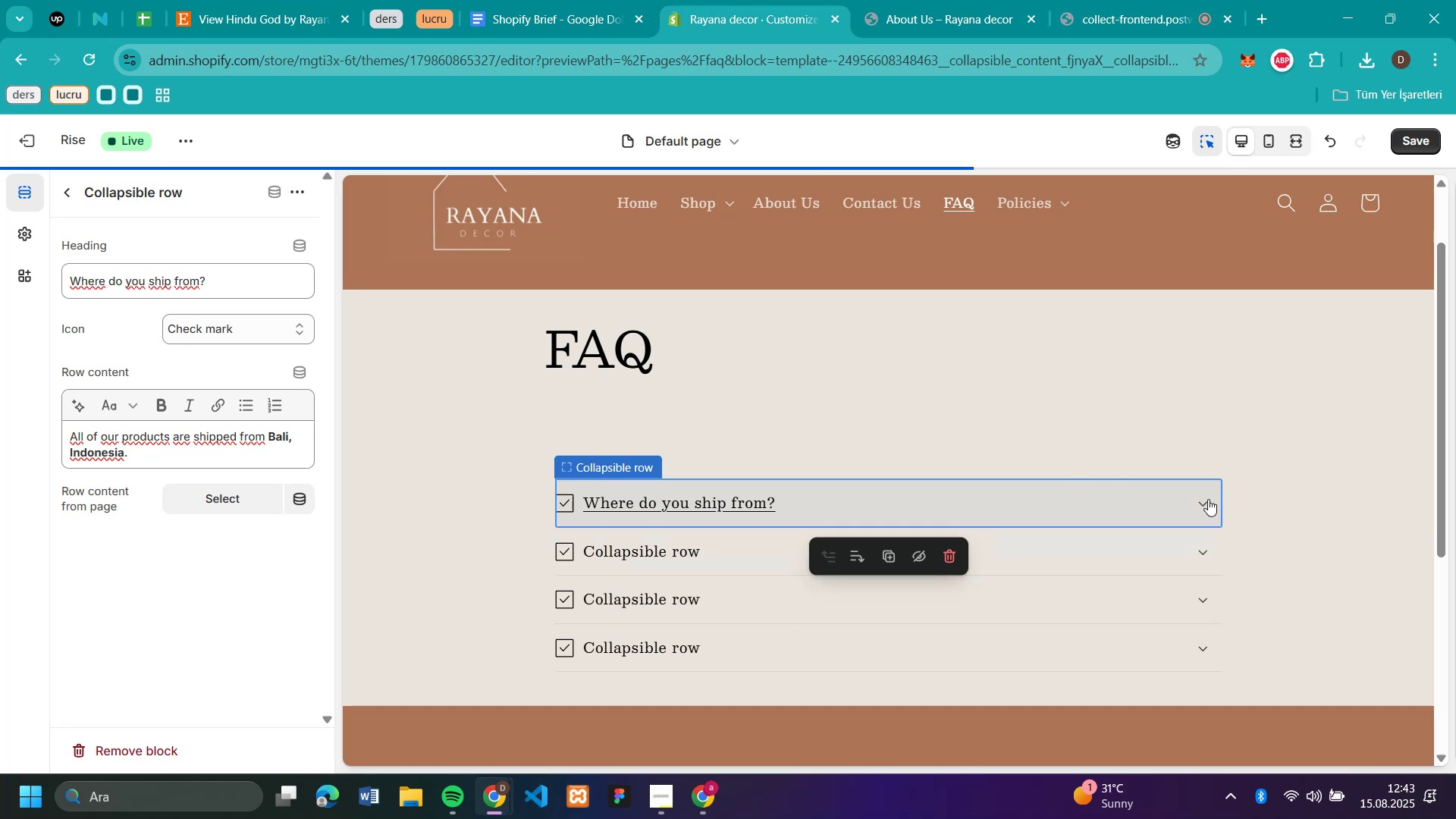 
left_click([1208, 499])
 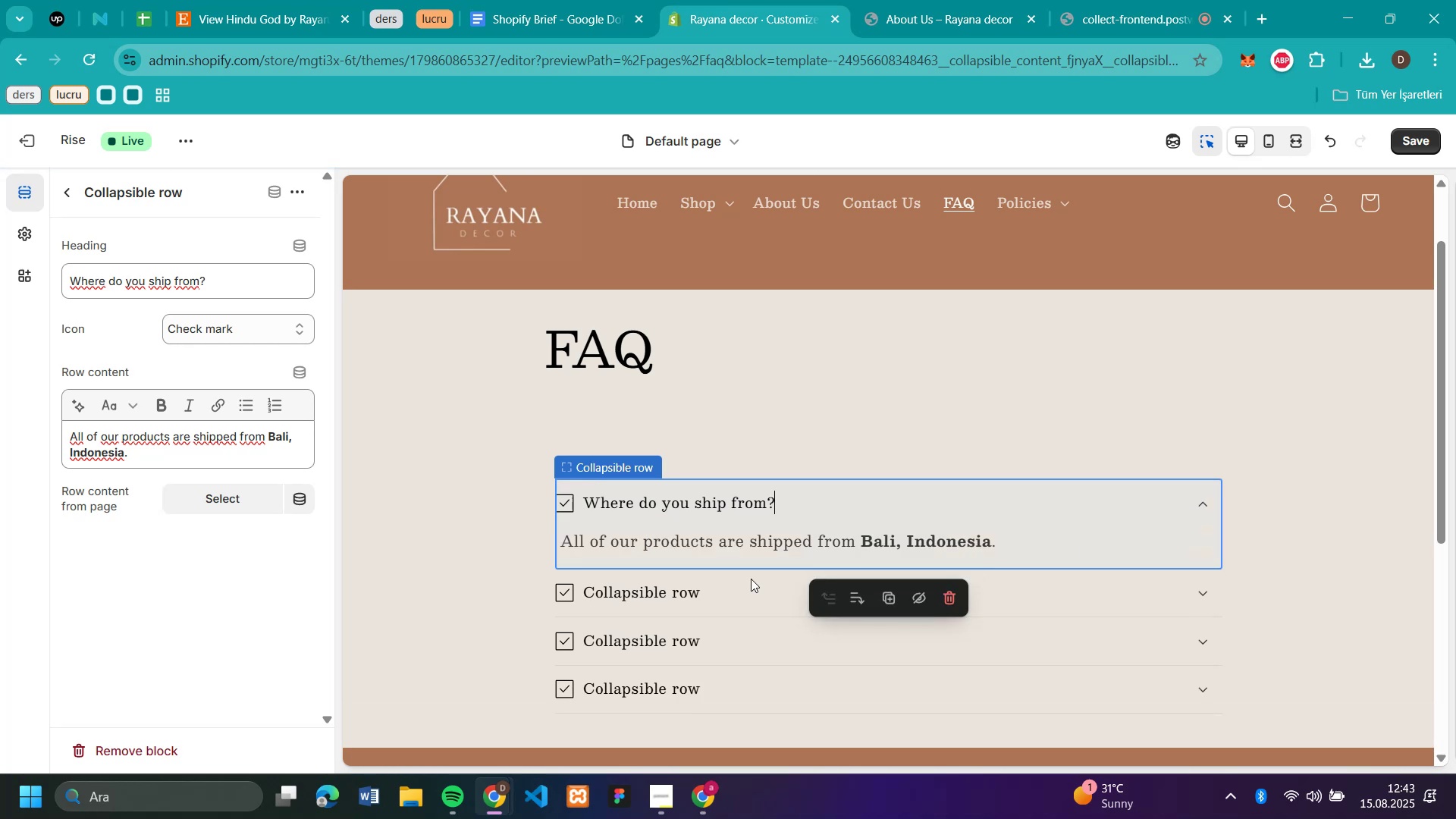 
left_click([661, 589])
 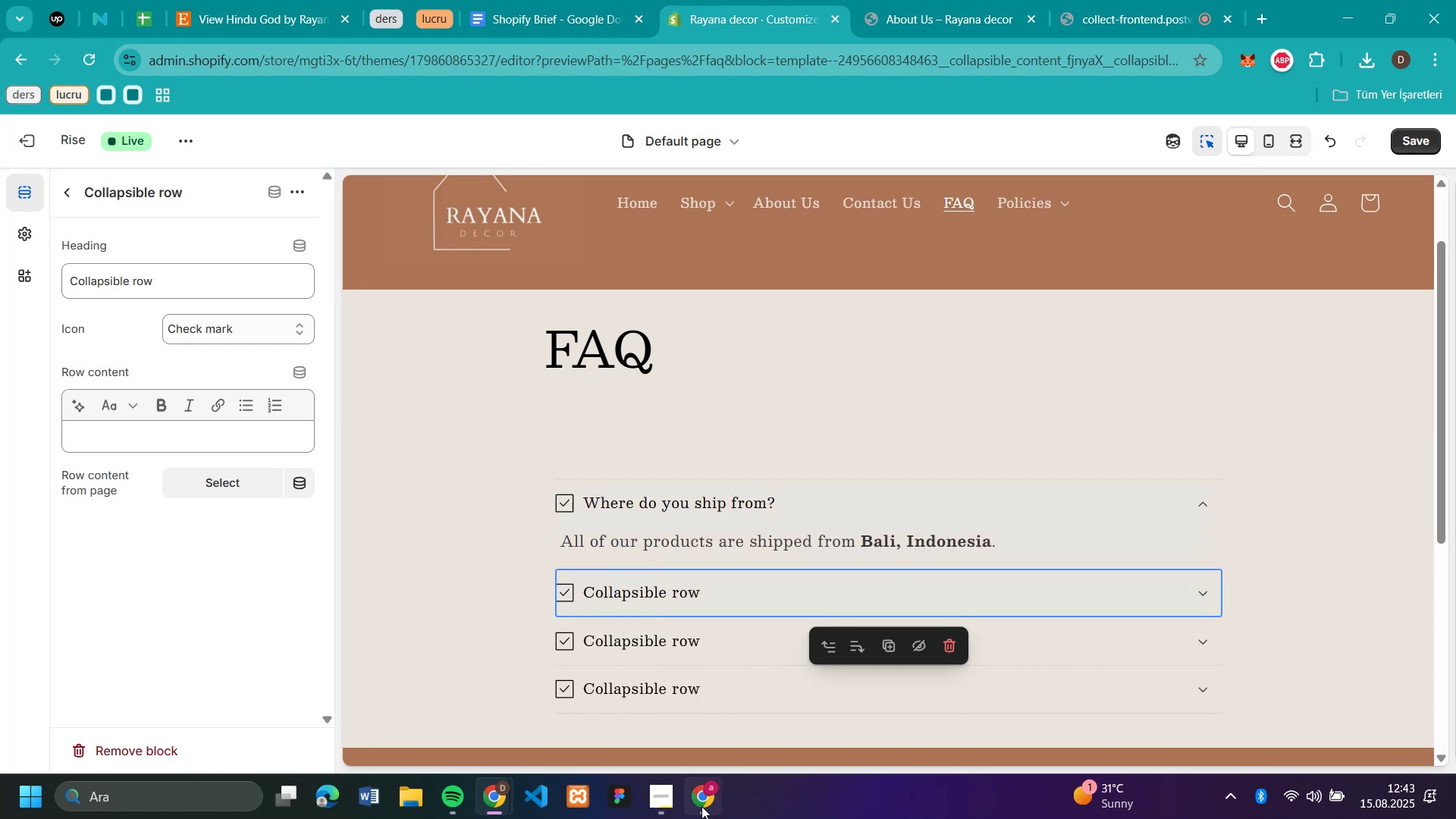 
left_click([701, 806])
 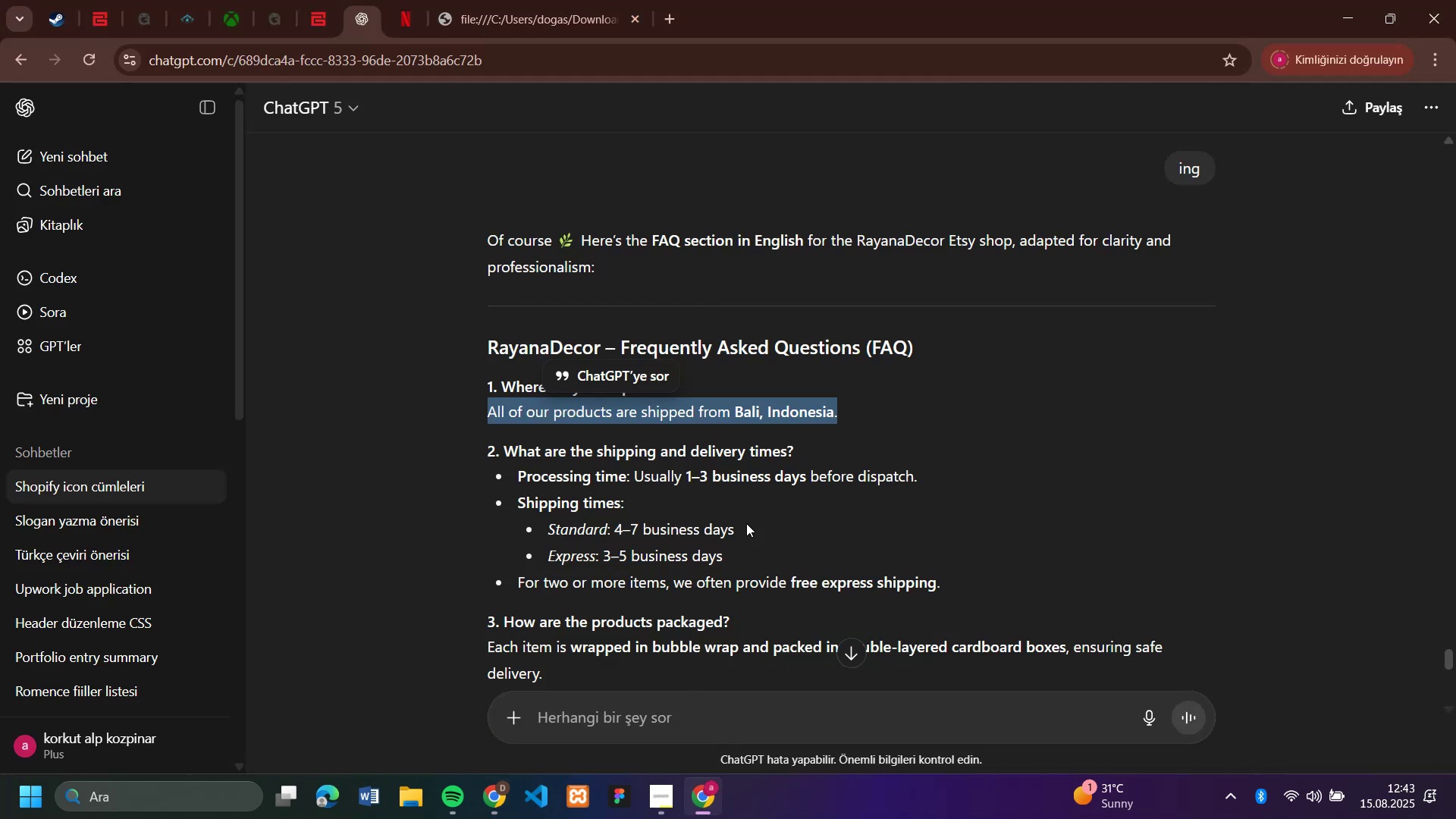 
scroll: coordinate [875, 493], scroll_direction: down, amount: 1.0
 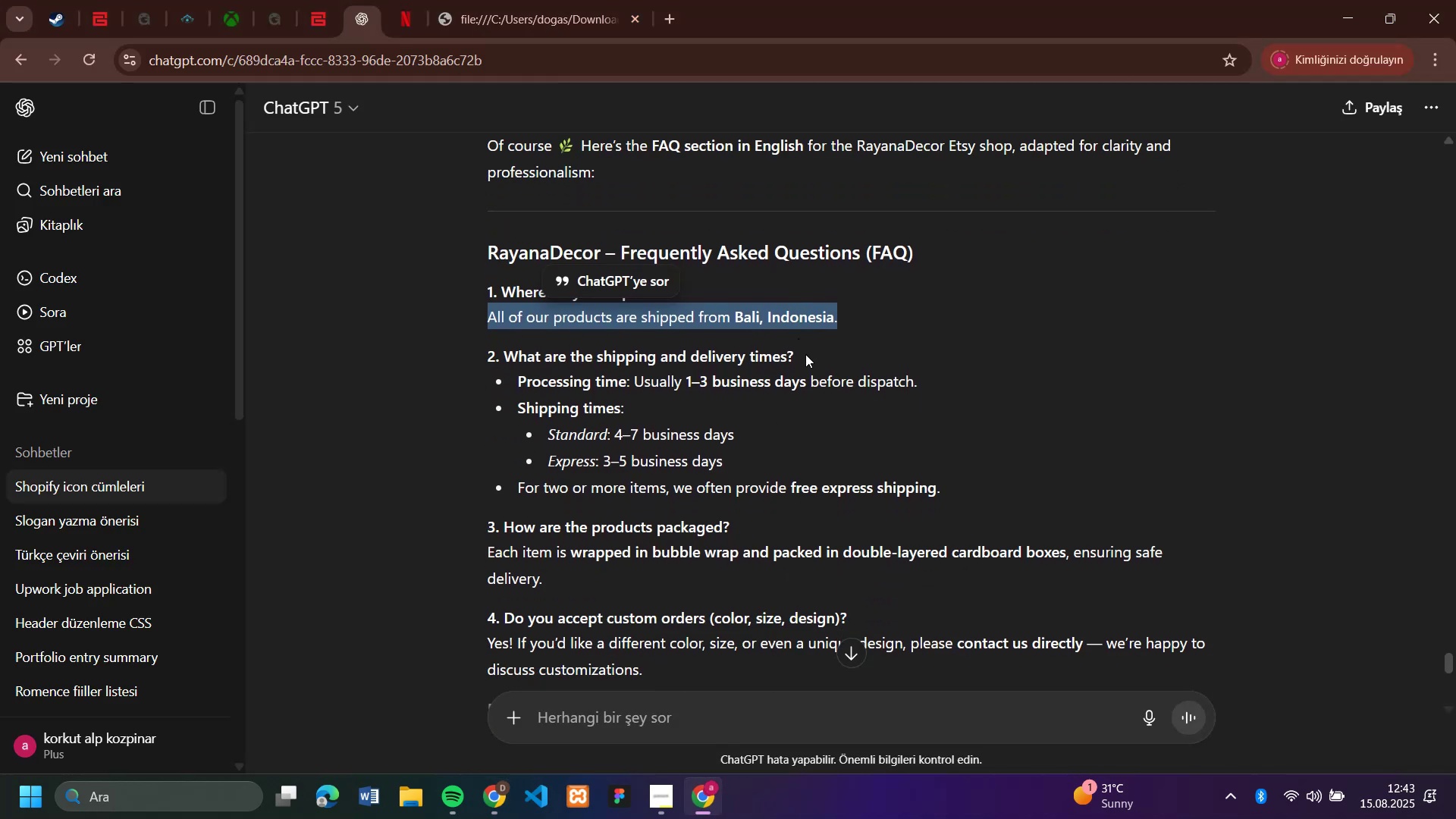 
left_click_drag(start_coordinate=[804, 348], to_coordinate=[558, 369])
 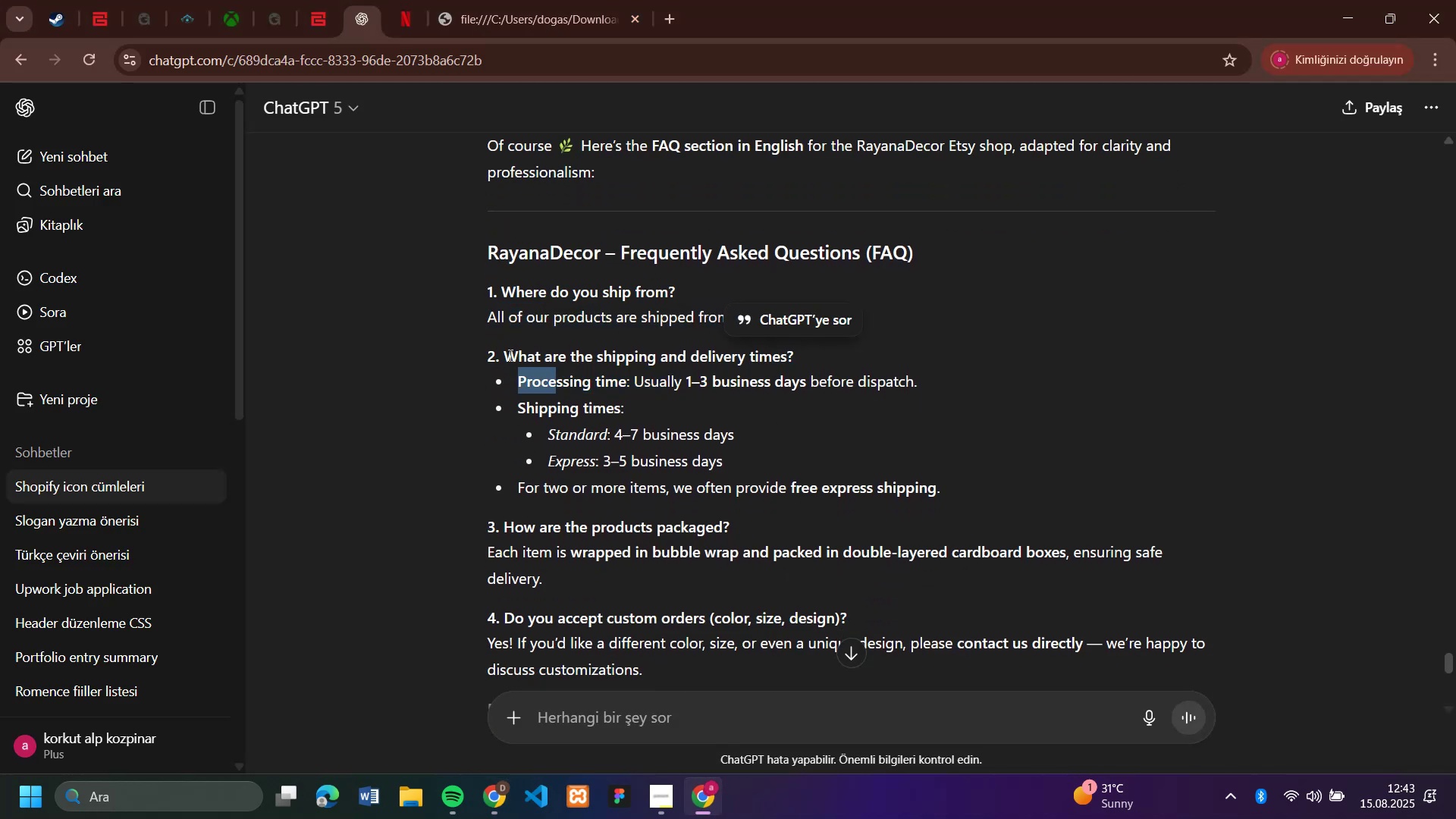 
left_click_drag(start_coordinate=[508, 354], to_coordinate=[819, 359])
 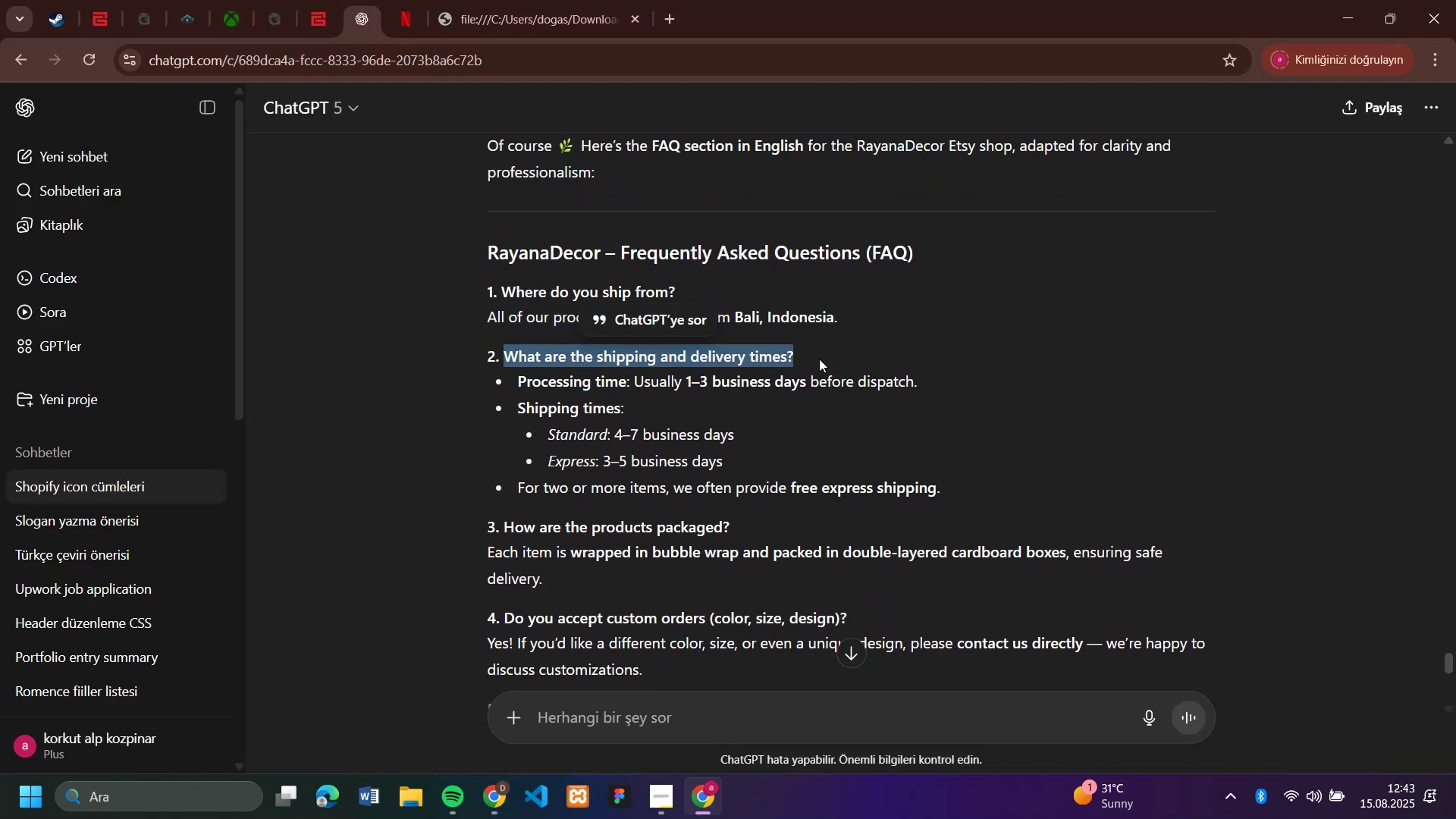 
key(Control+C)
 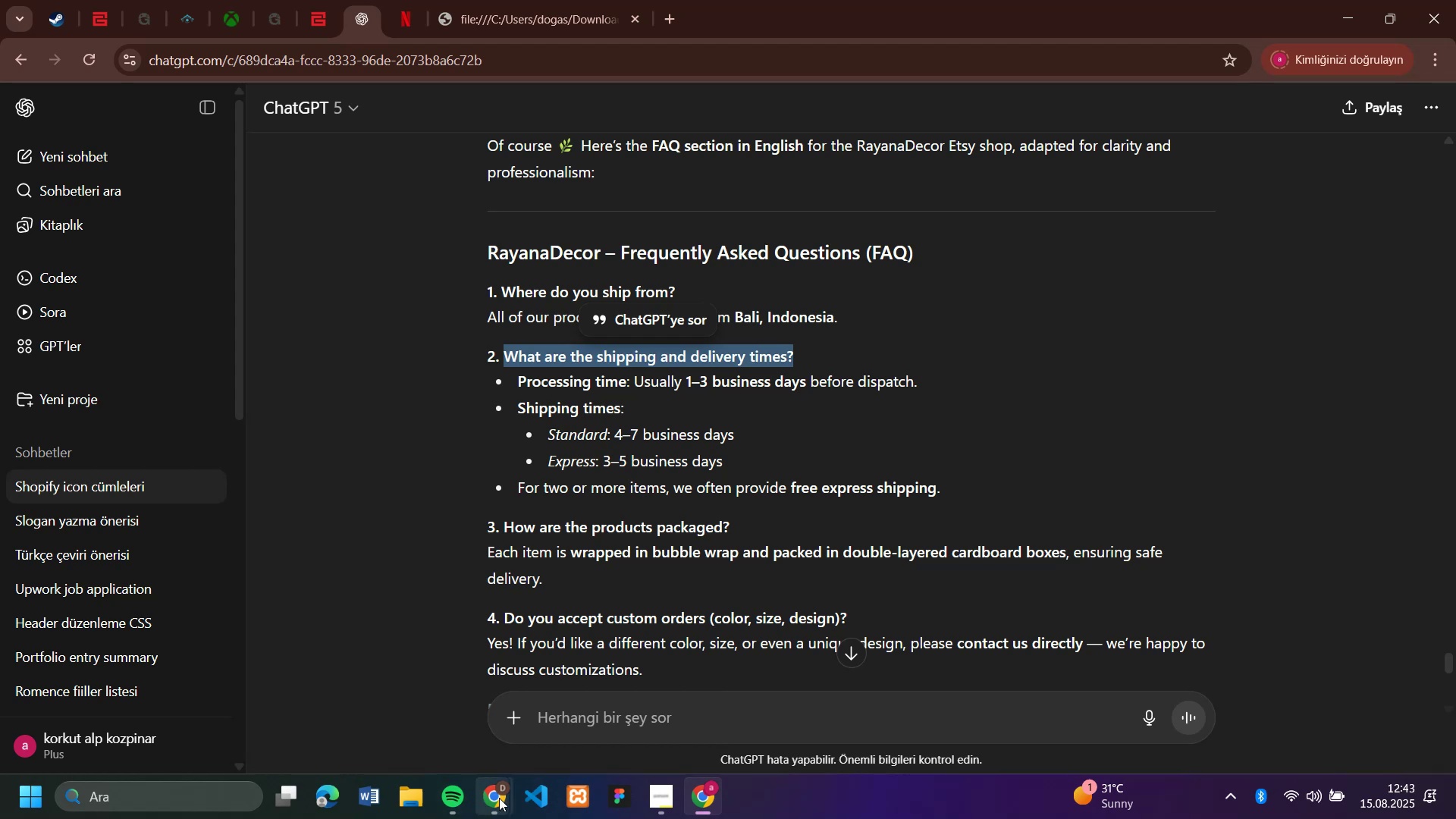 
left_click([500, 798])
 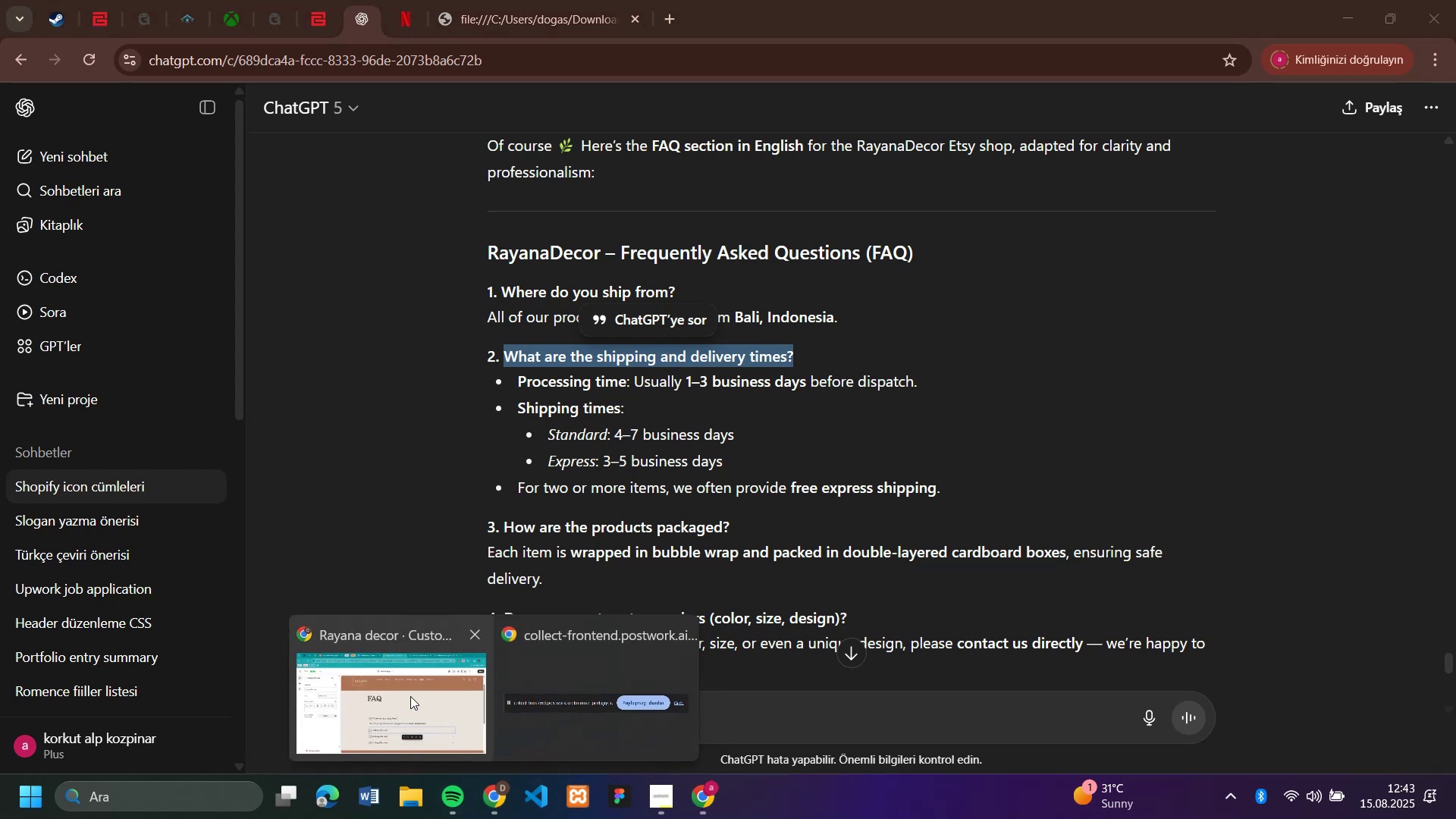 
left_click([402, 691])
 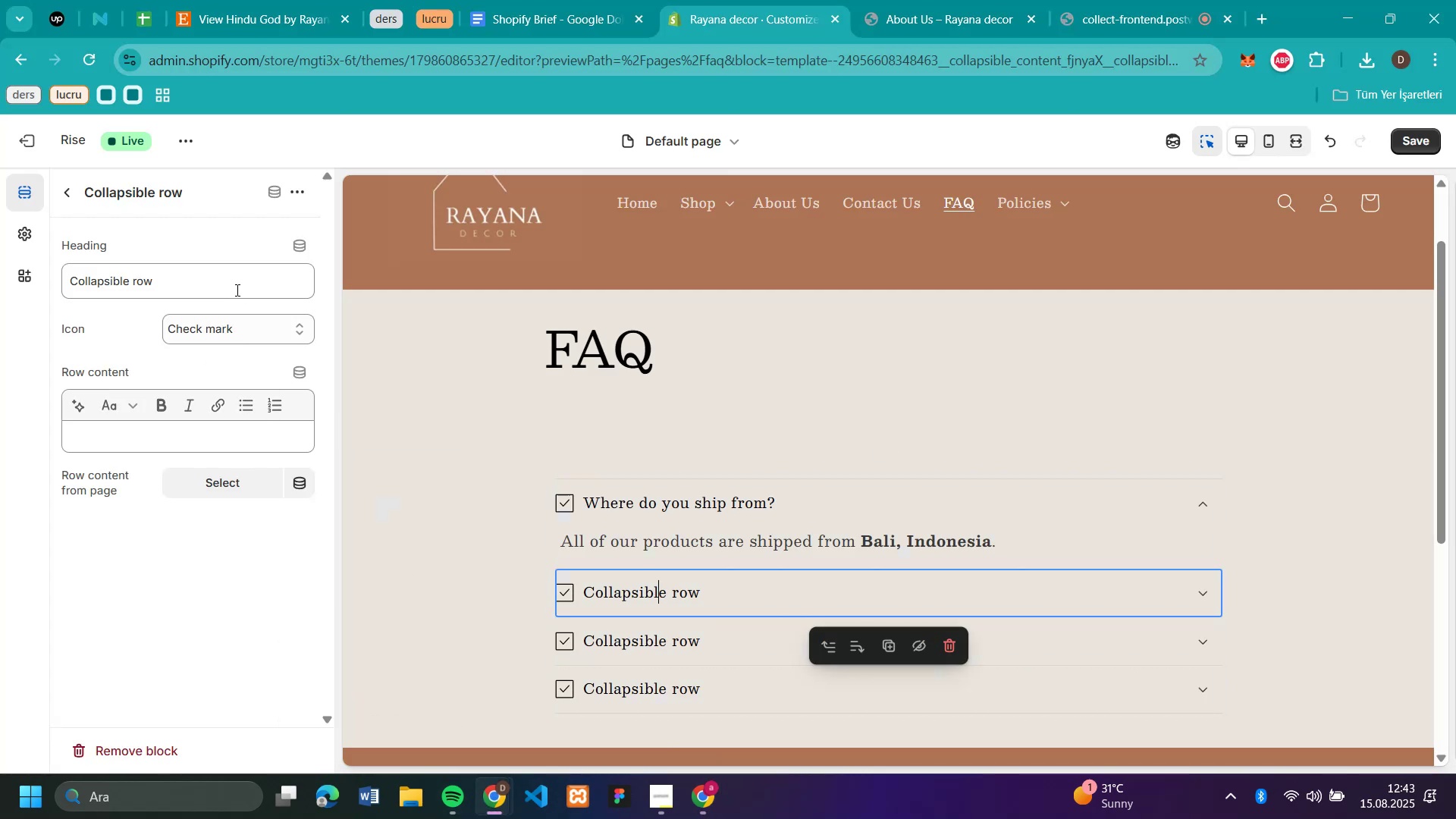 
double_click([236, 290])
 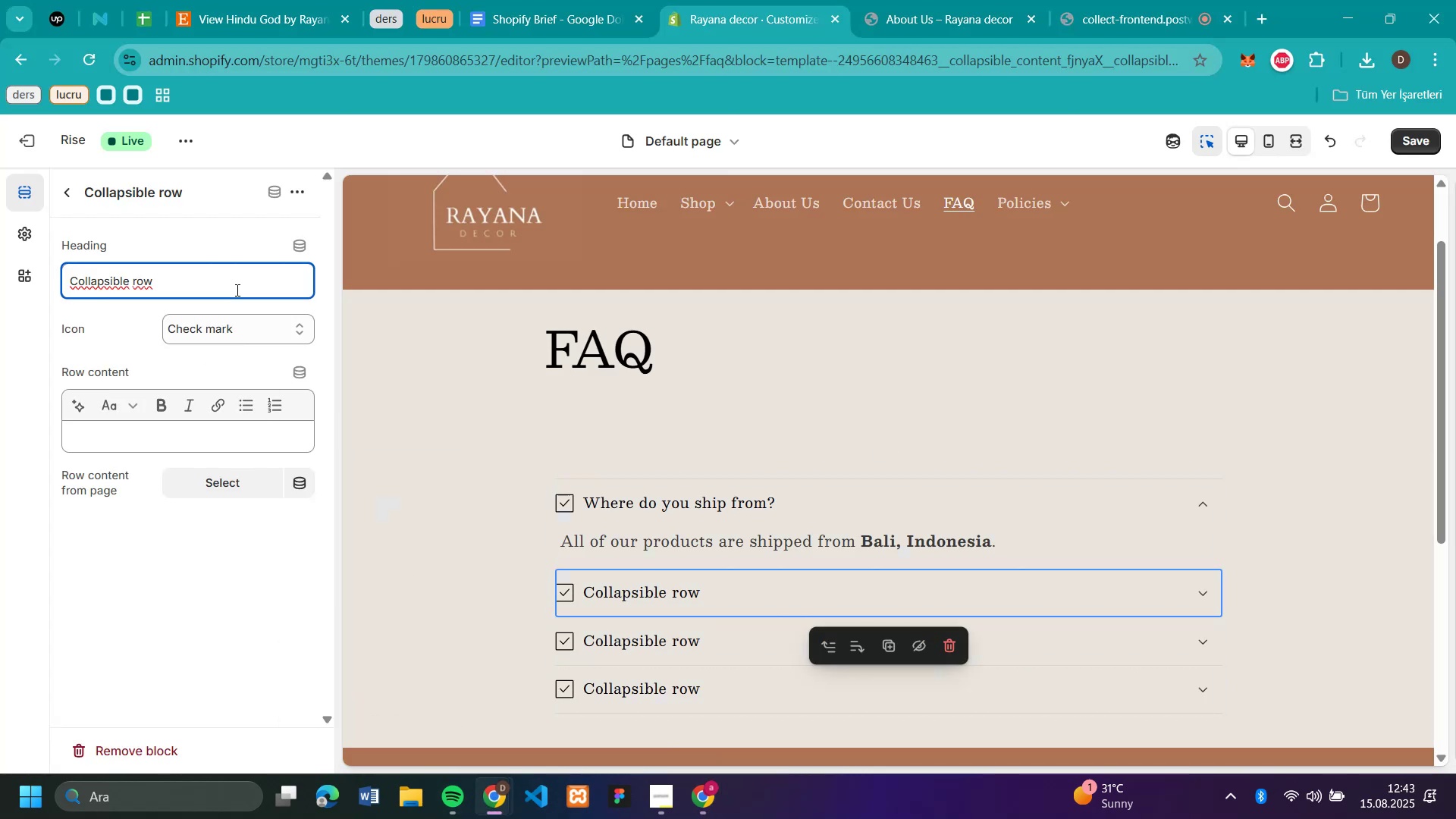 
triple_click([236, 290])
 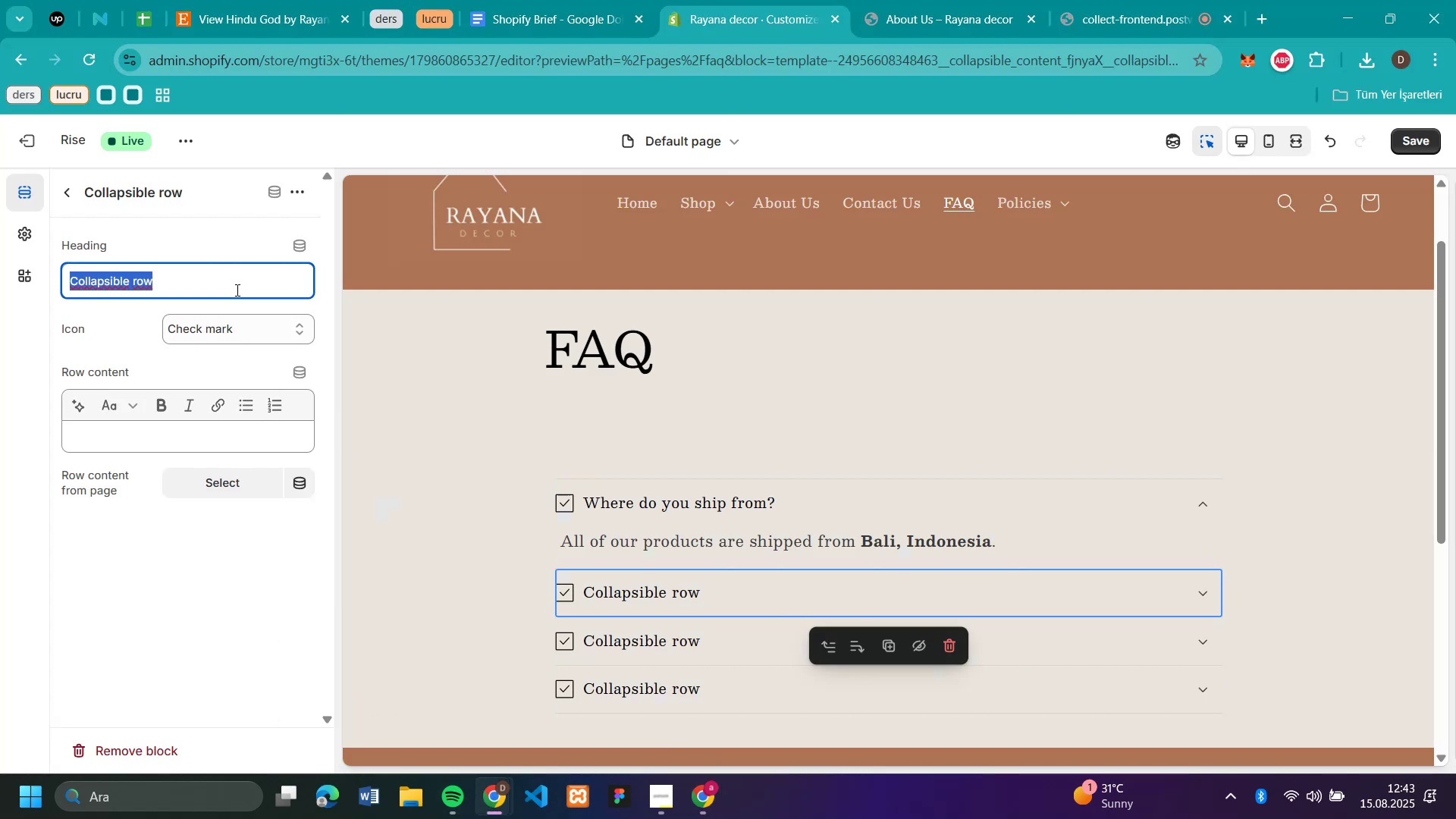 
triple_click([236, 290])
 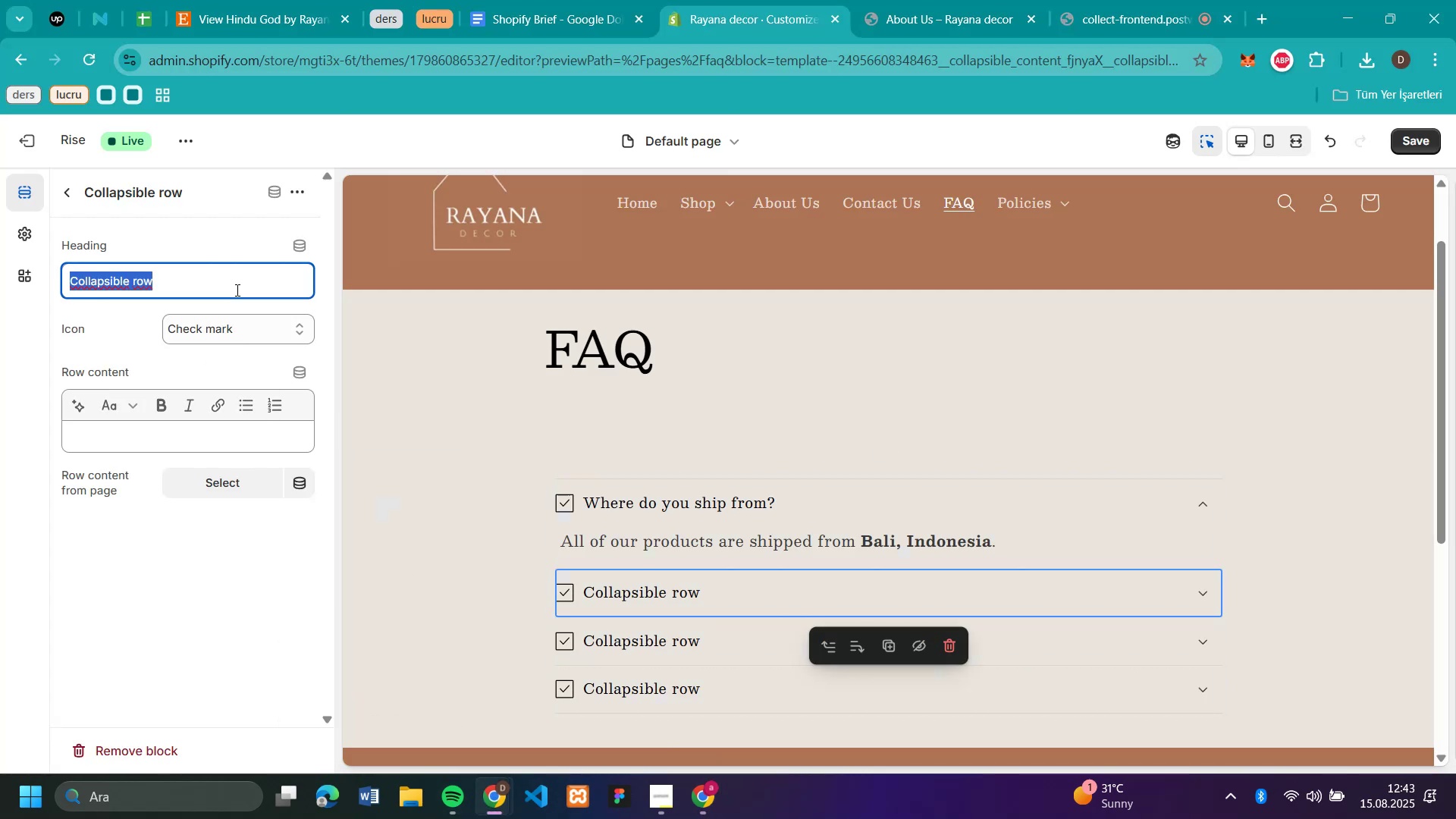 
key(Control+V)
 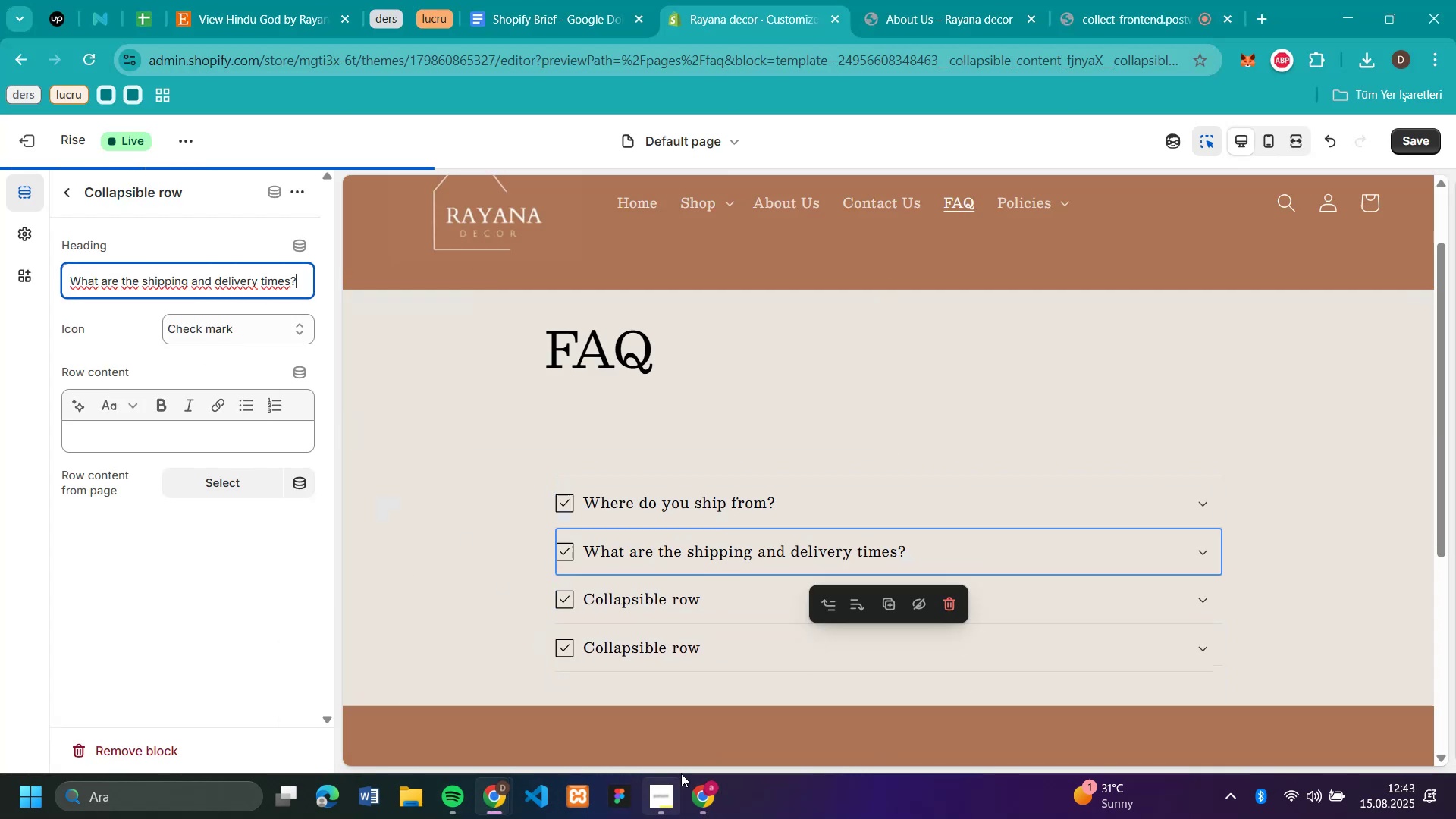 
left_click([711, 793])
 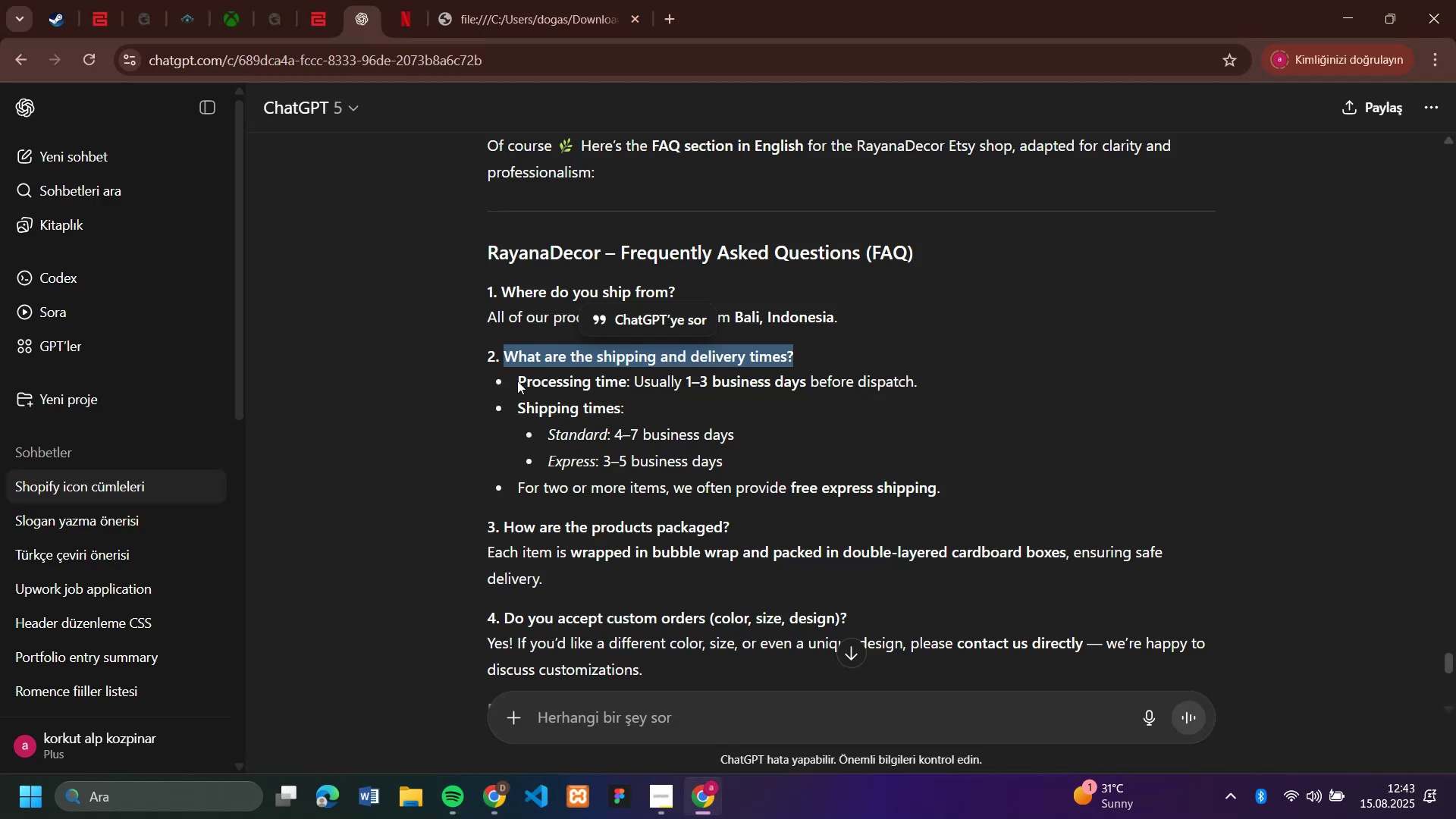 
left_click_drag(start_coordinate=[522, 381], to_coordinate=[952, 491])
 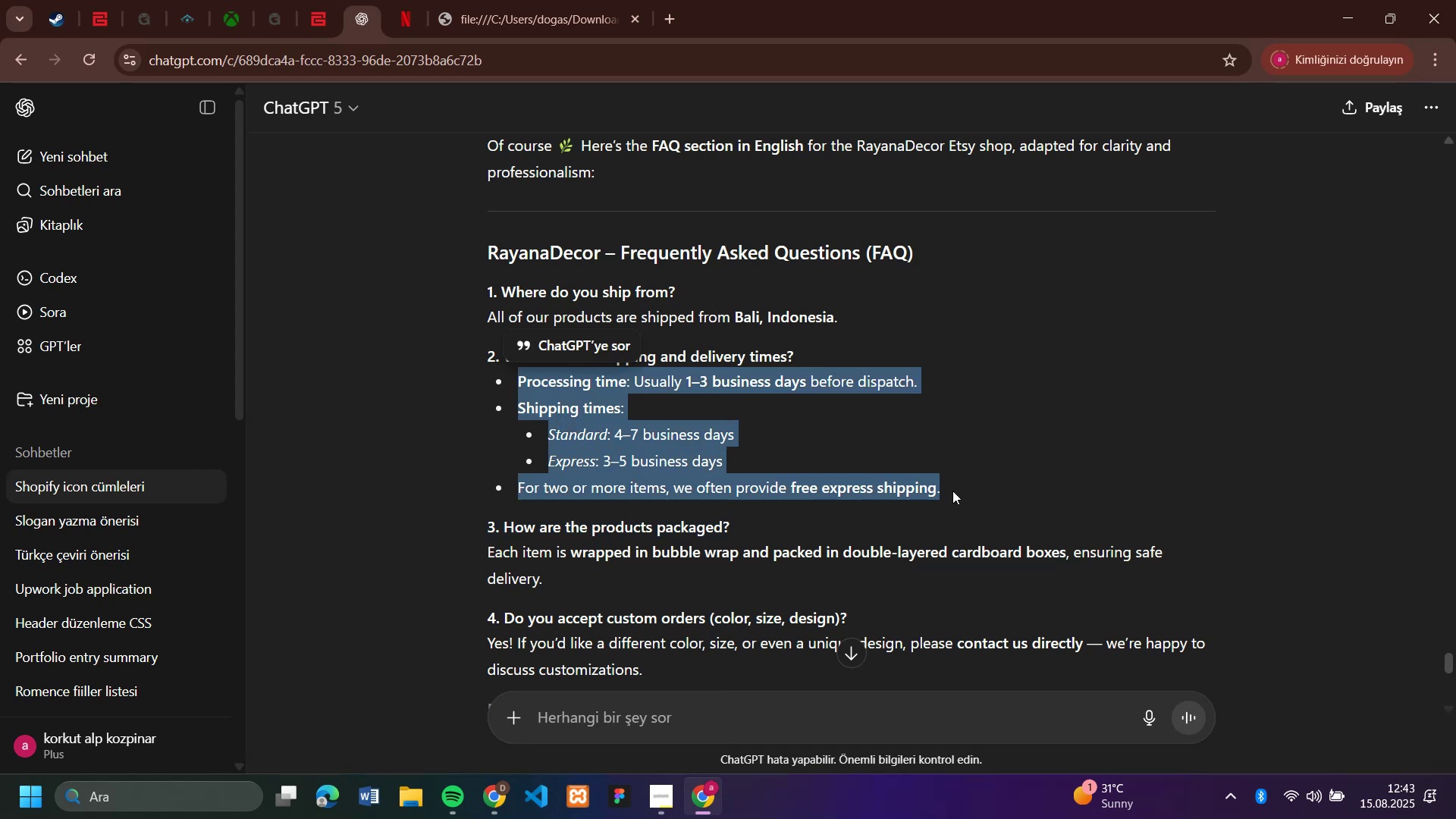 
key(Control+C)
 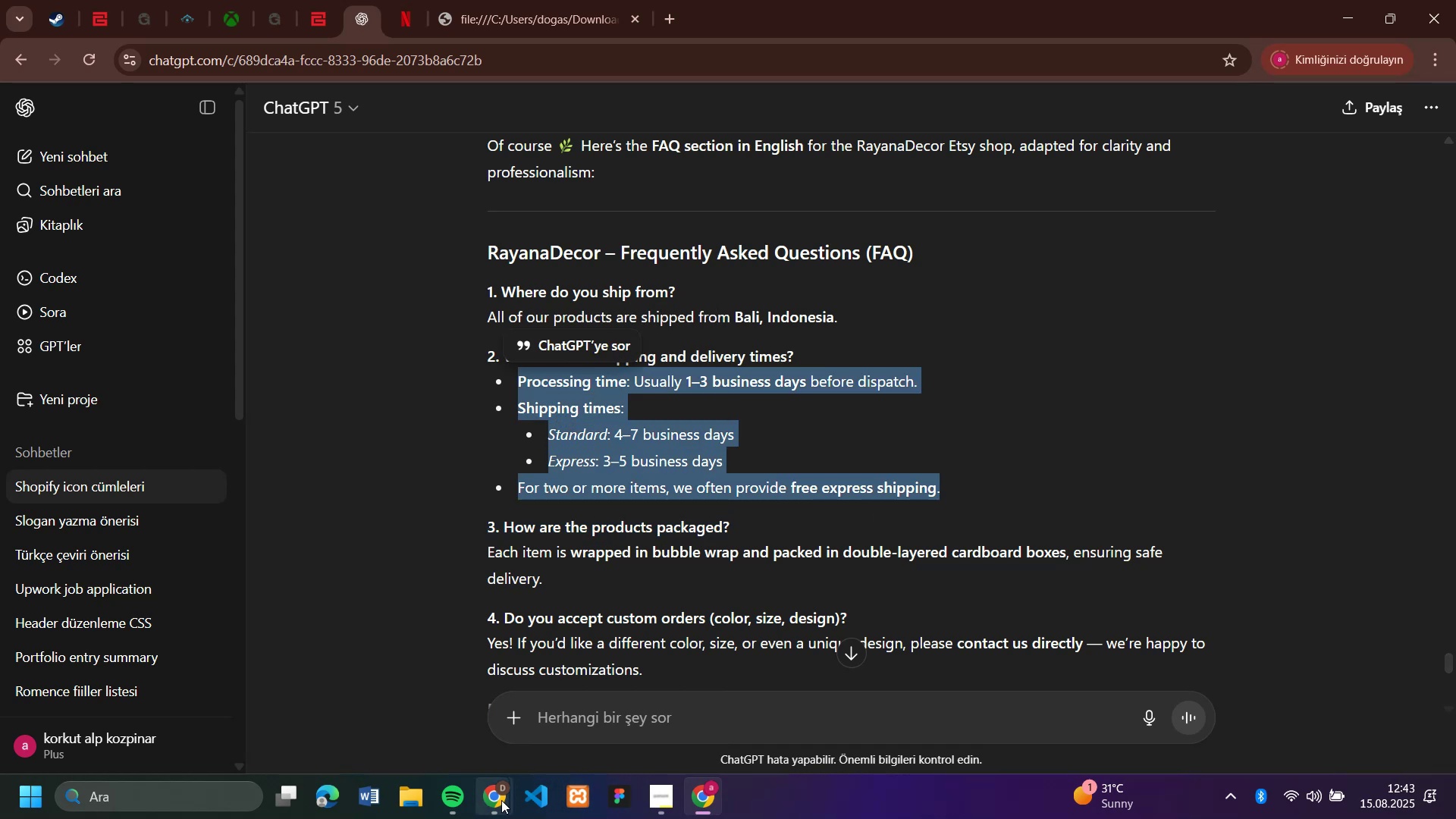 
left_click([500, 799])
 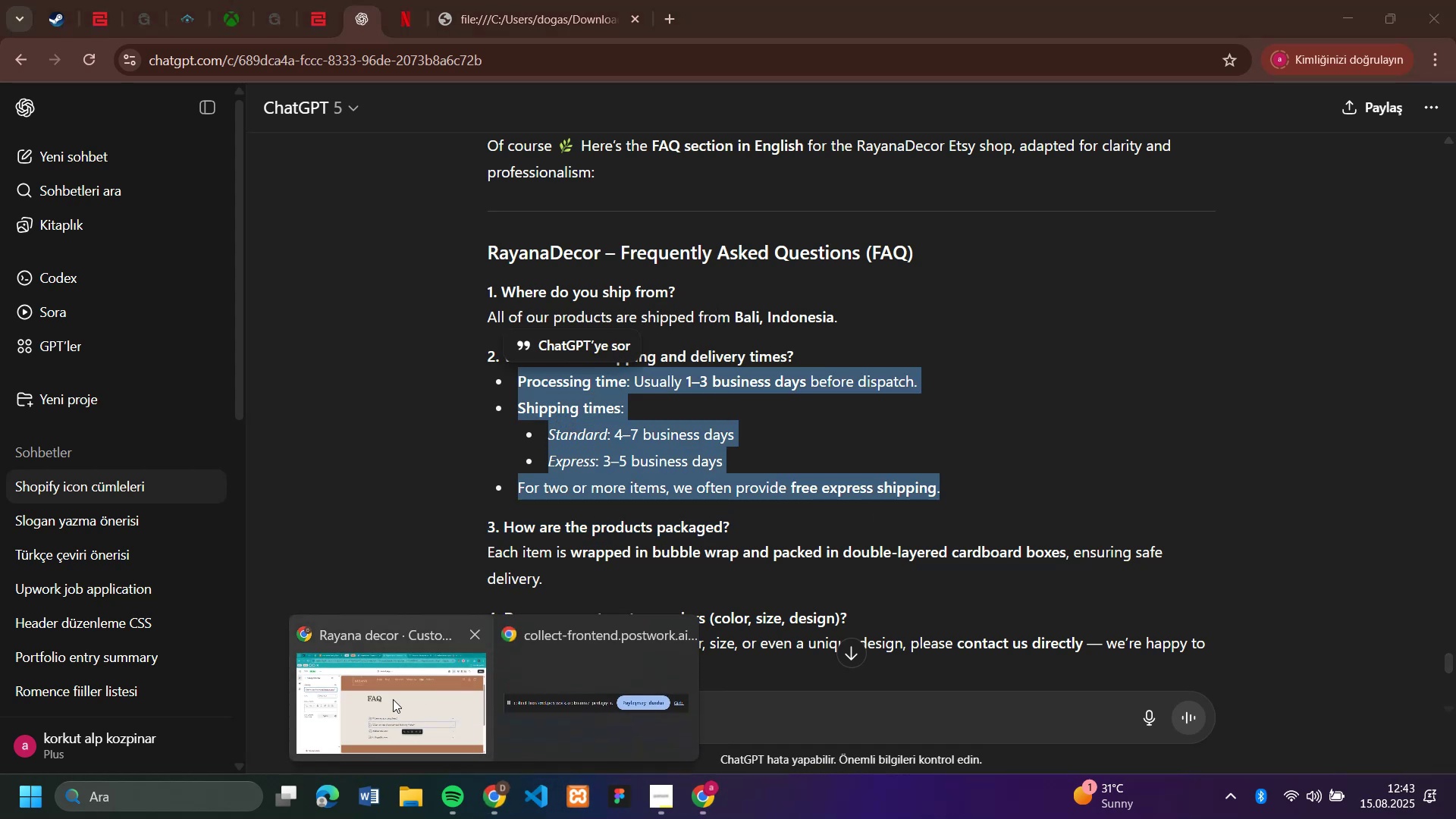 
left_click([393, 699])
 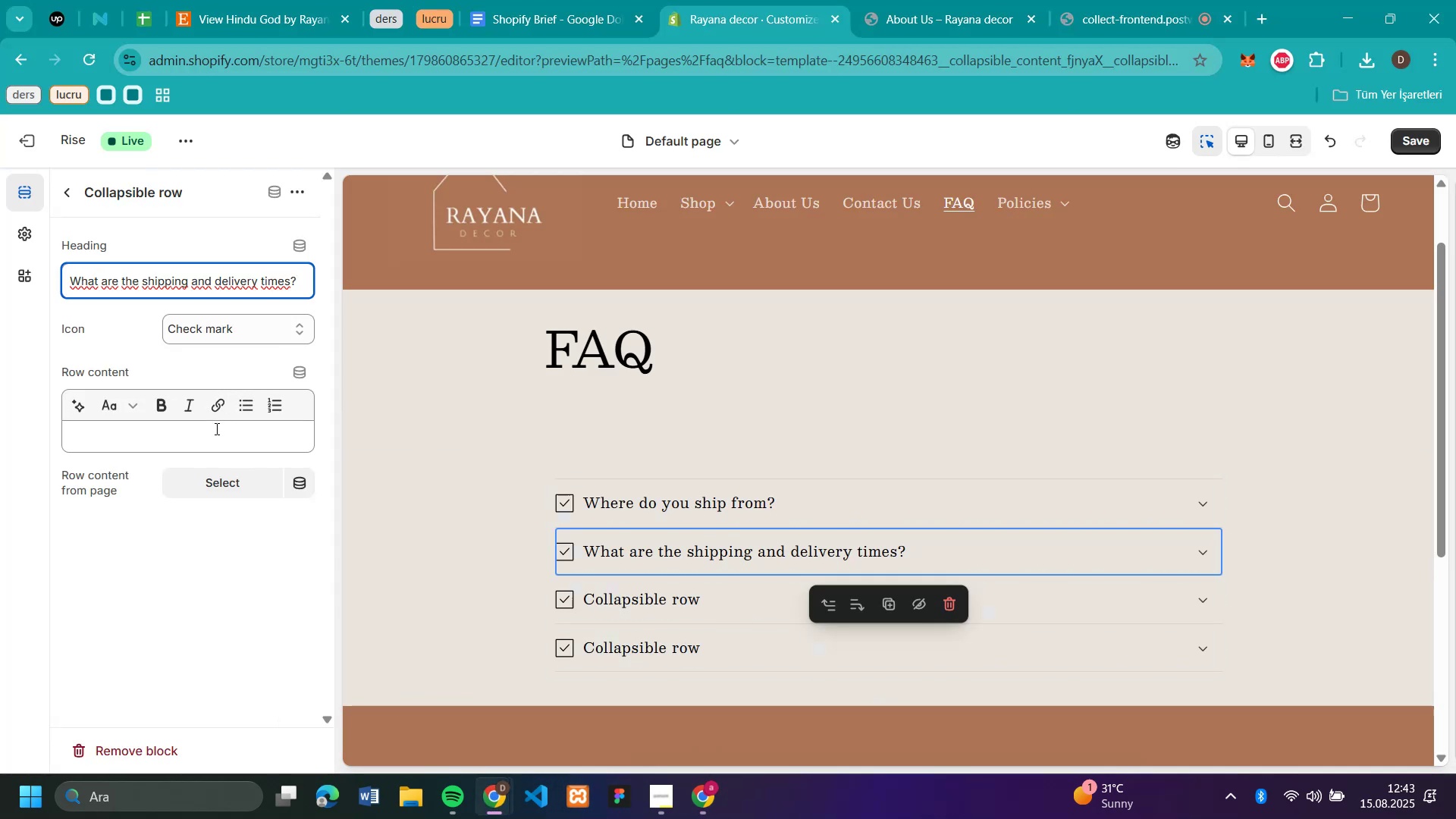 
left_click([215, 433])
 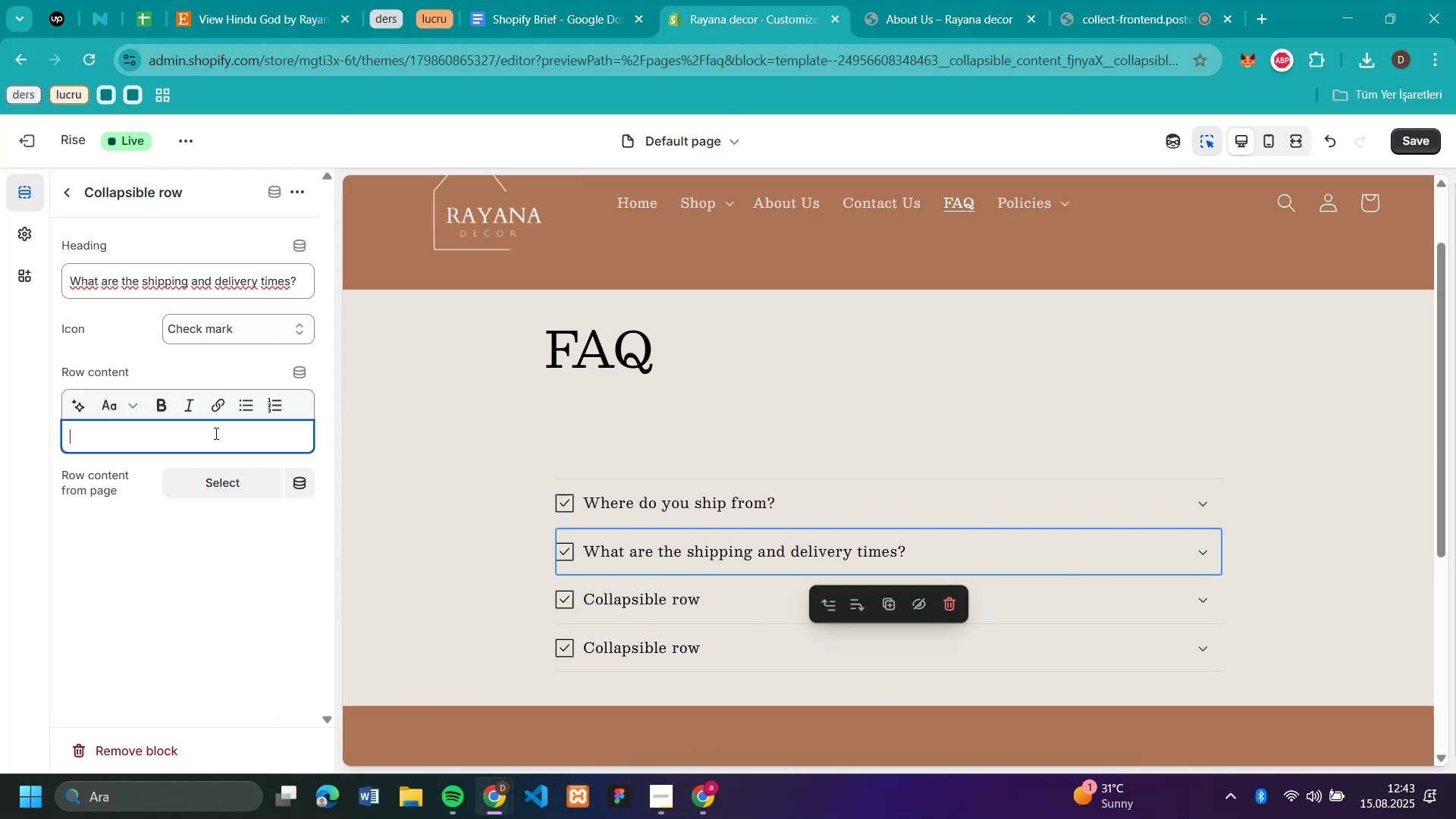 
key(Control+V)
 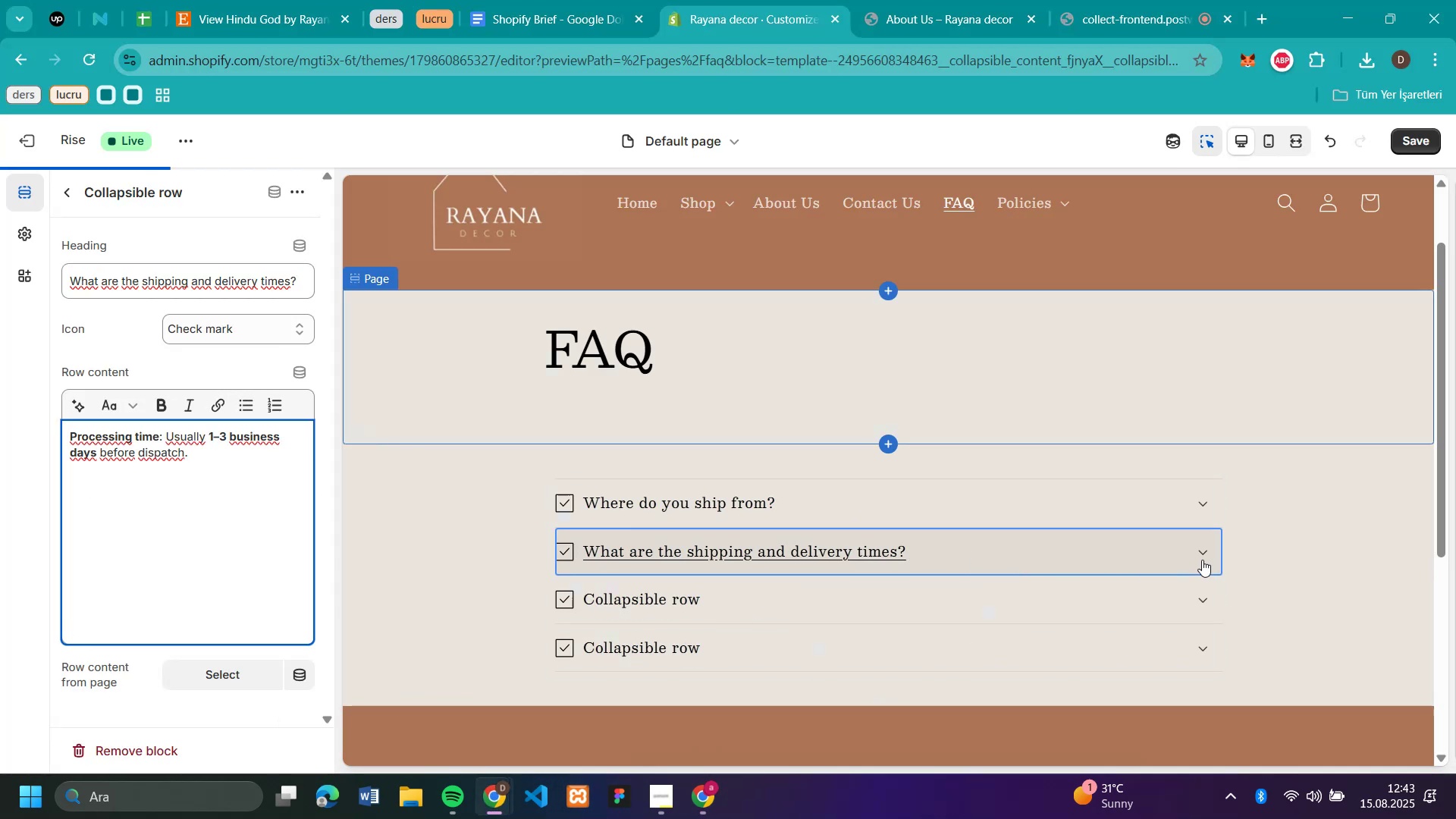 
left_click([1207, 549])
 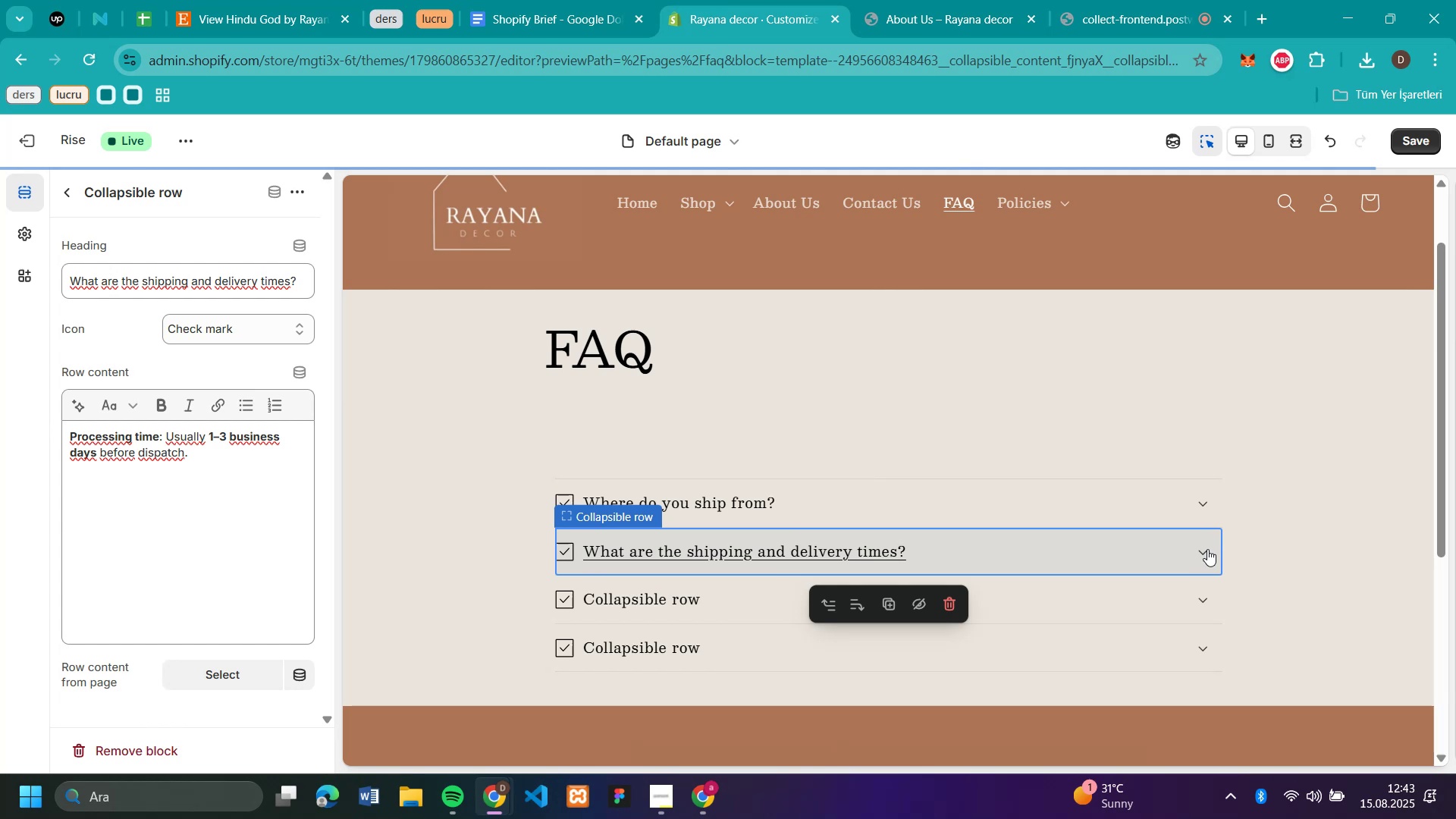 
left_click([1207, 549])
 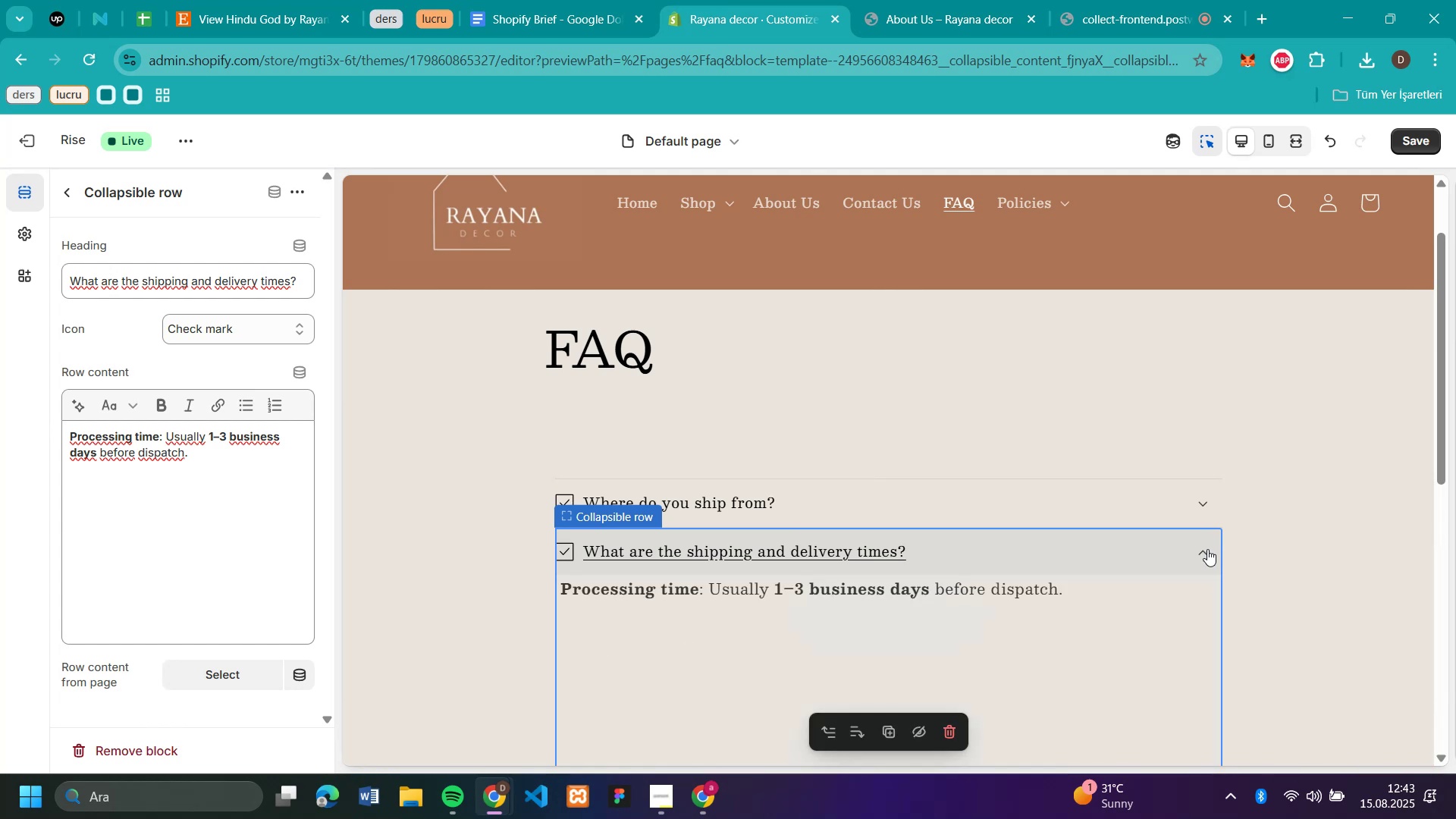 
scroll: coordinate [1207, 549], scroll_direction: down, amount: 2.0
 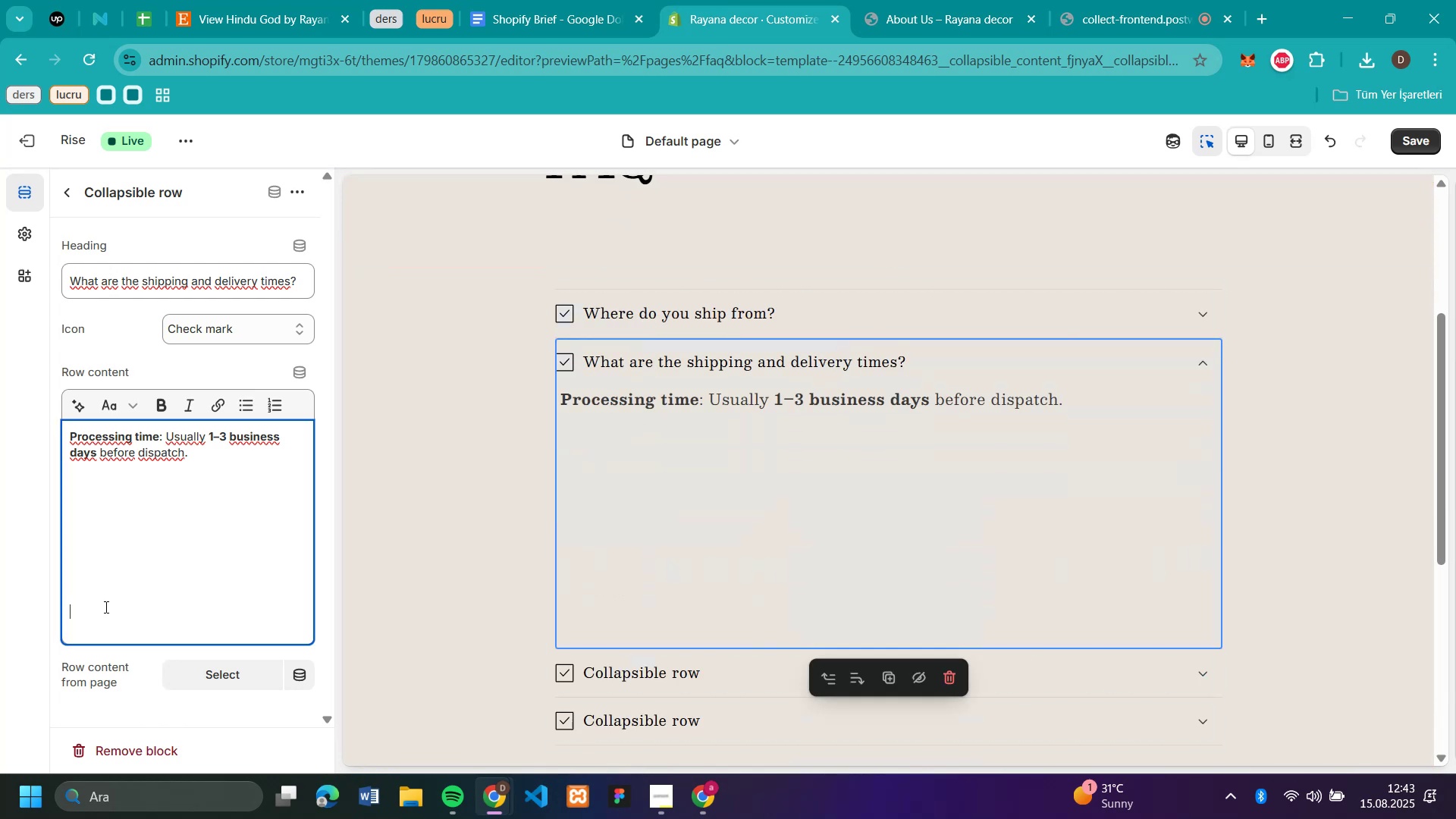 
key(Backspace)
 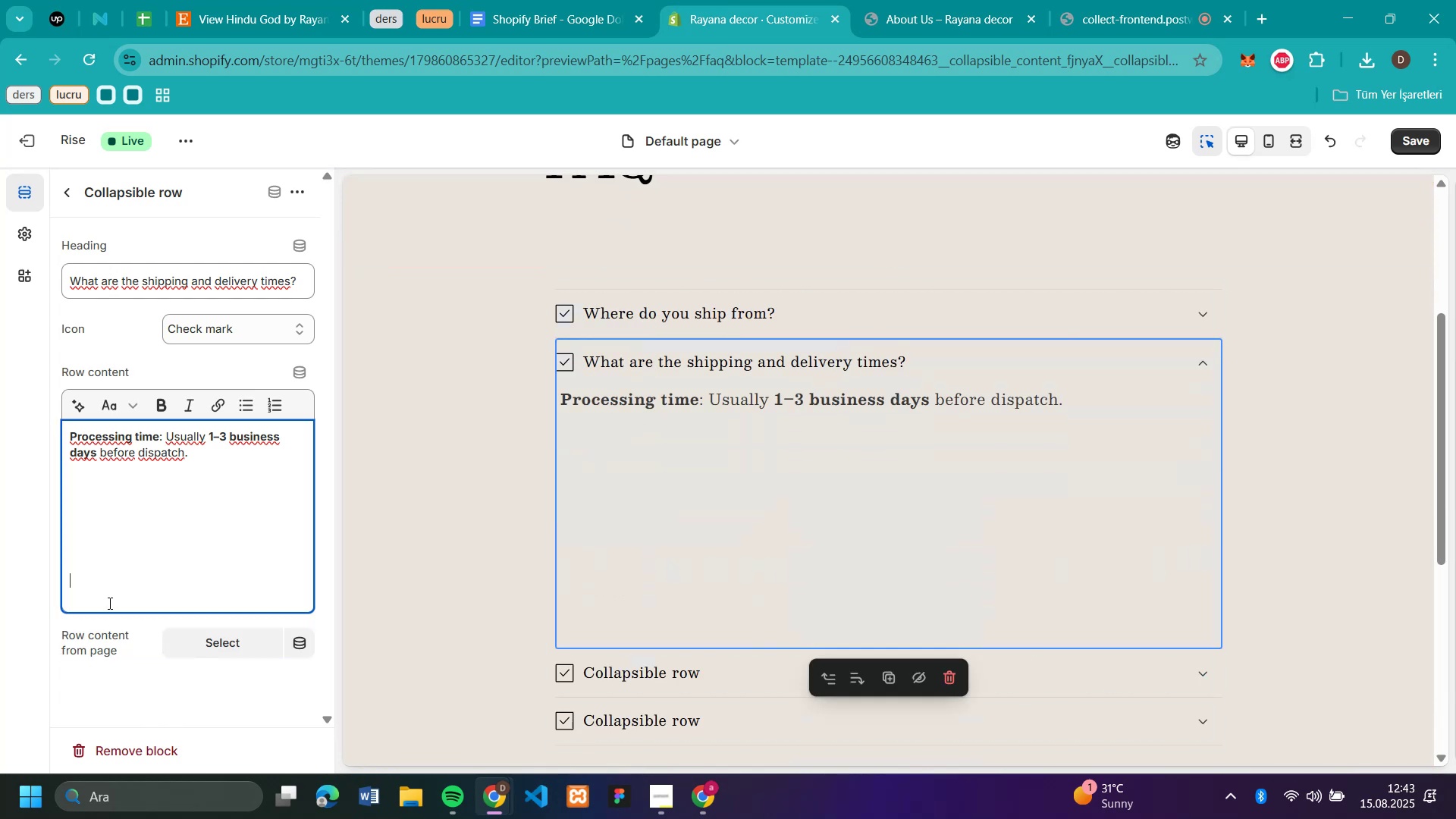 
key(Backspace)
 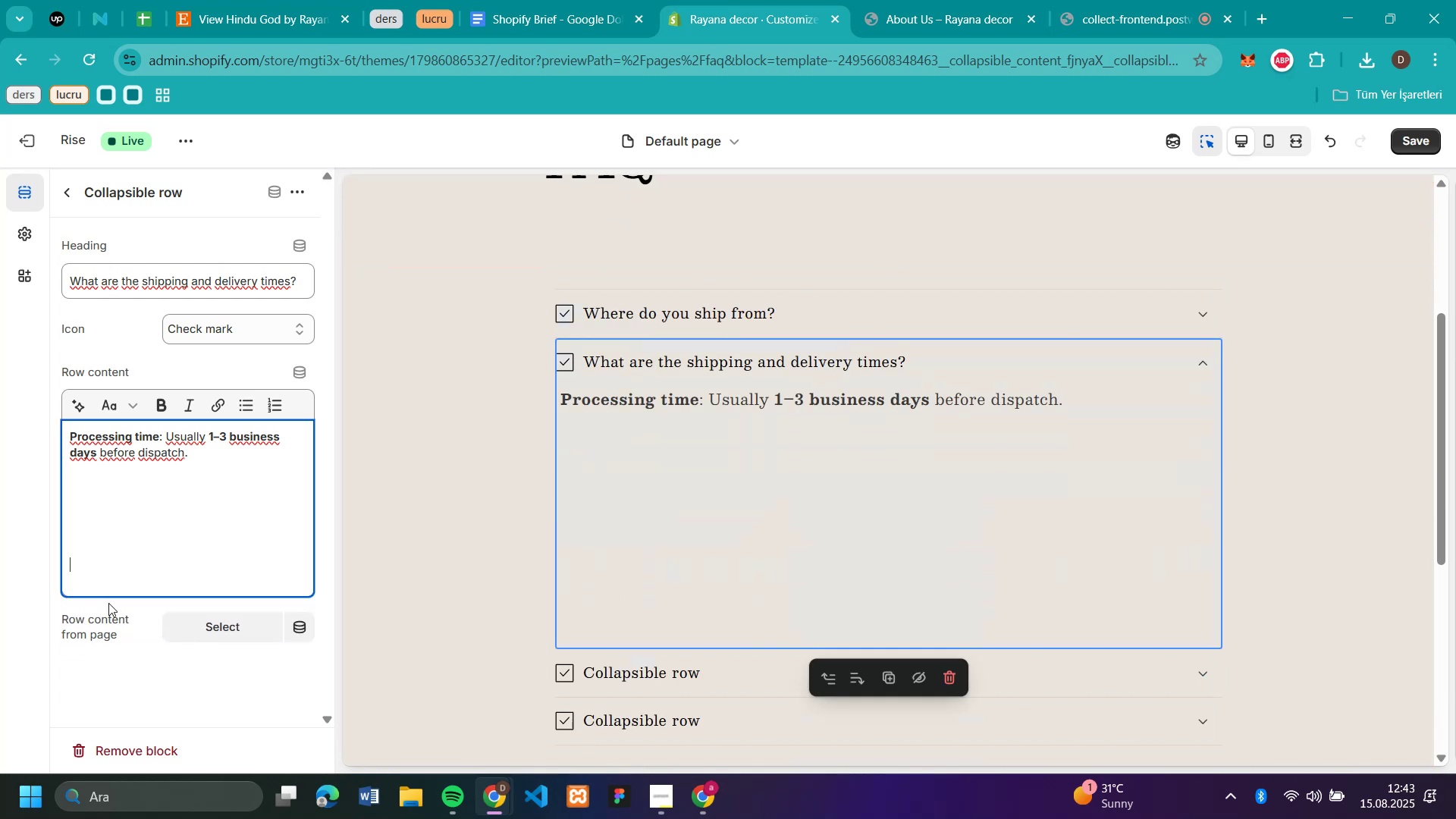 
key(Backspace)
 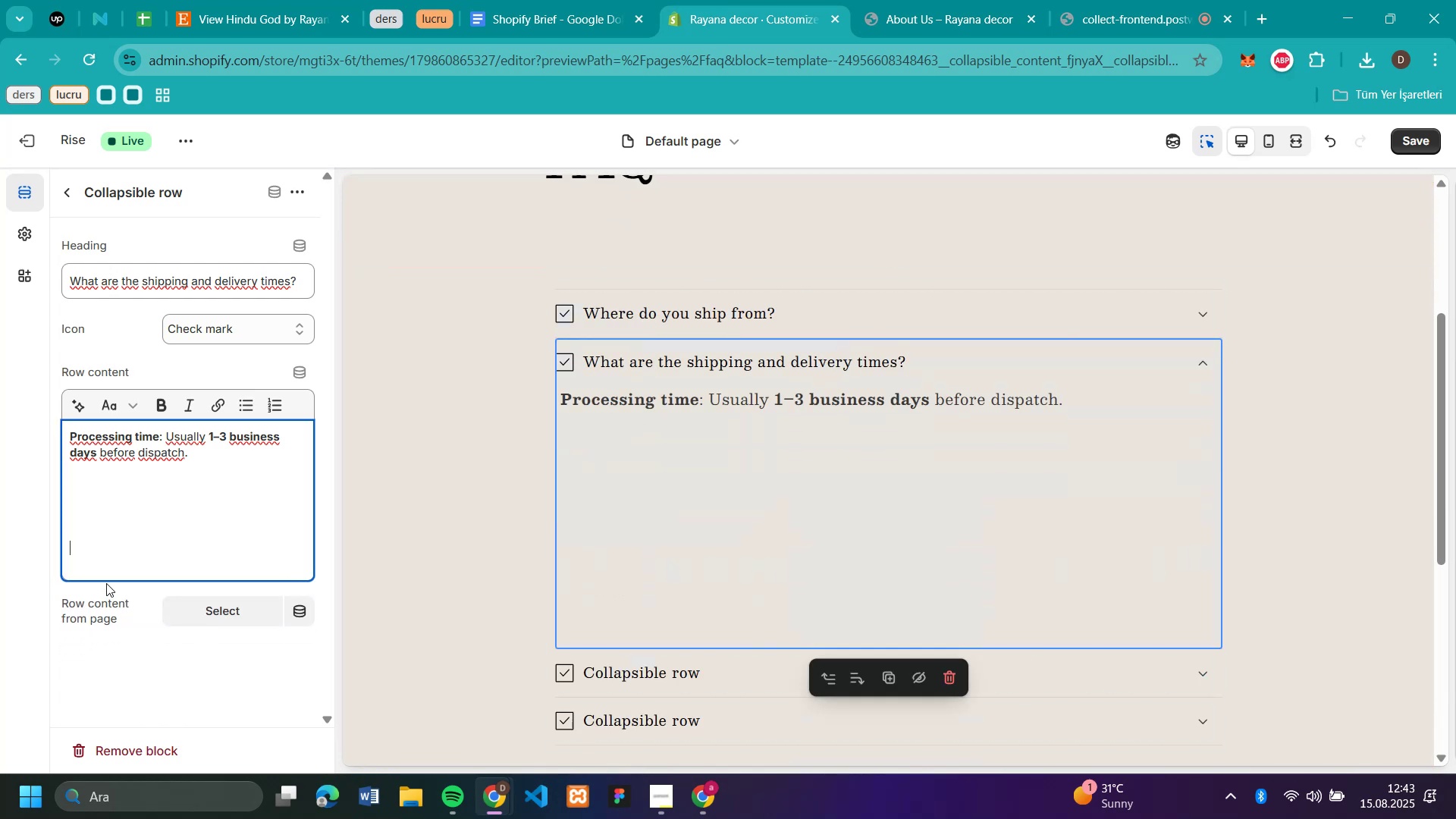 
key(Backspace)
 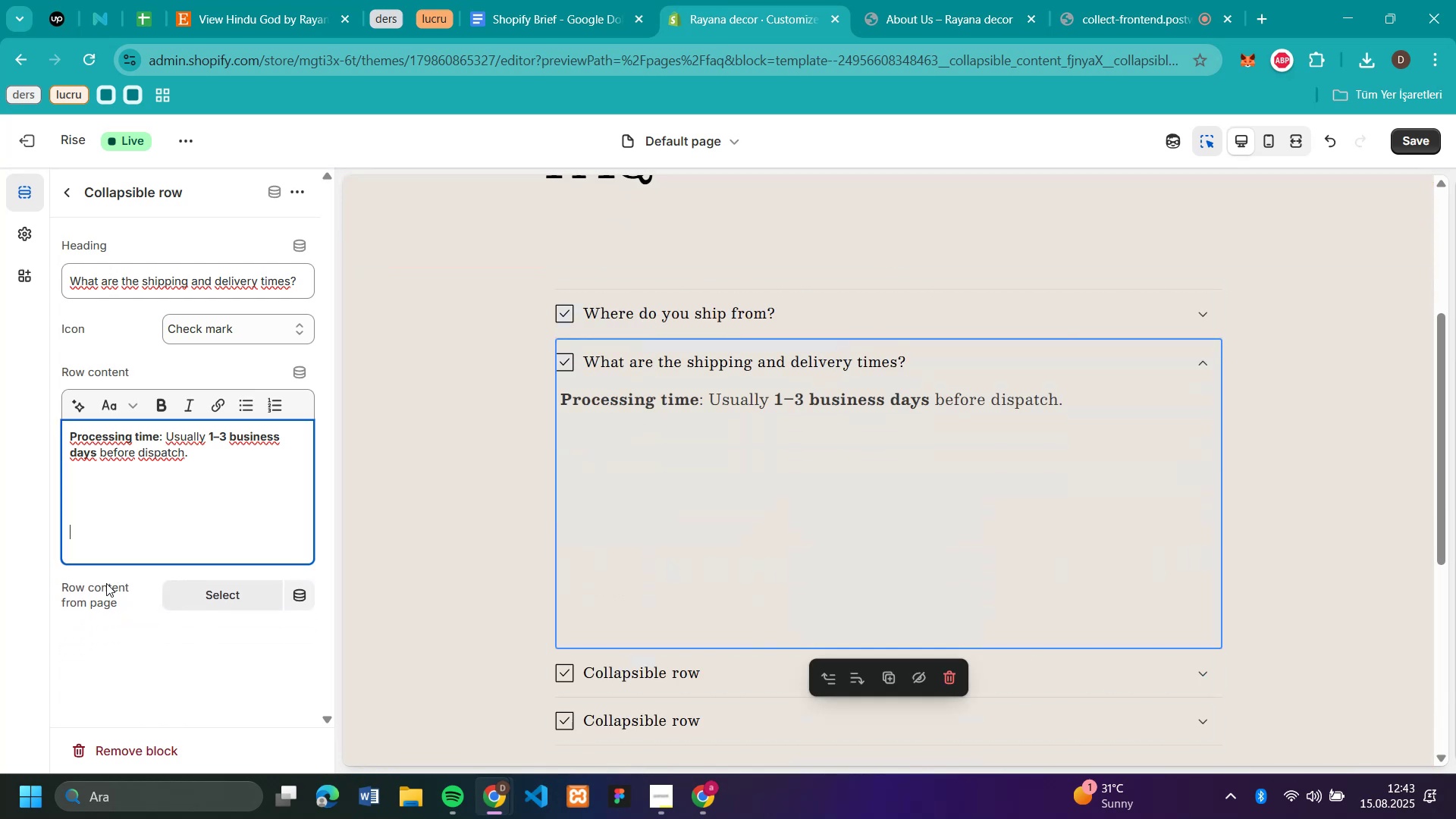 
key(Backspace)
 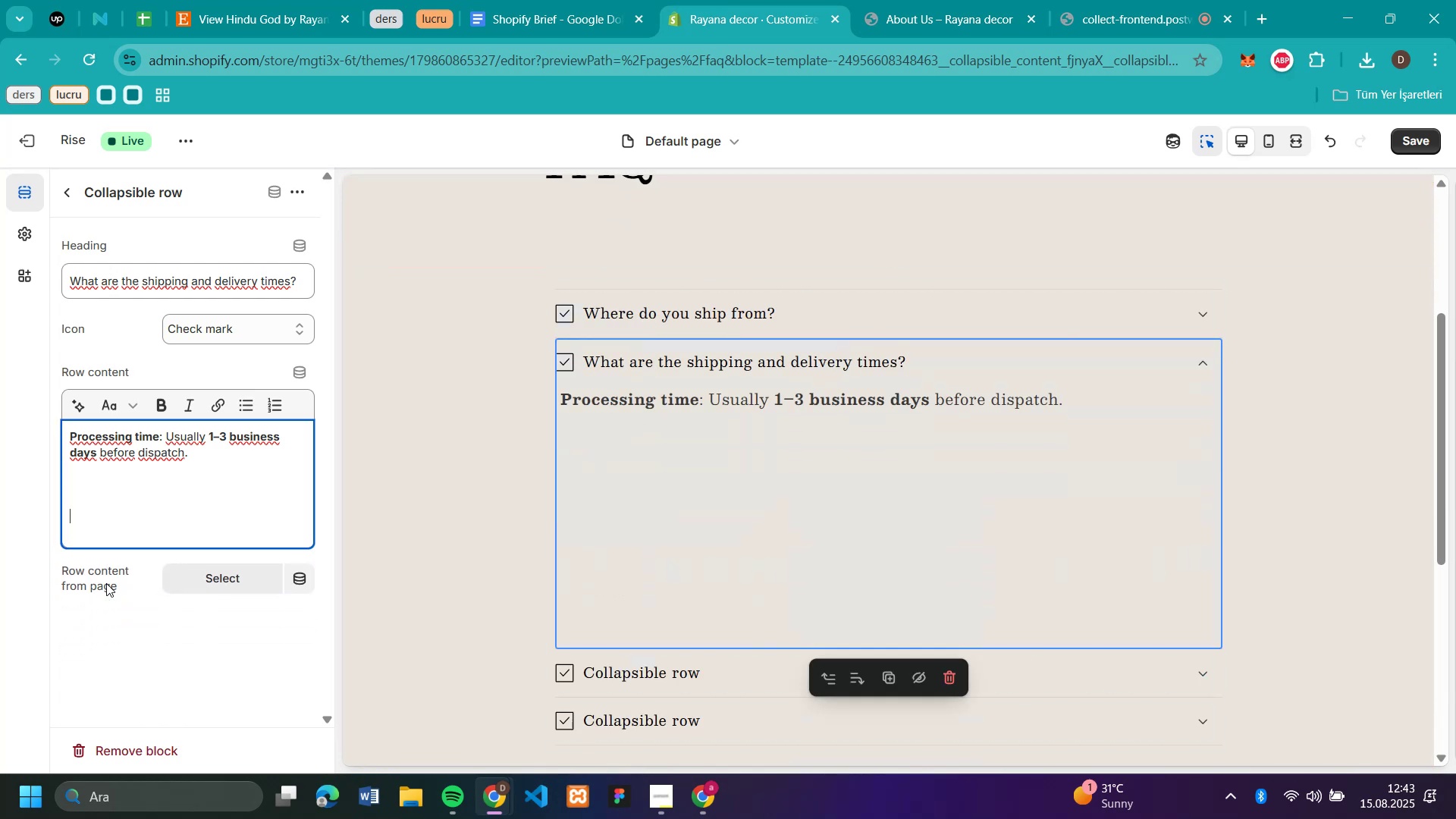 
key(Backspace)
 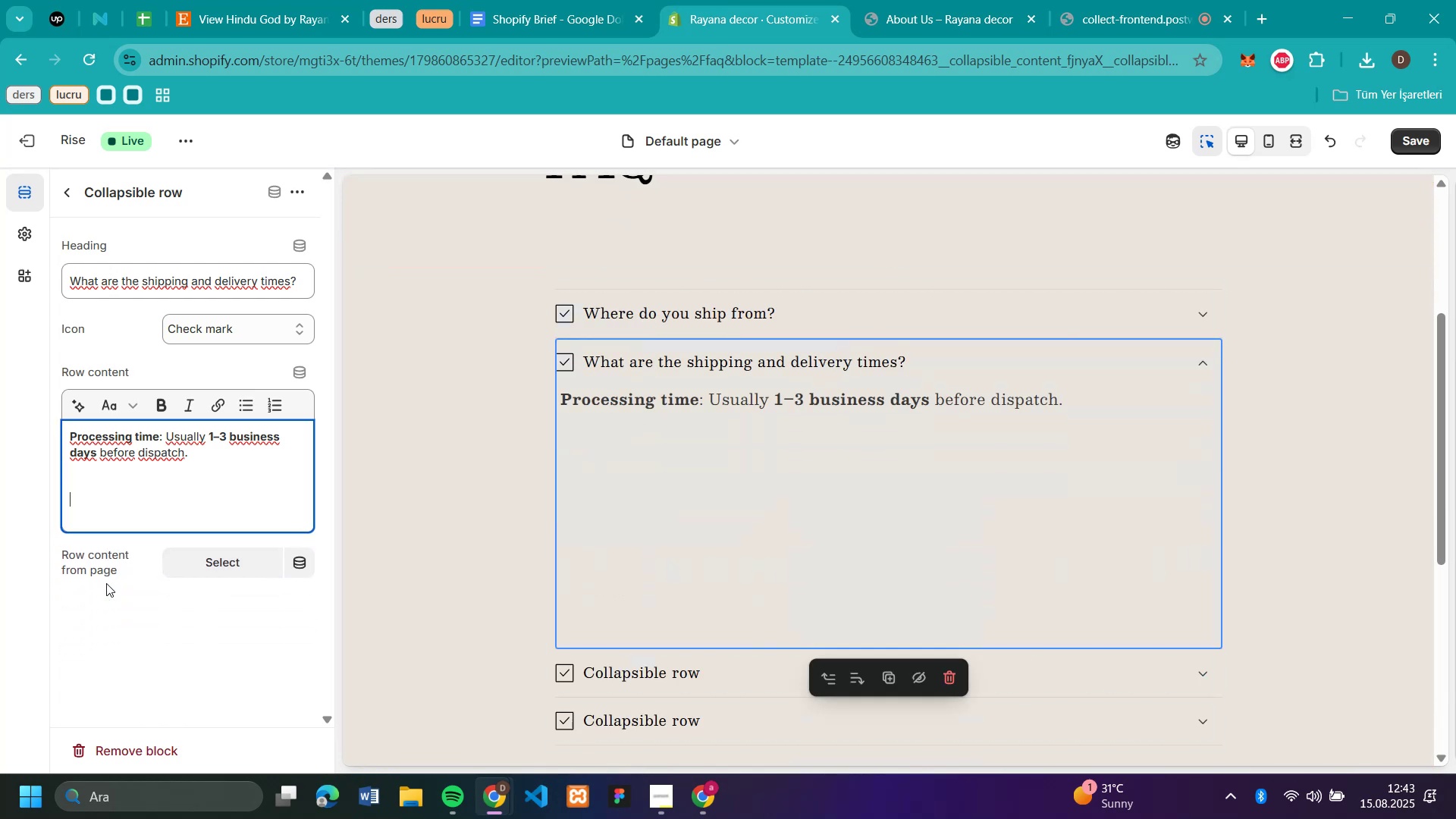 
key(Backspace)
 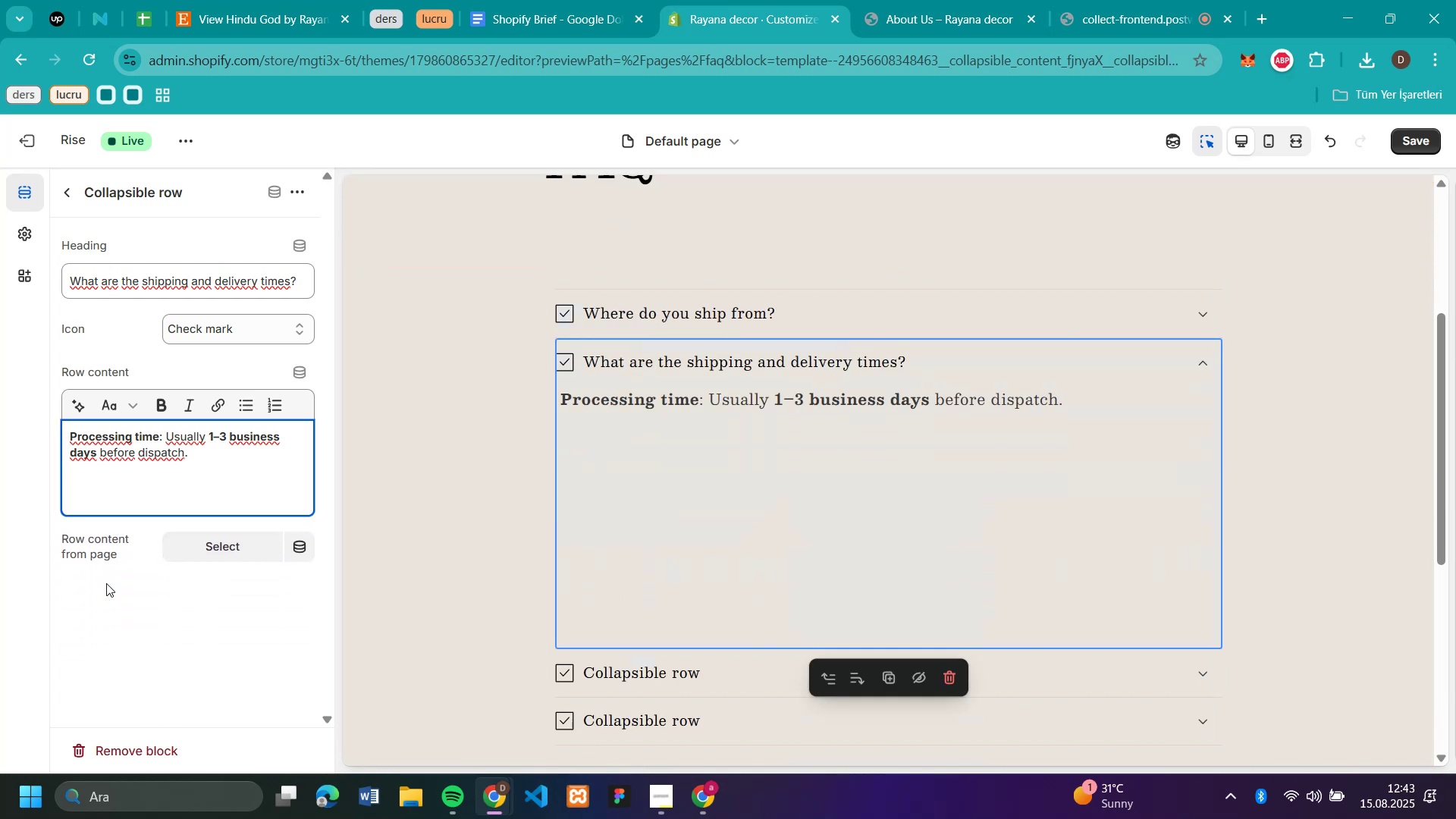 
key(Backspace)
 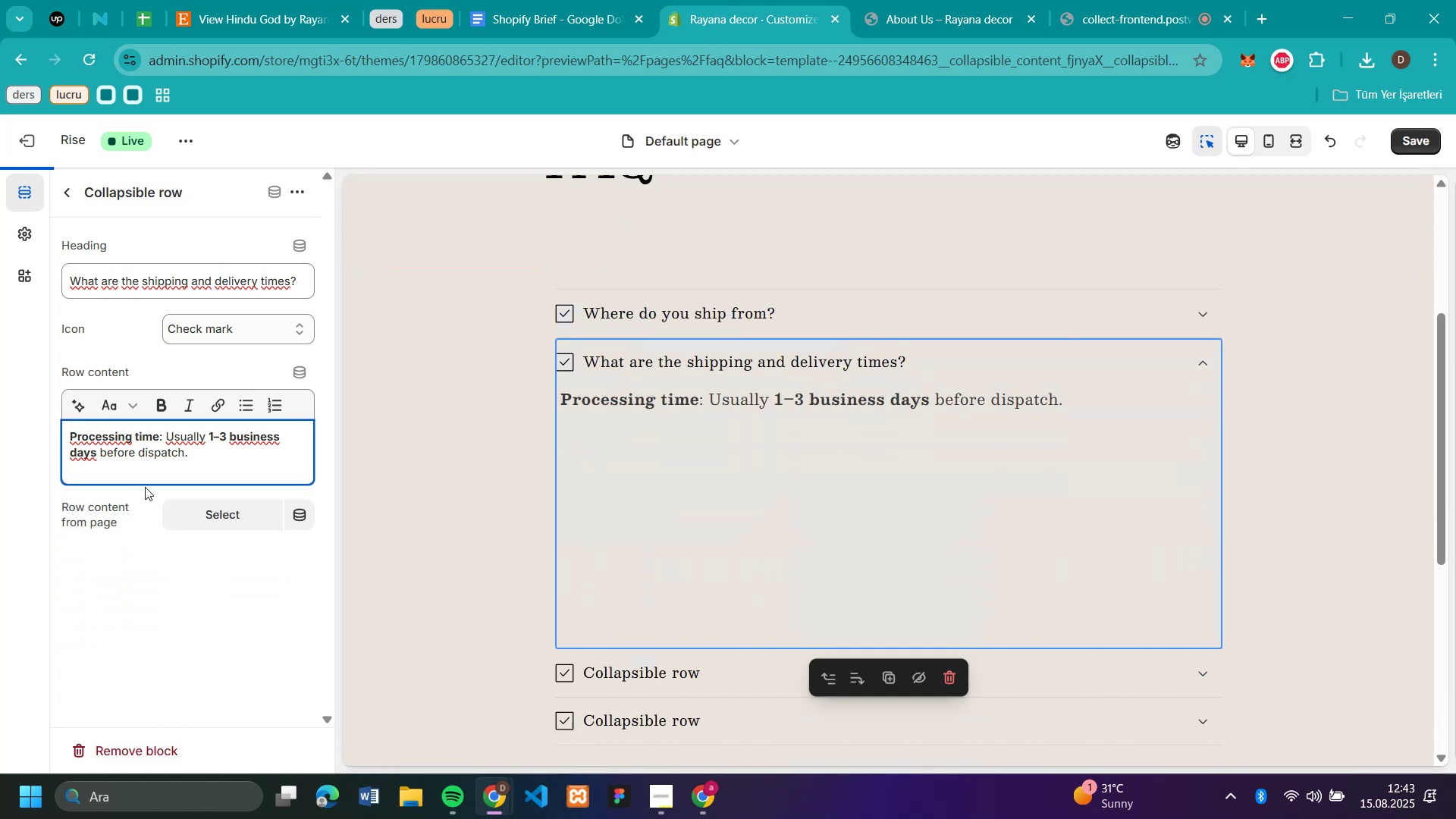 
scroll: coordinate [195, 431], scroll_direction: up, amount: 1.0
 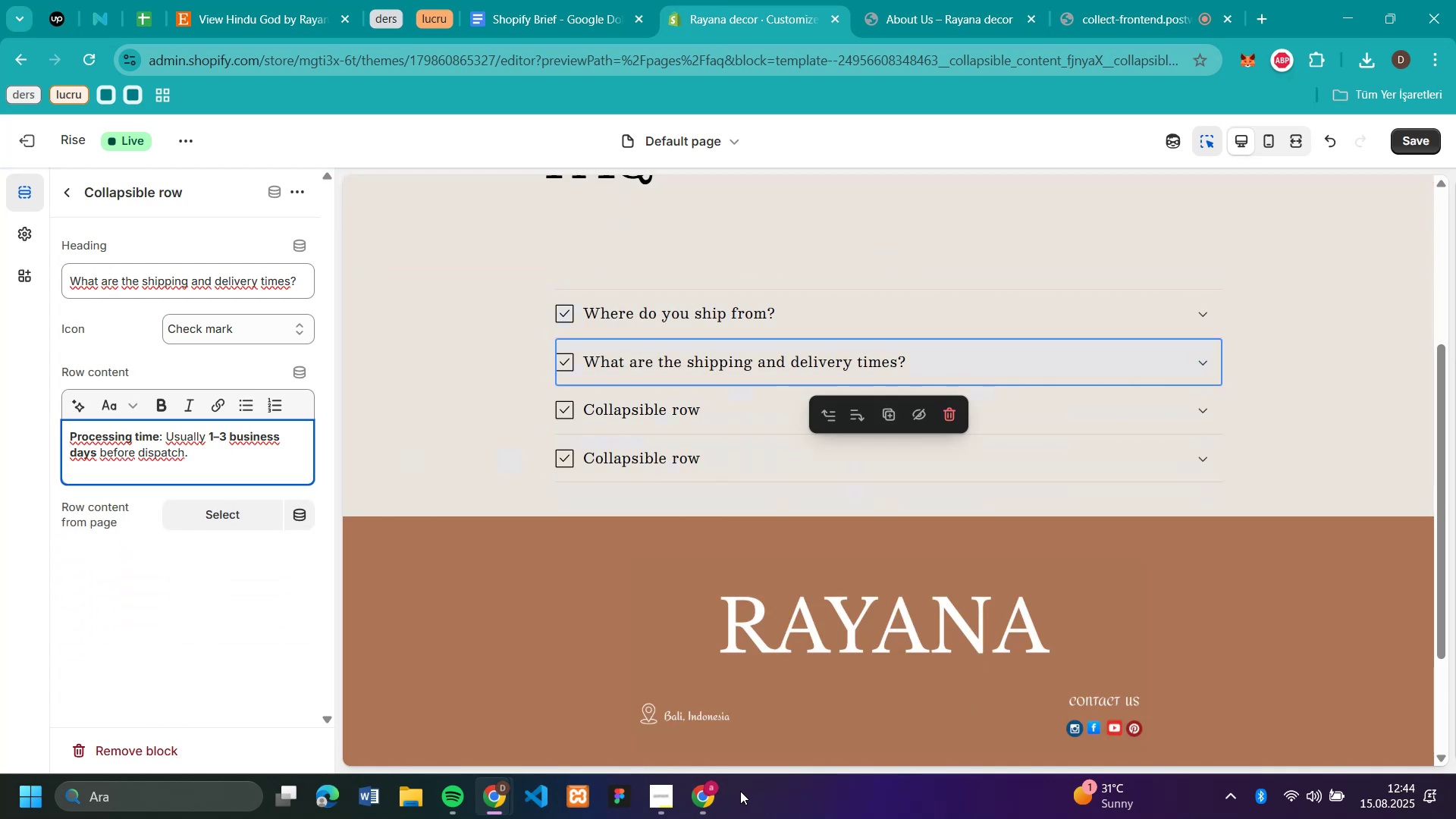 
left_click([704, 795])
 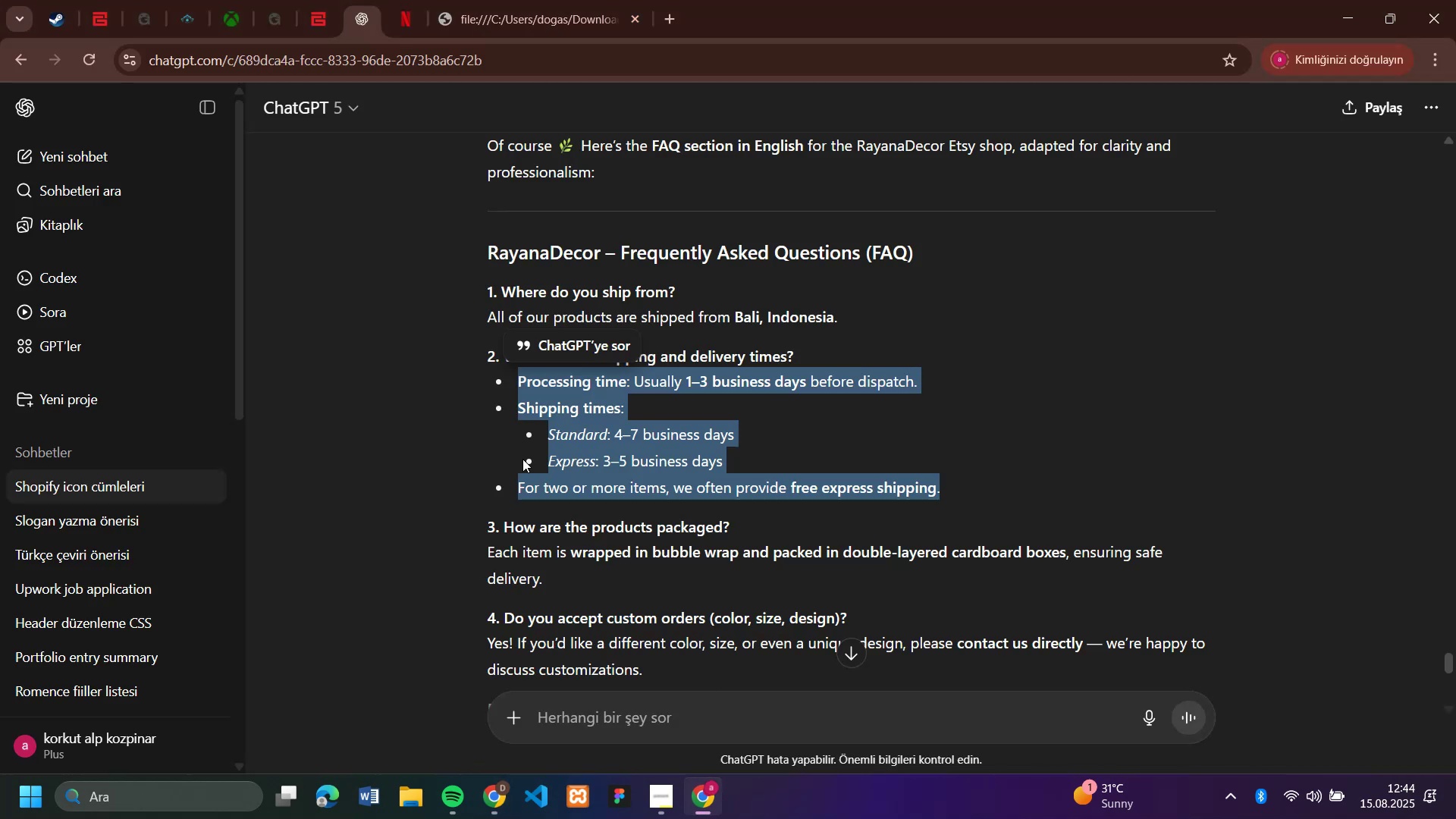 
left_click([659, 476])
 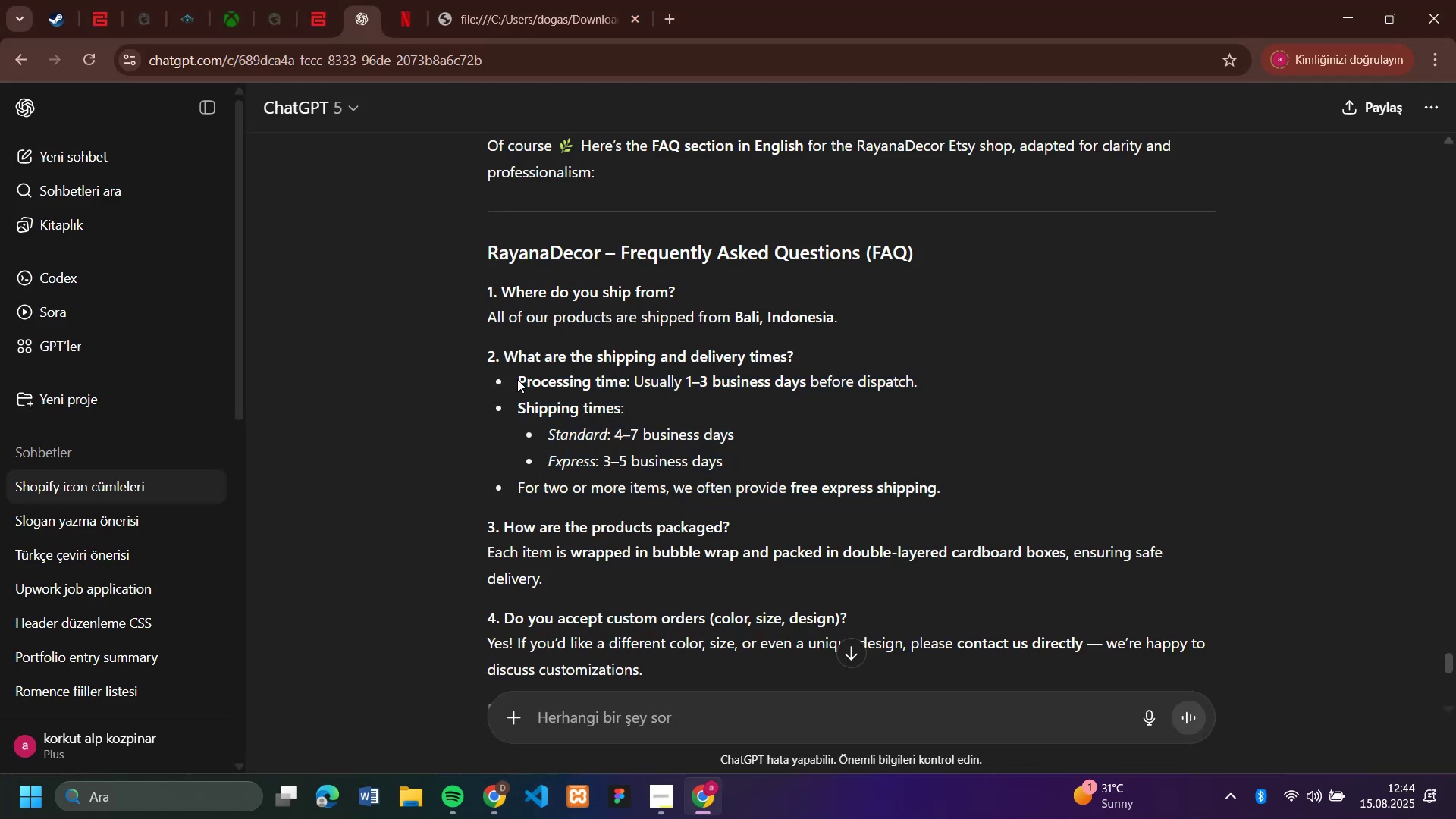 
left_click_drag(start_coordinate=[519, 381], to_coordinate=[957, 476])
 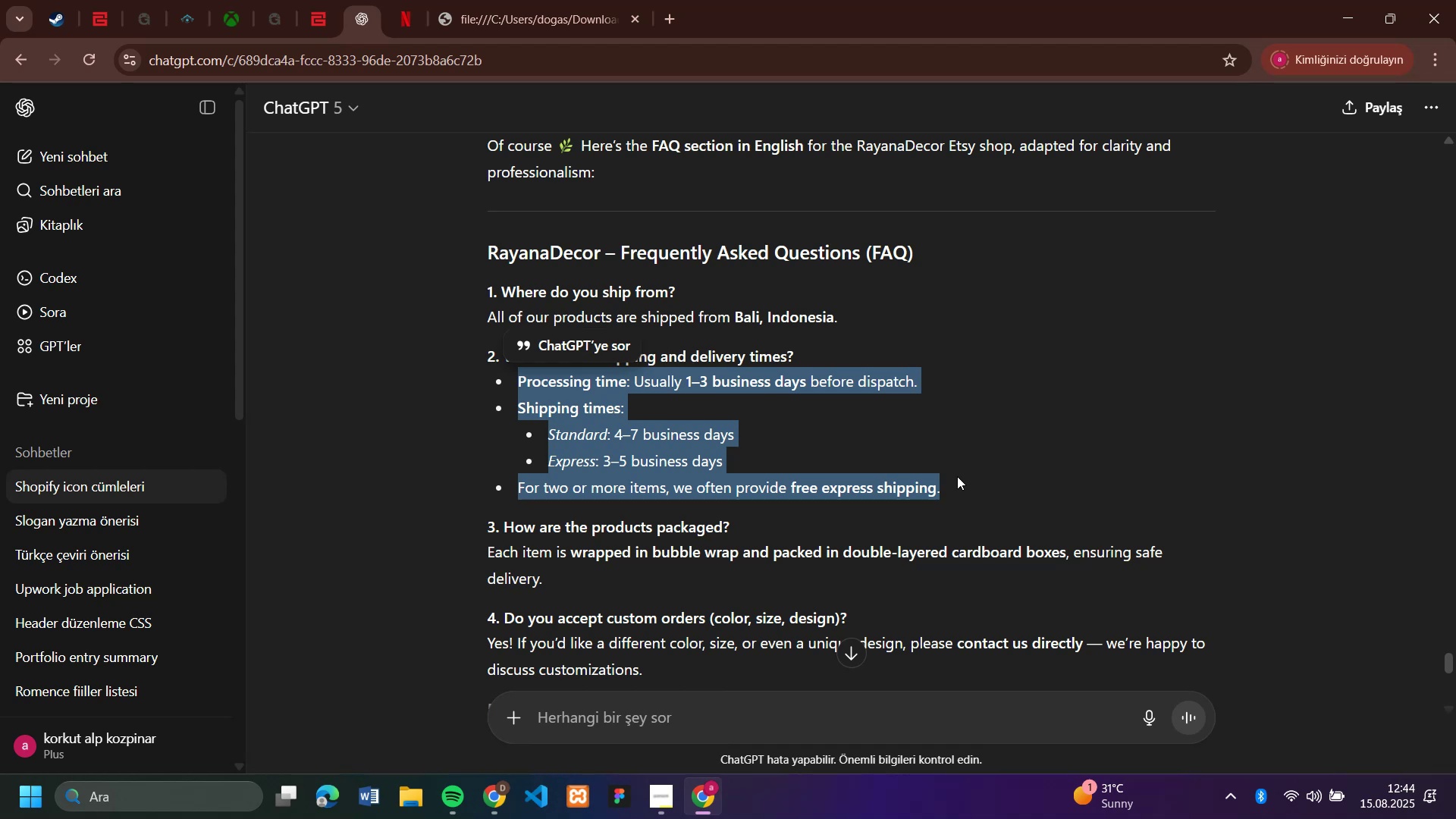 
key(Control+C)
 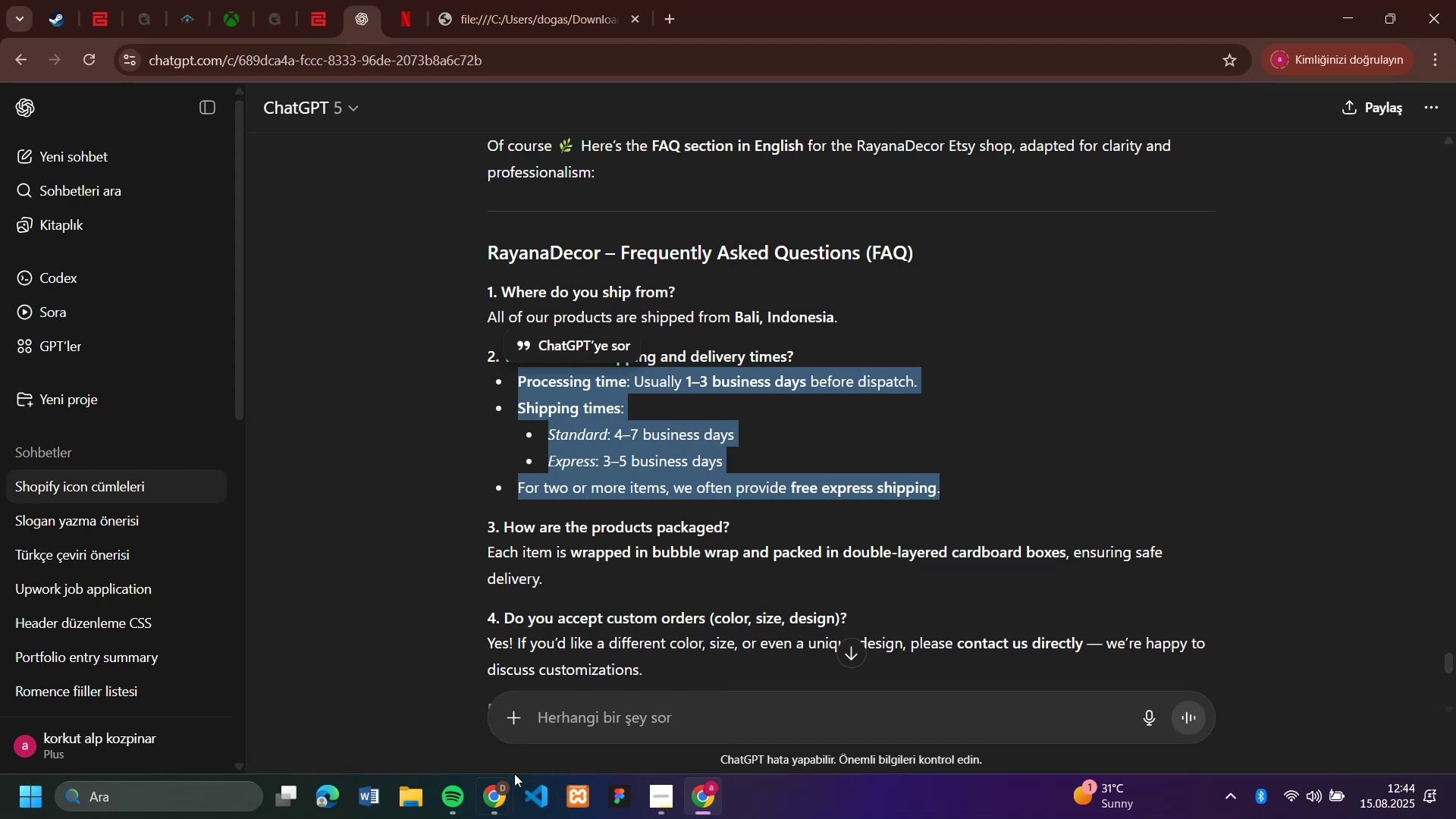 
left_click([492, 792])
 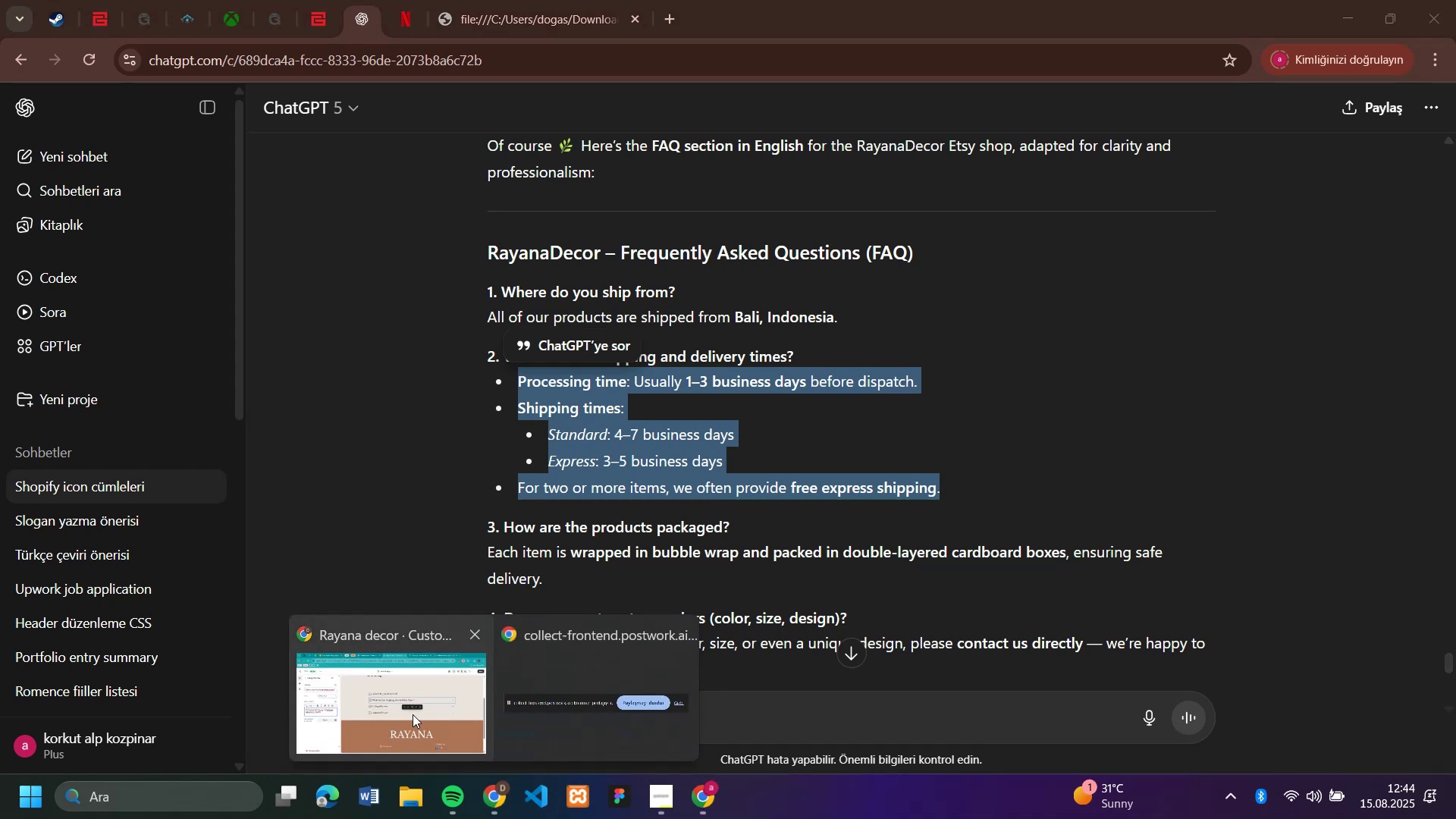 
left_click([402, 704])
 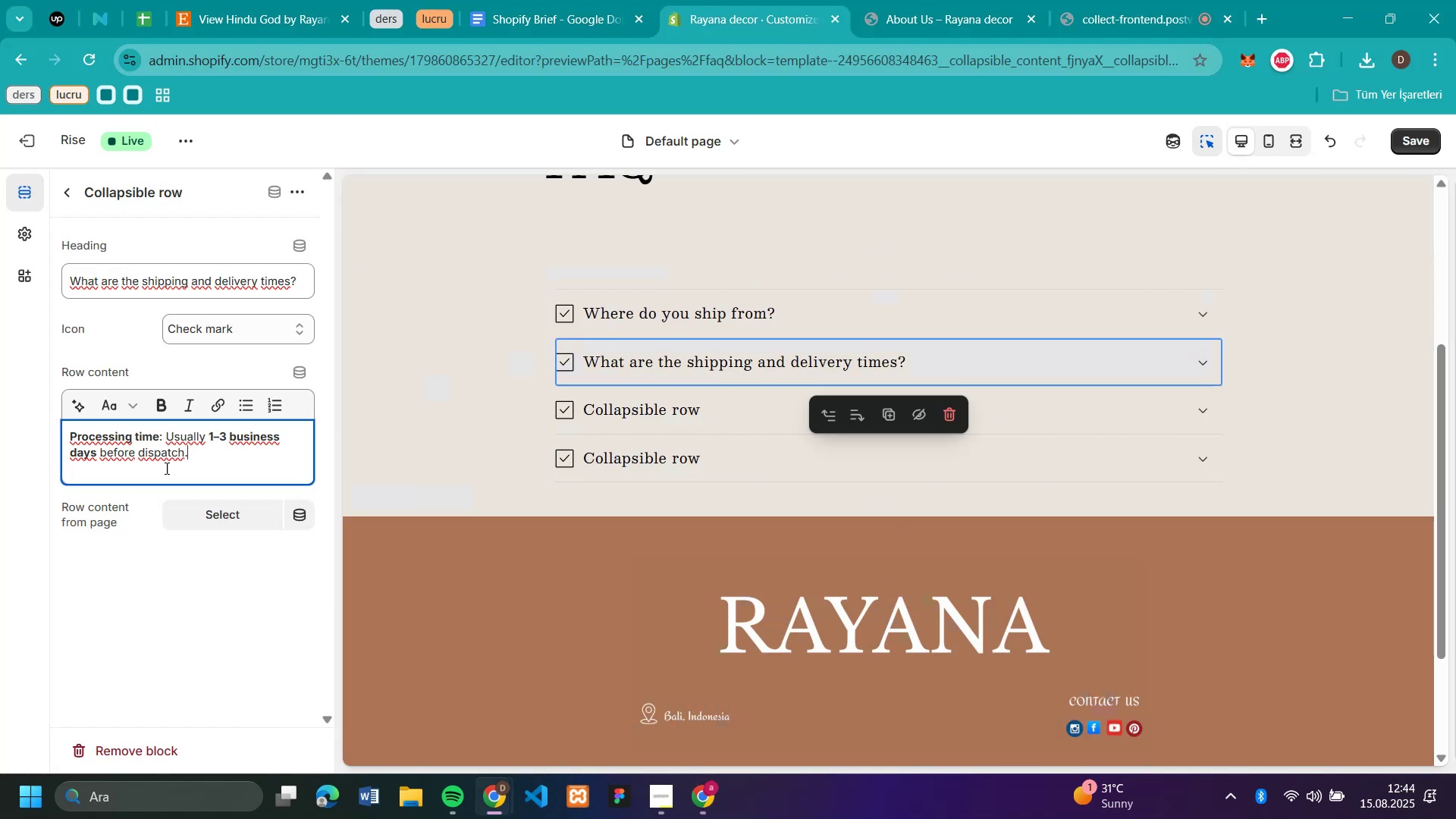 
scroll: coordinate [204, 450], scroll_direction: down, amount: 2.0
 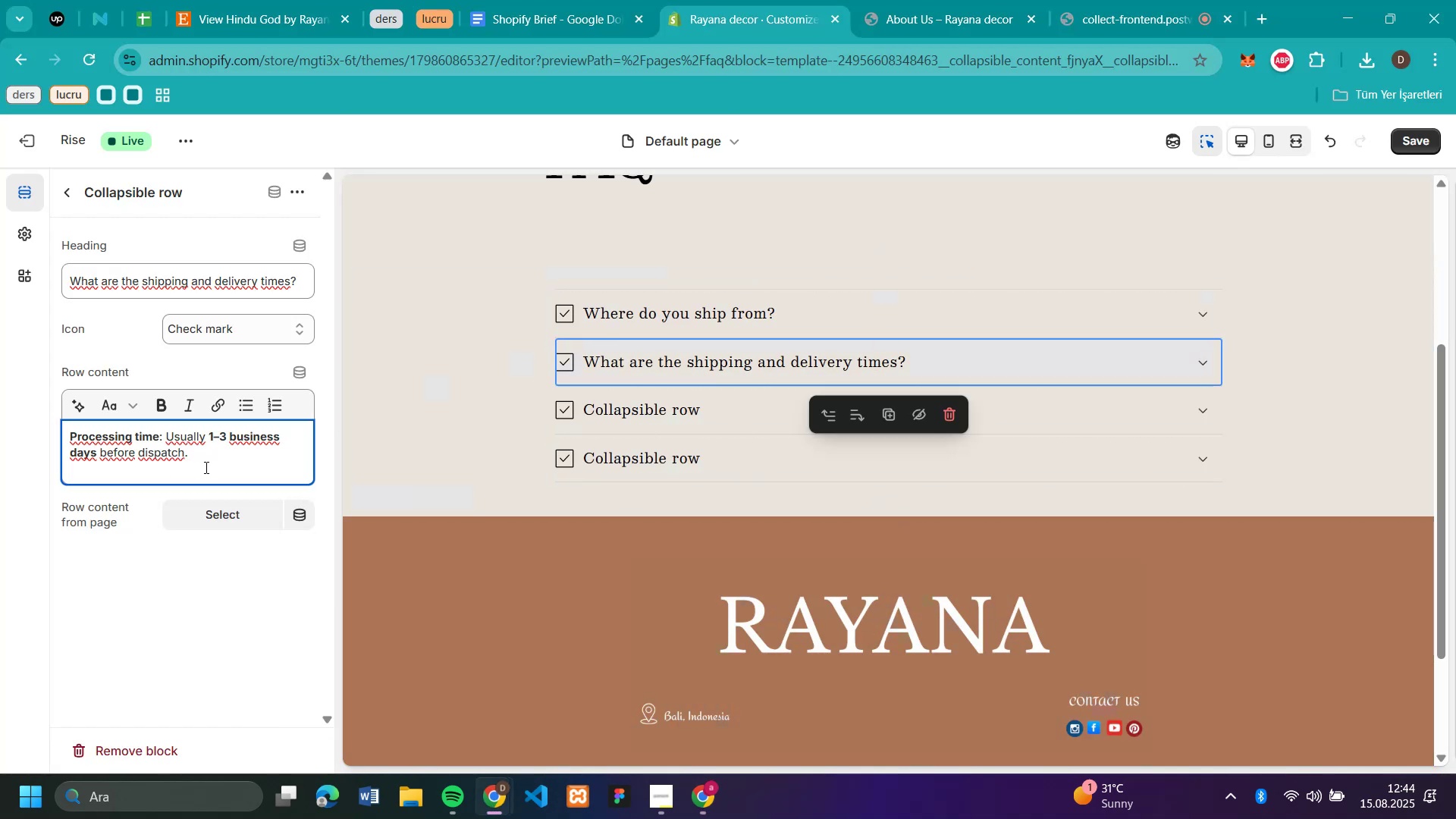 
left_click_drag(start_coordinate=[201, 473], to_coordinate=[66, 437])
 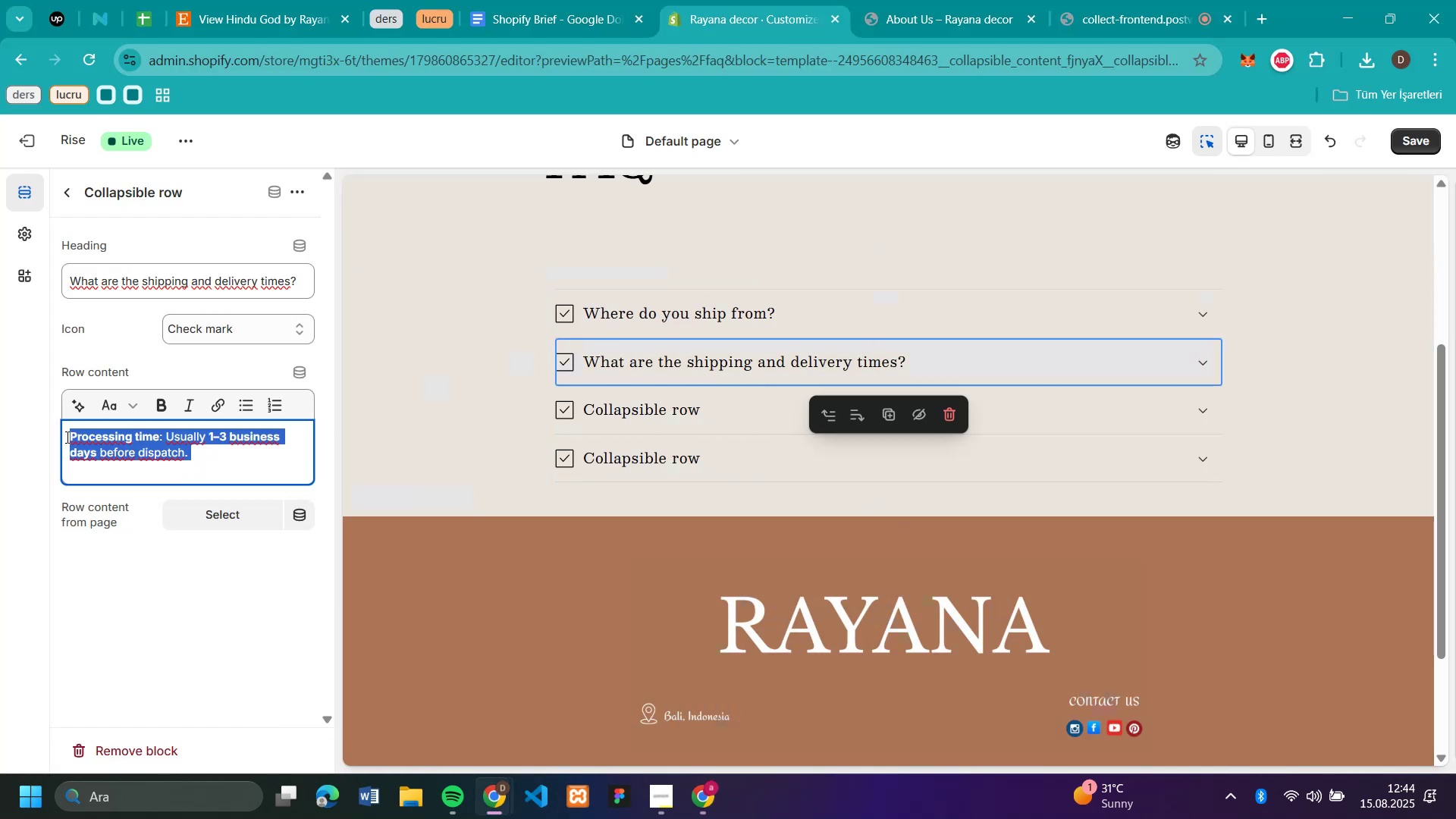 
key(Control+V)
 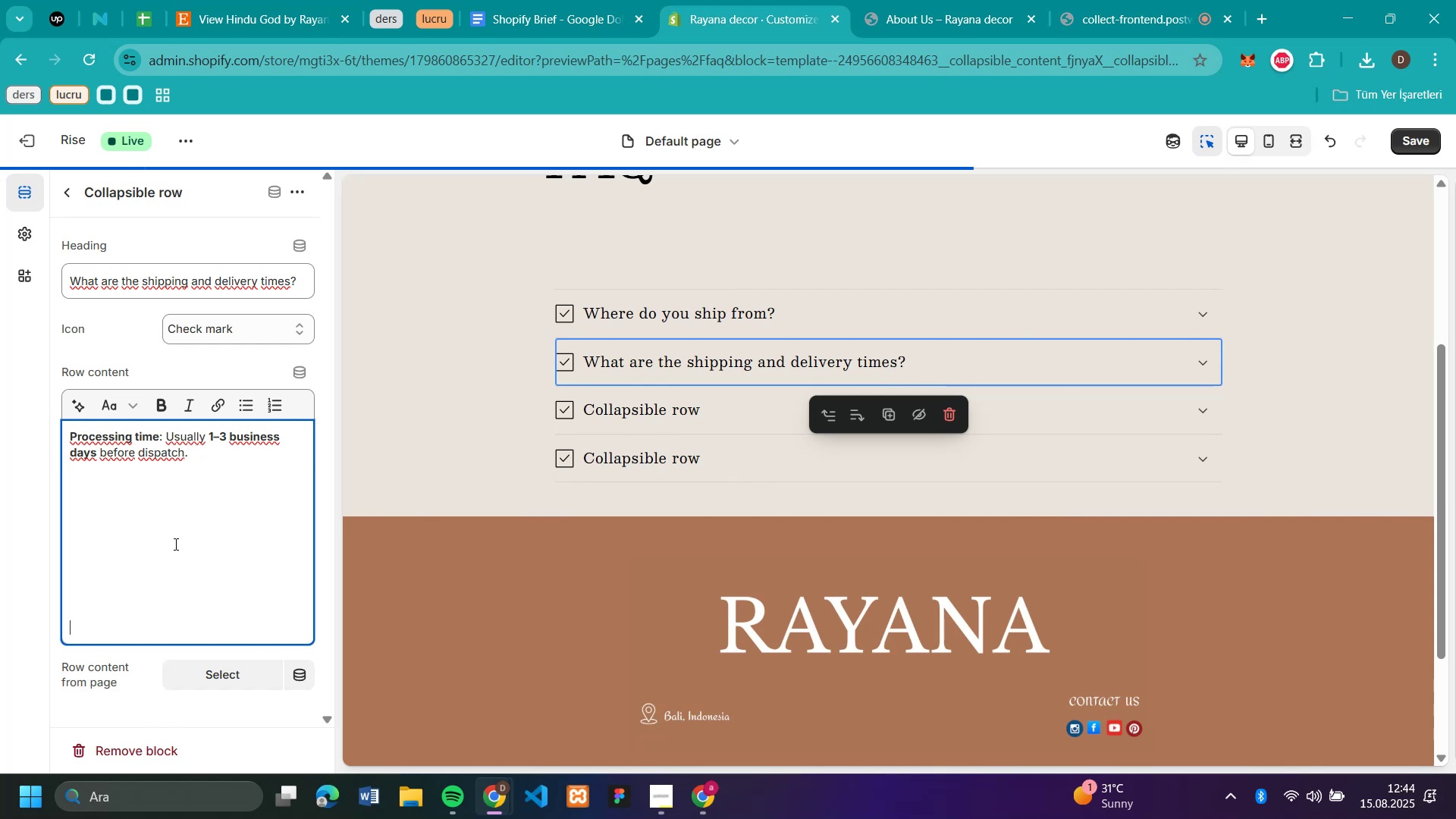 
key(Backspace)
 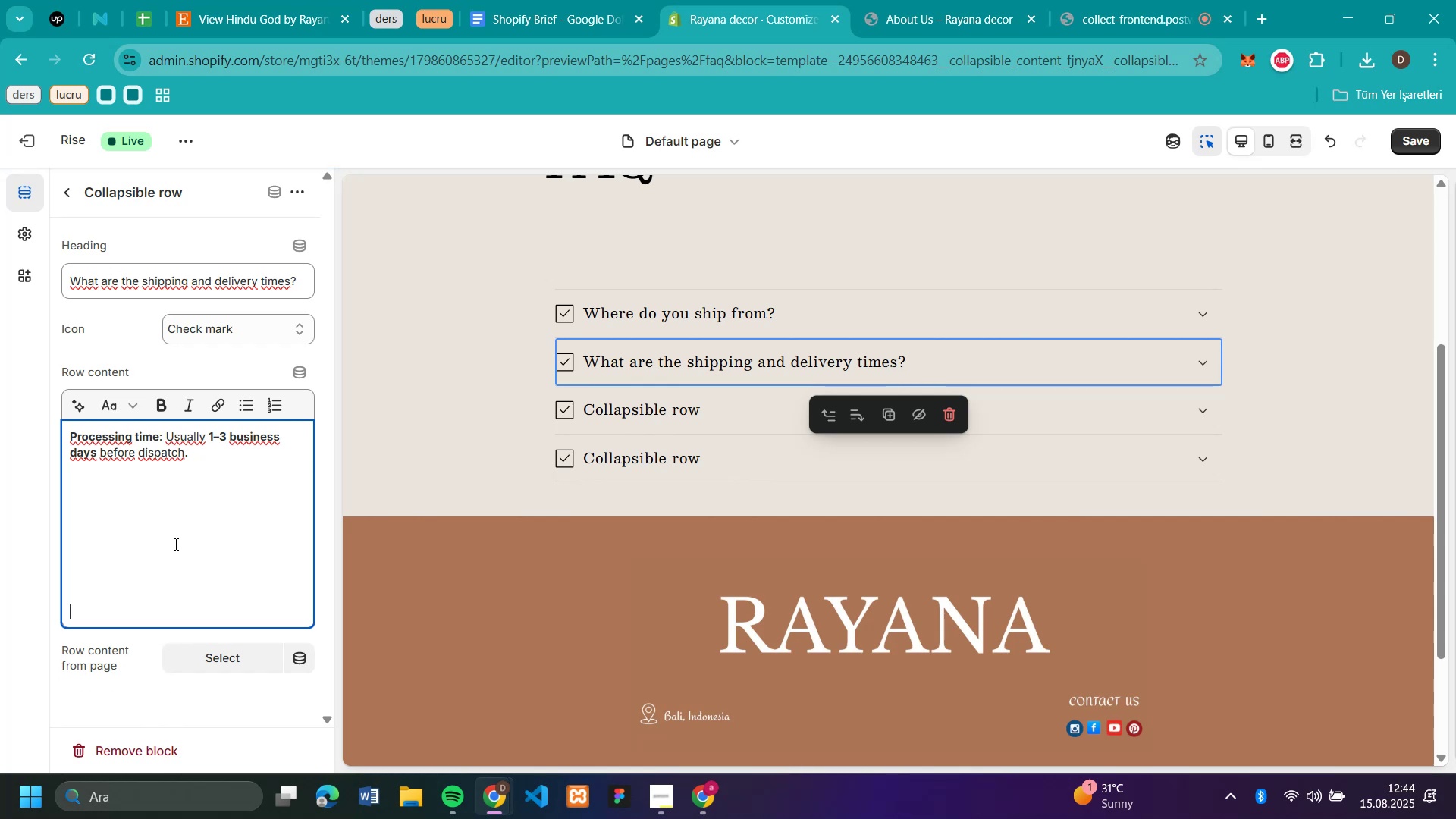 
key(Backspace)
 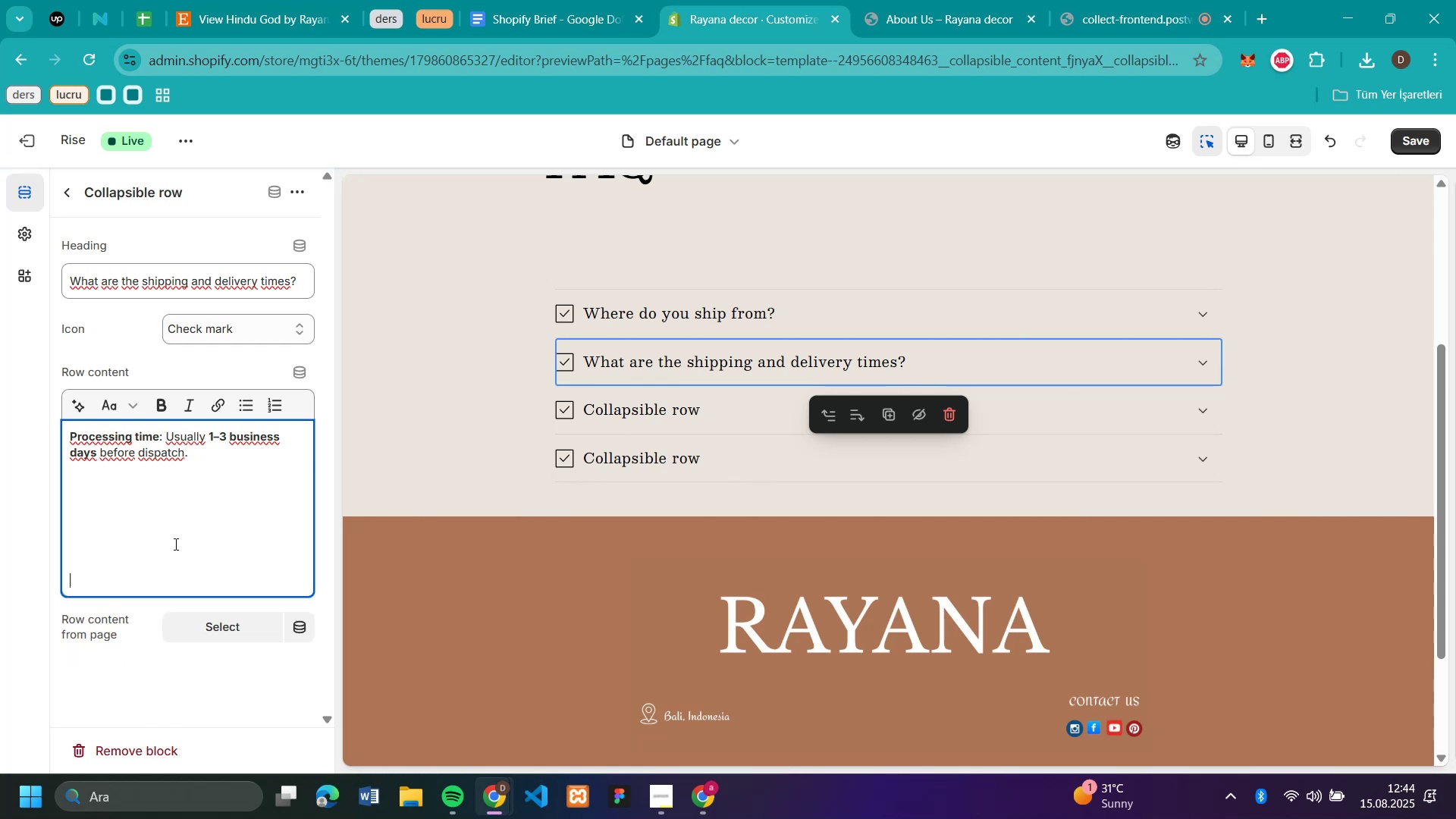 
key(Backspace)
 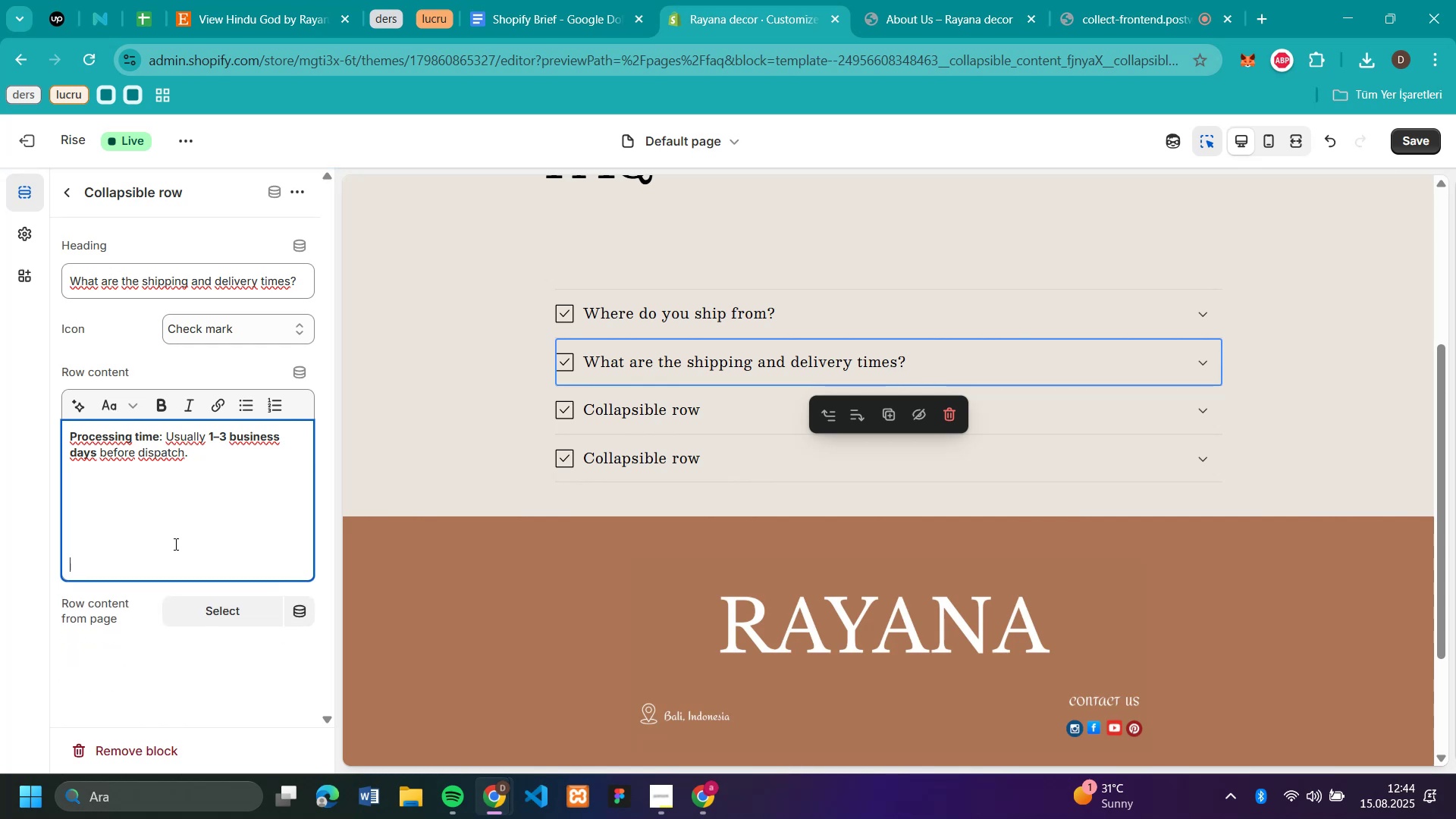 
key(Backspace)
 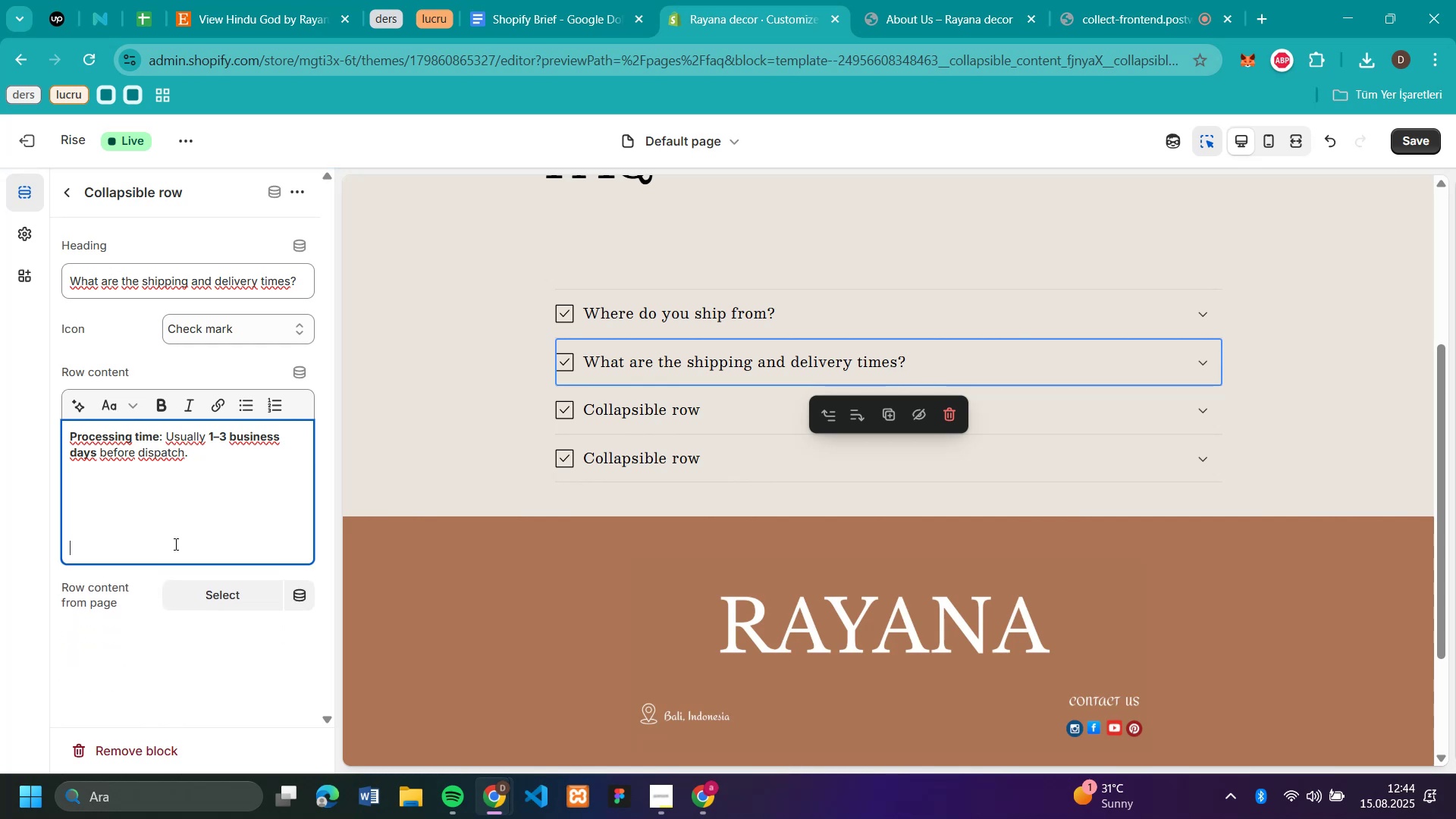 
key(Backspace)
 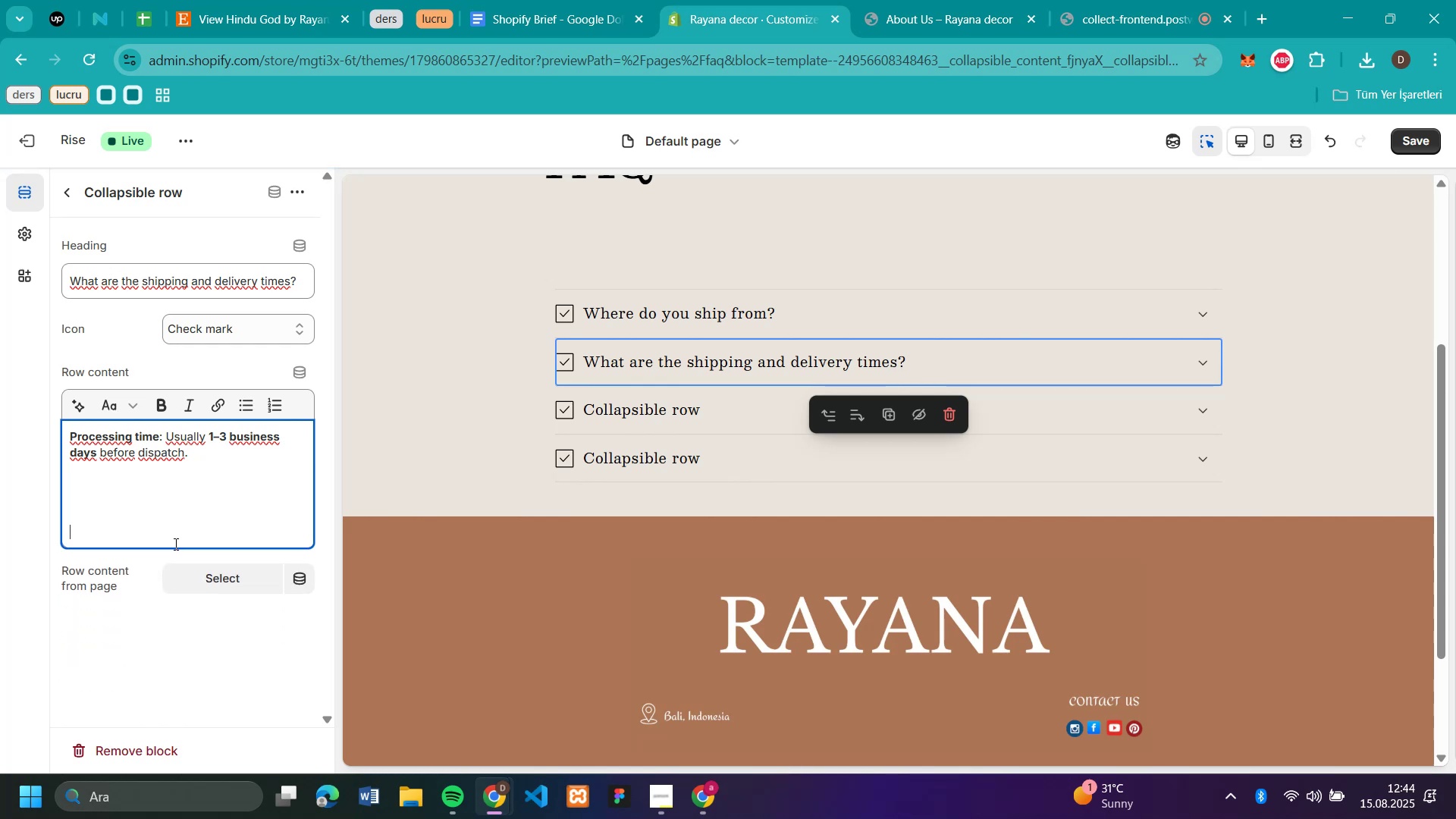 
key(Backspace)
 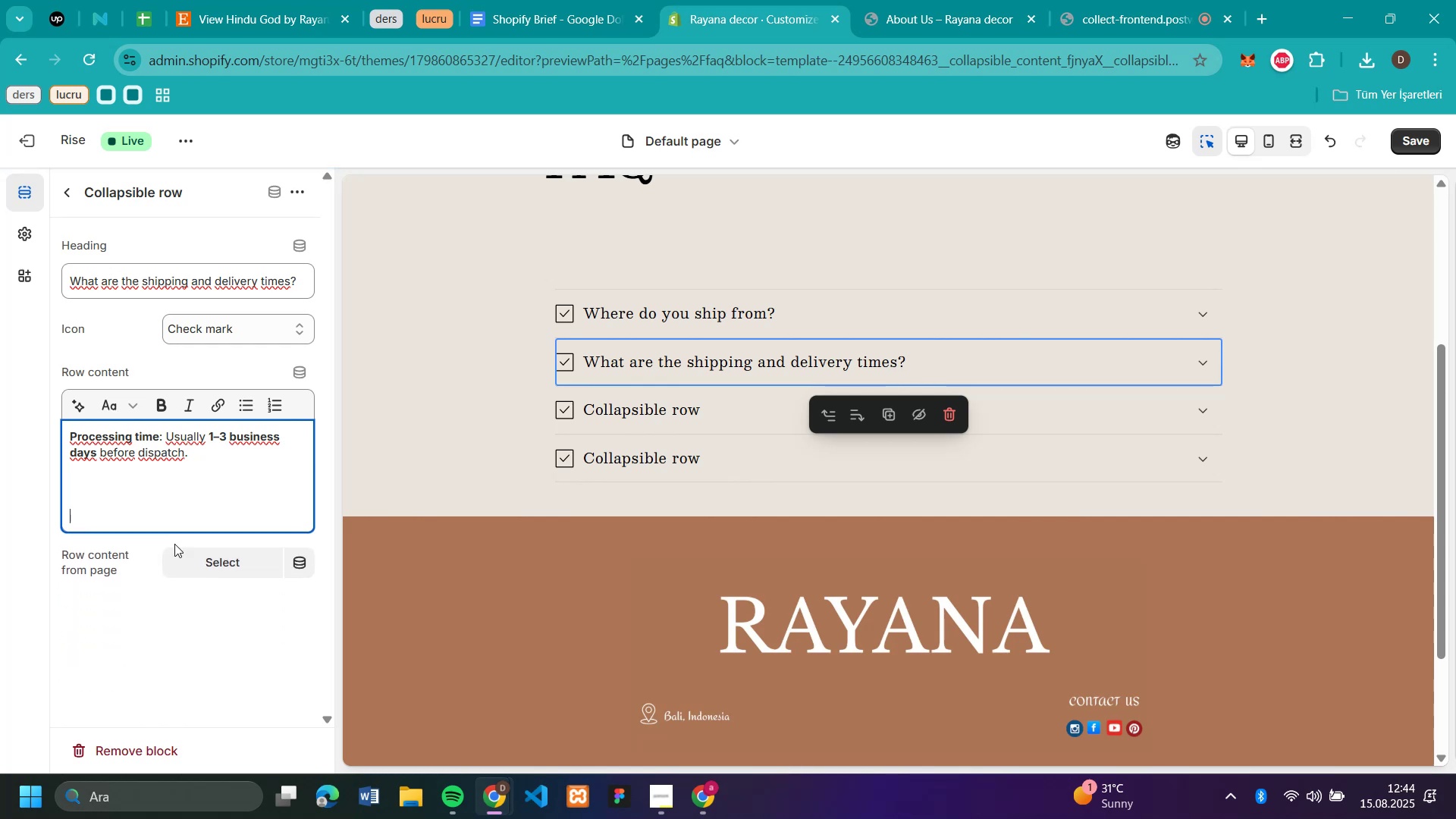 
key(Backspace)
 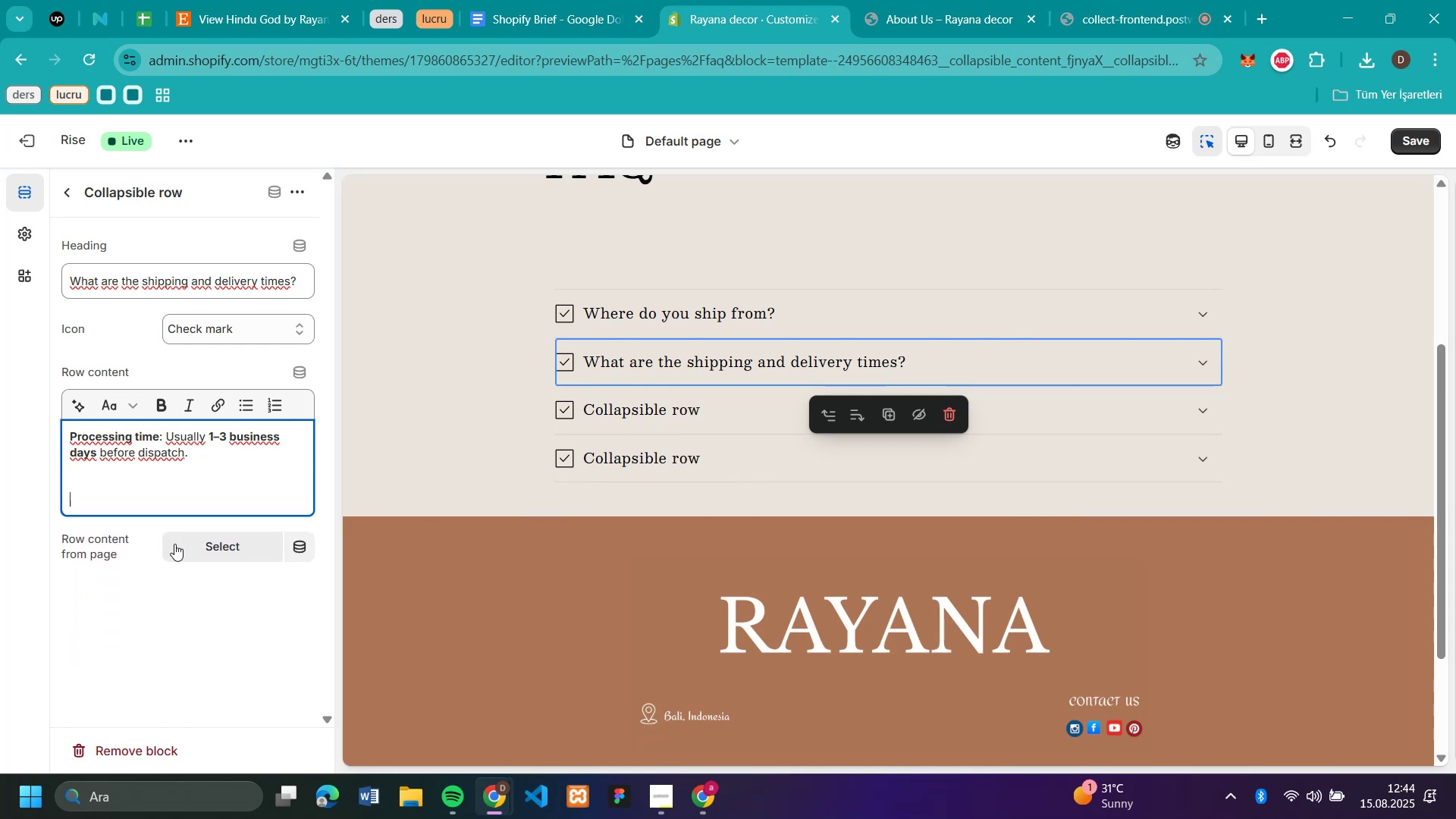 
key(Backspace)
 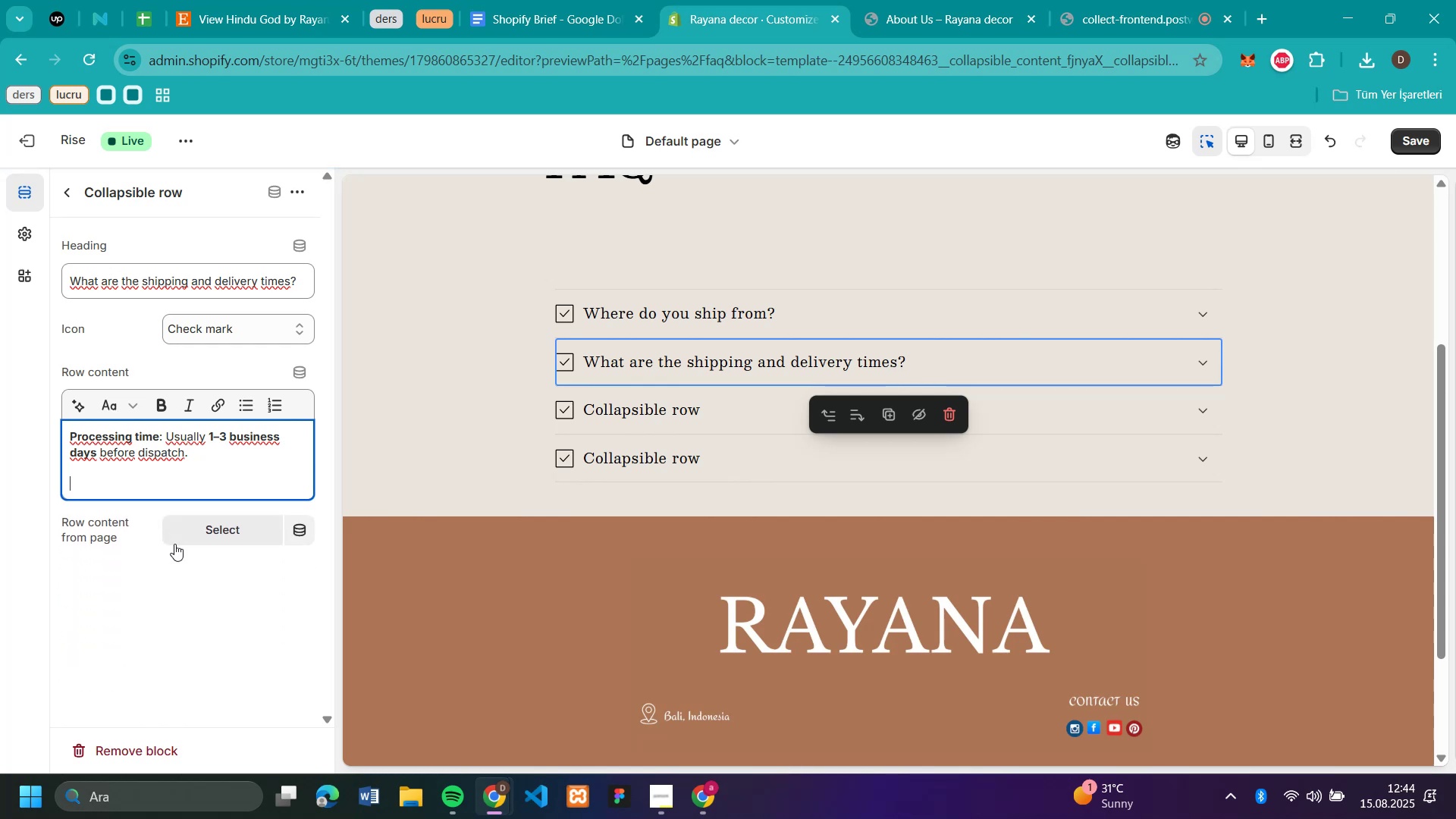 
key(Backspace)
 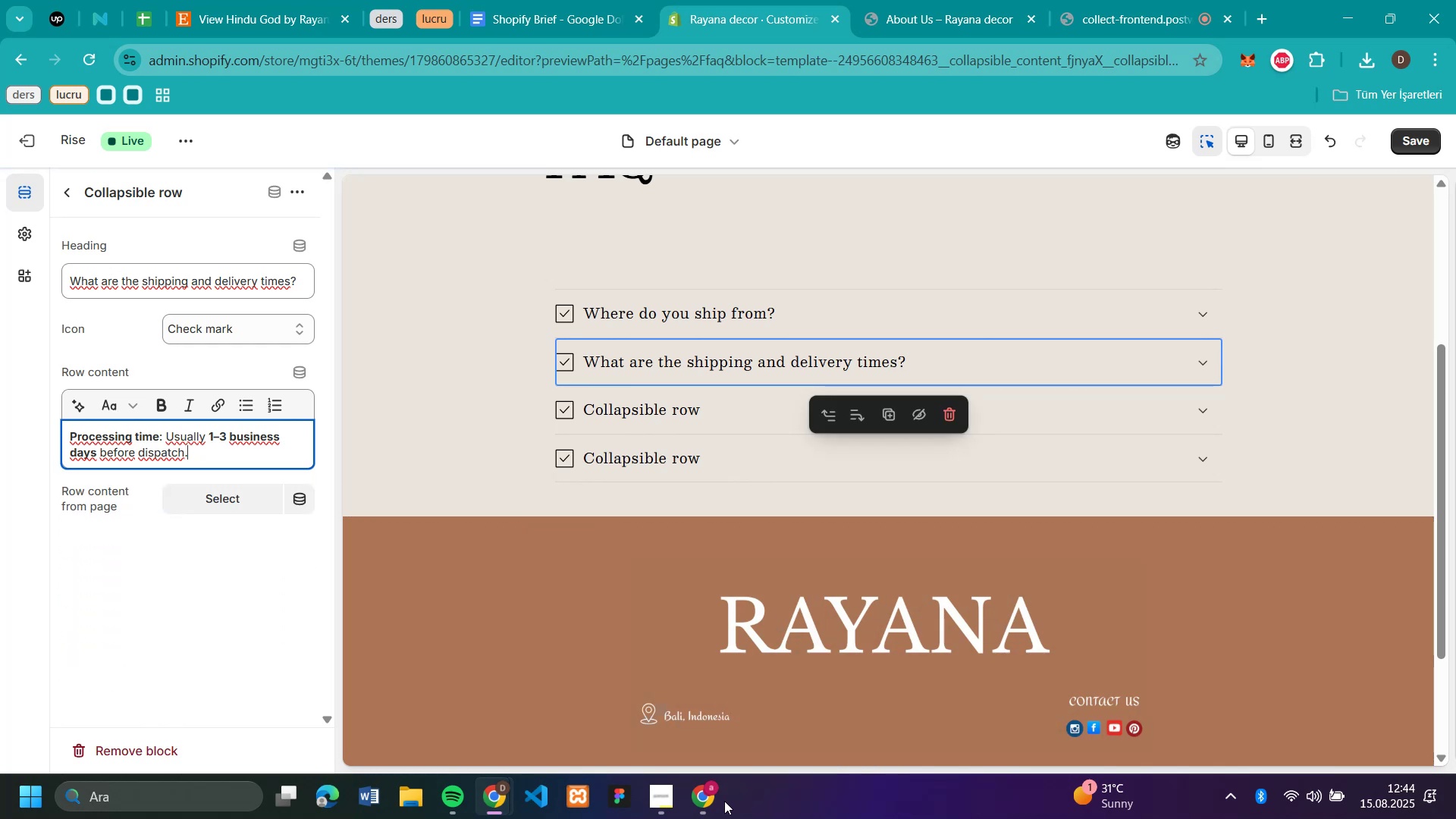 
left_click([701, 797])
 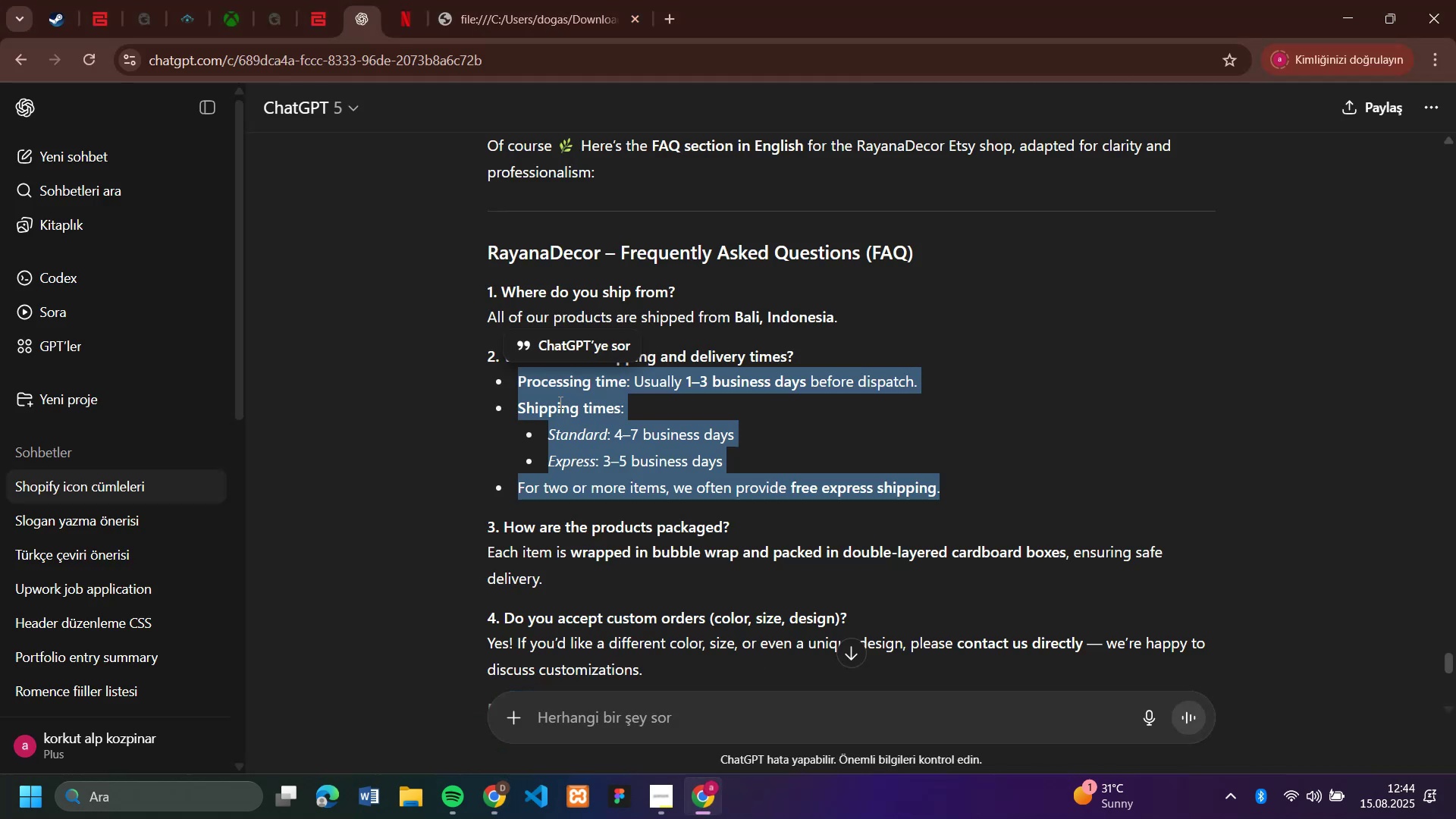 
left_click([513, 404])
 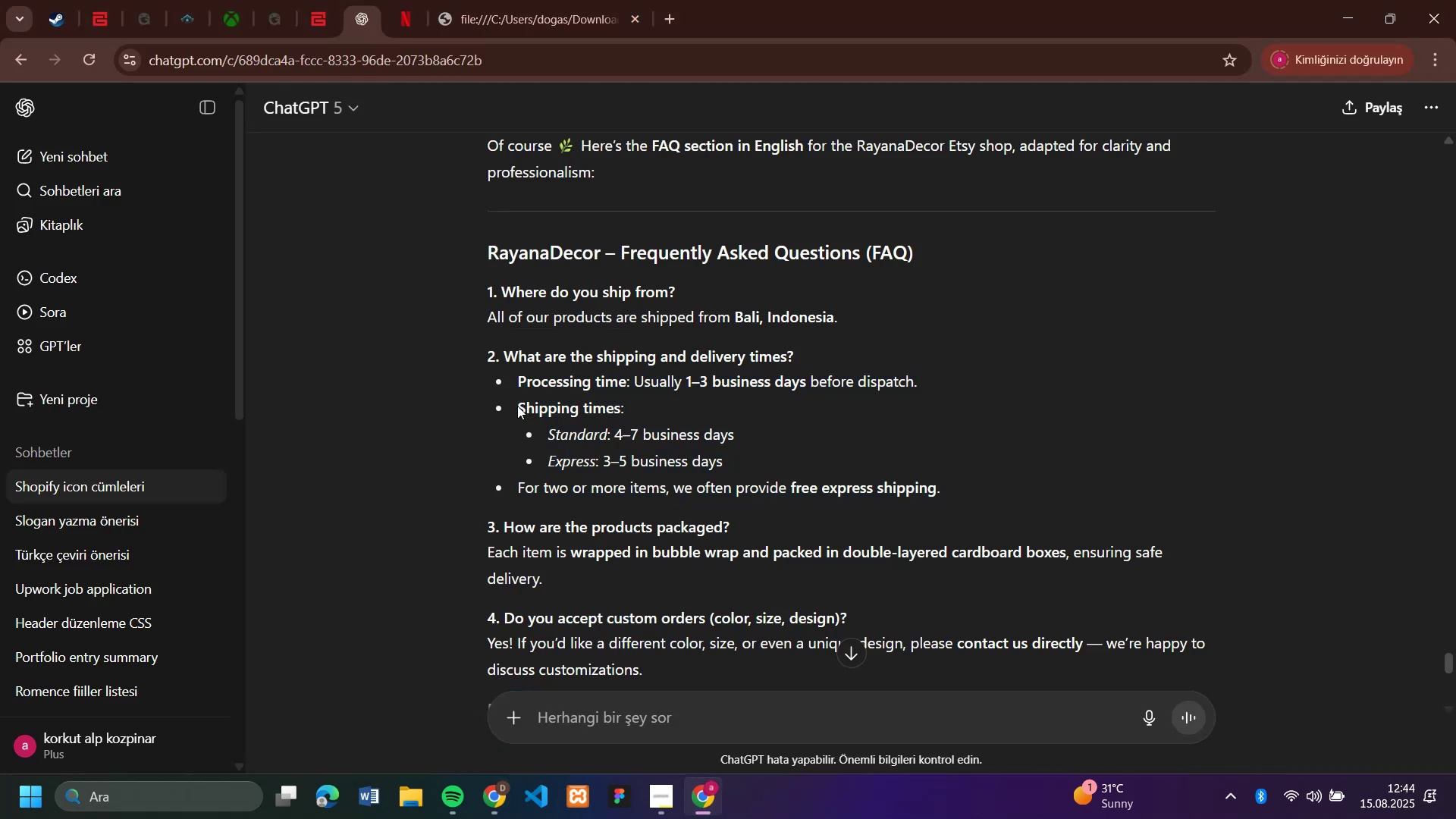 
left_click_drag(start_coordinate=[520, 406], to_coordinate=[956, 486])
 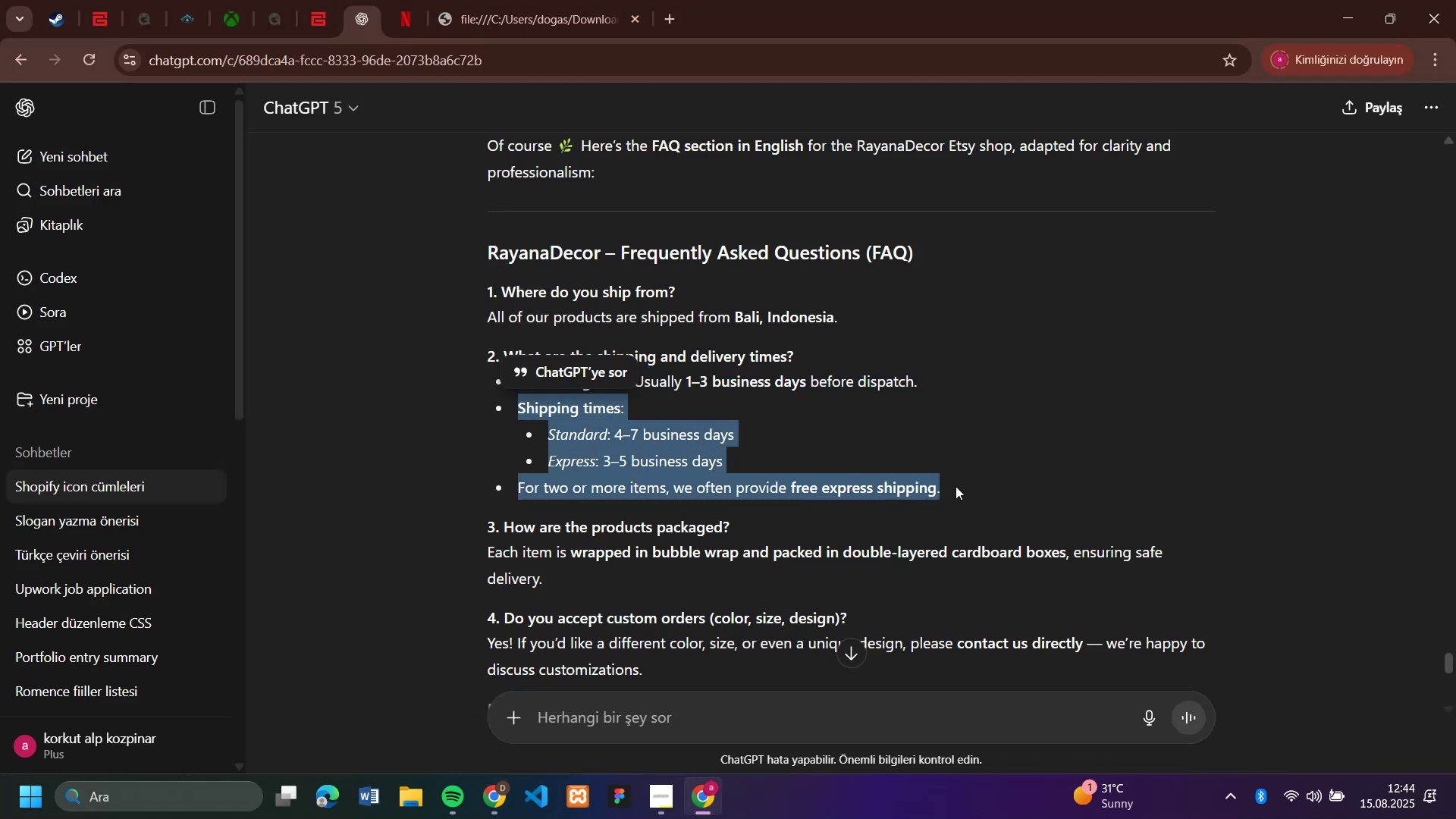 
key(Control+C)
 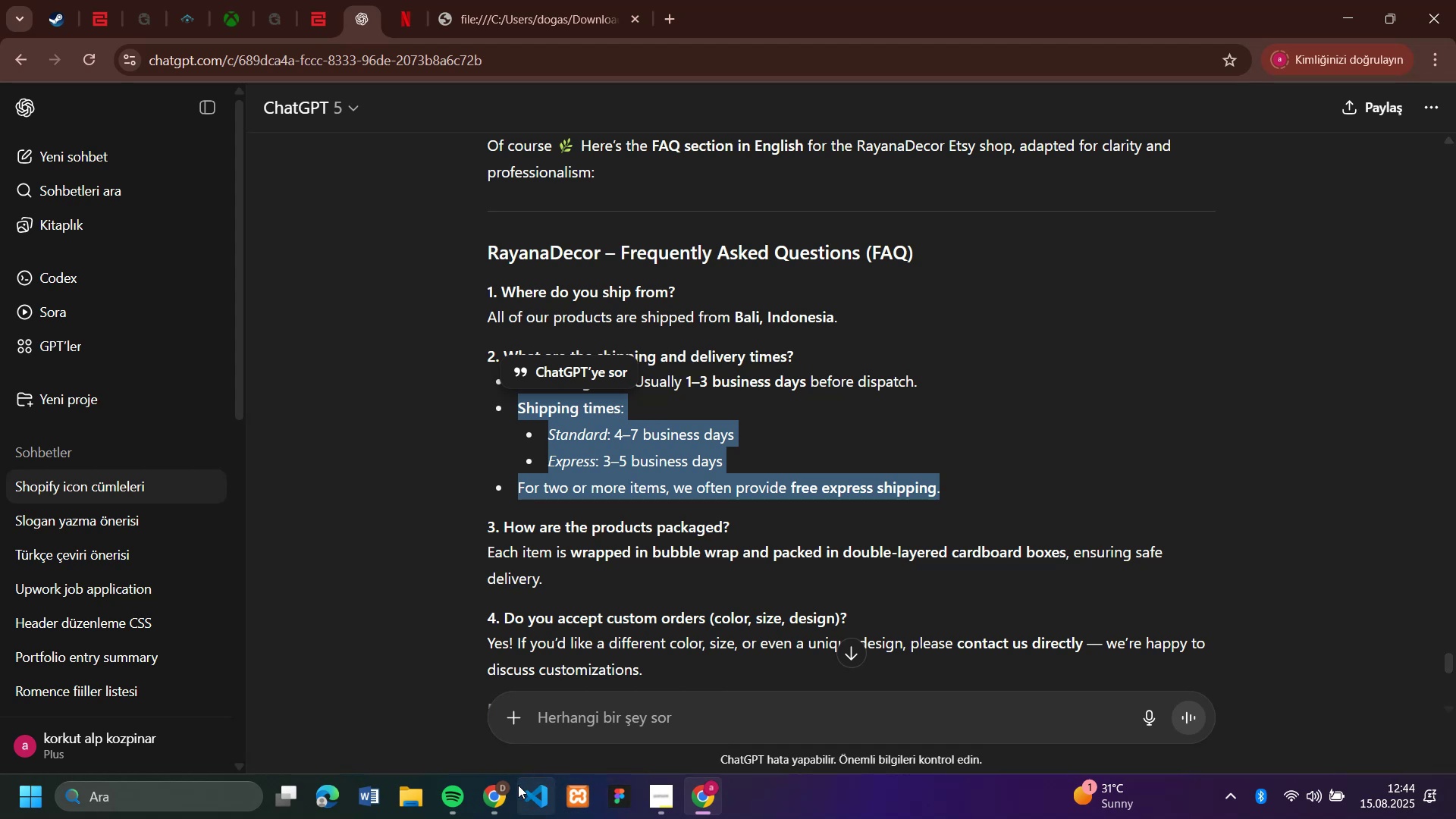 
left_click([491, 795])
 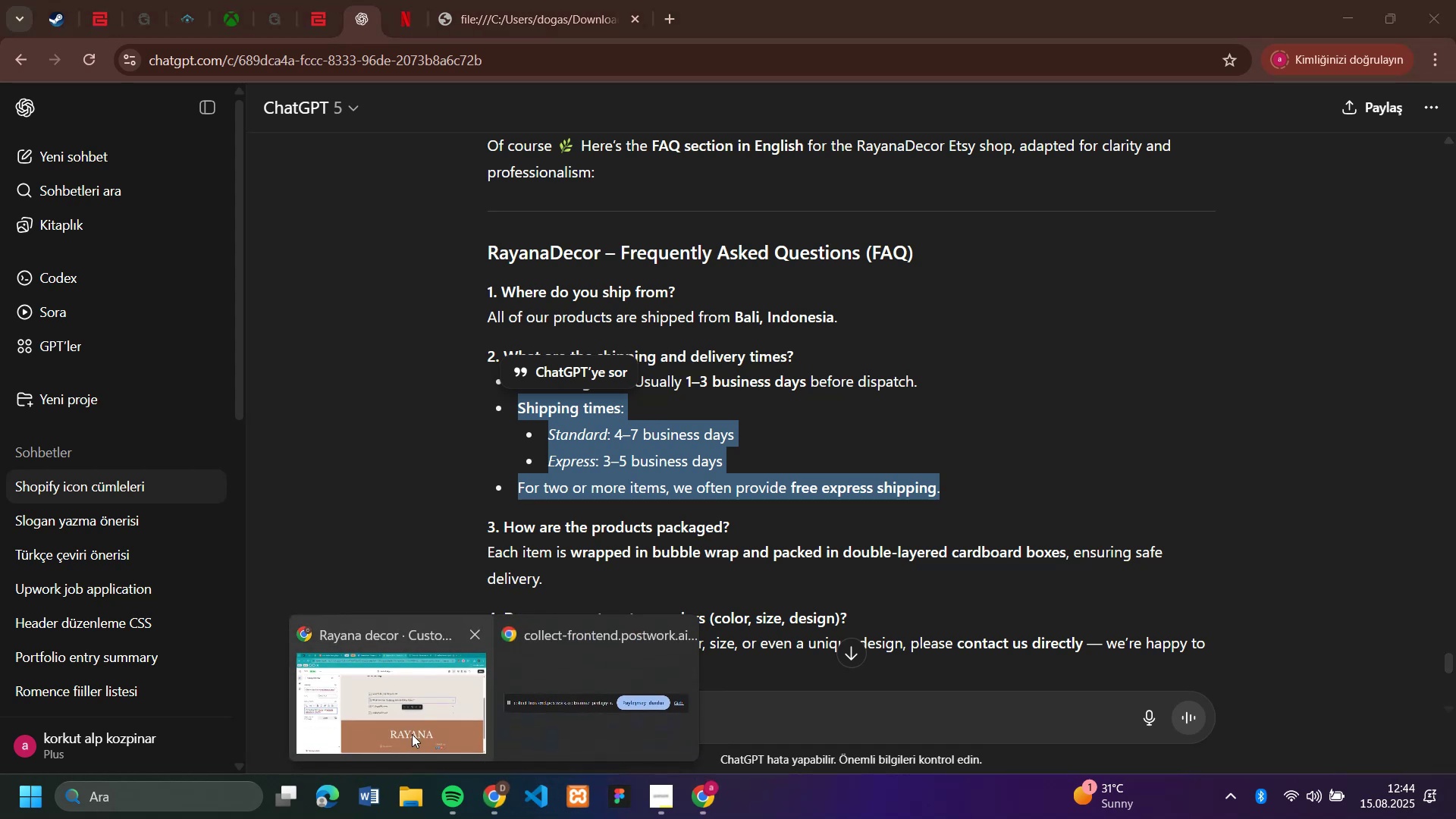 
left_click([407, 730])
 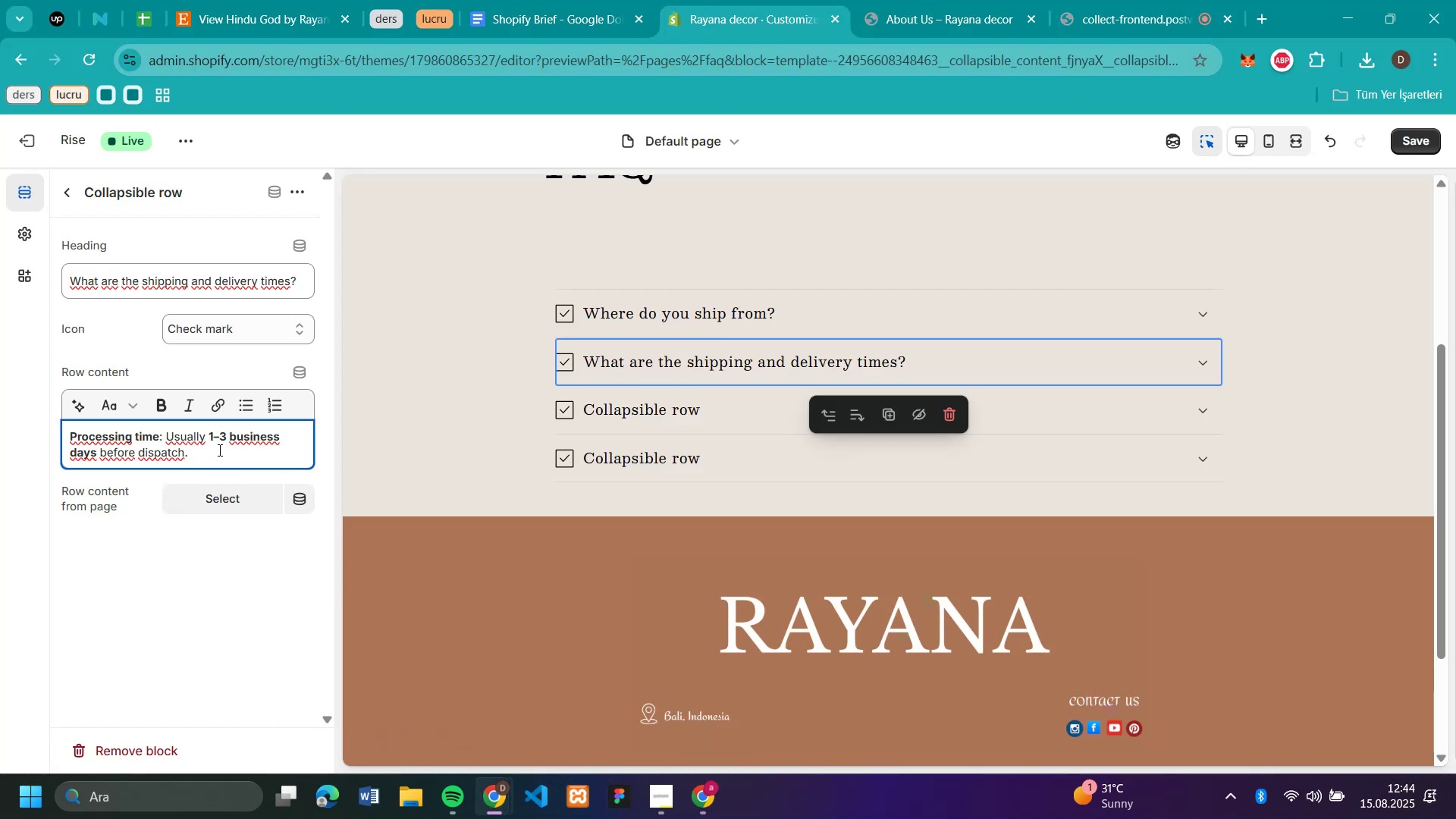 
key(Enter)
 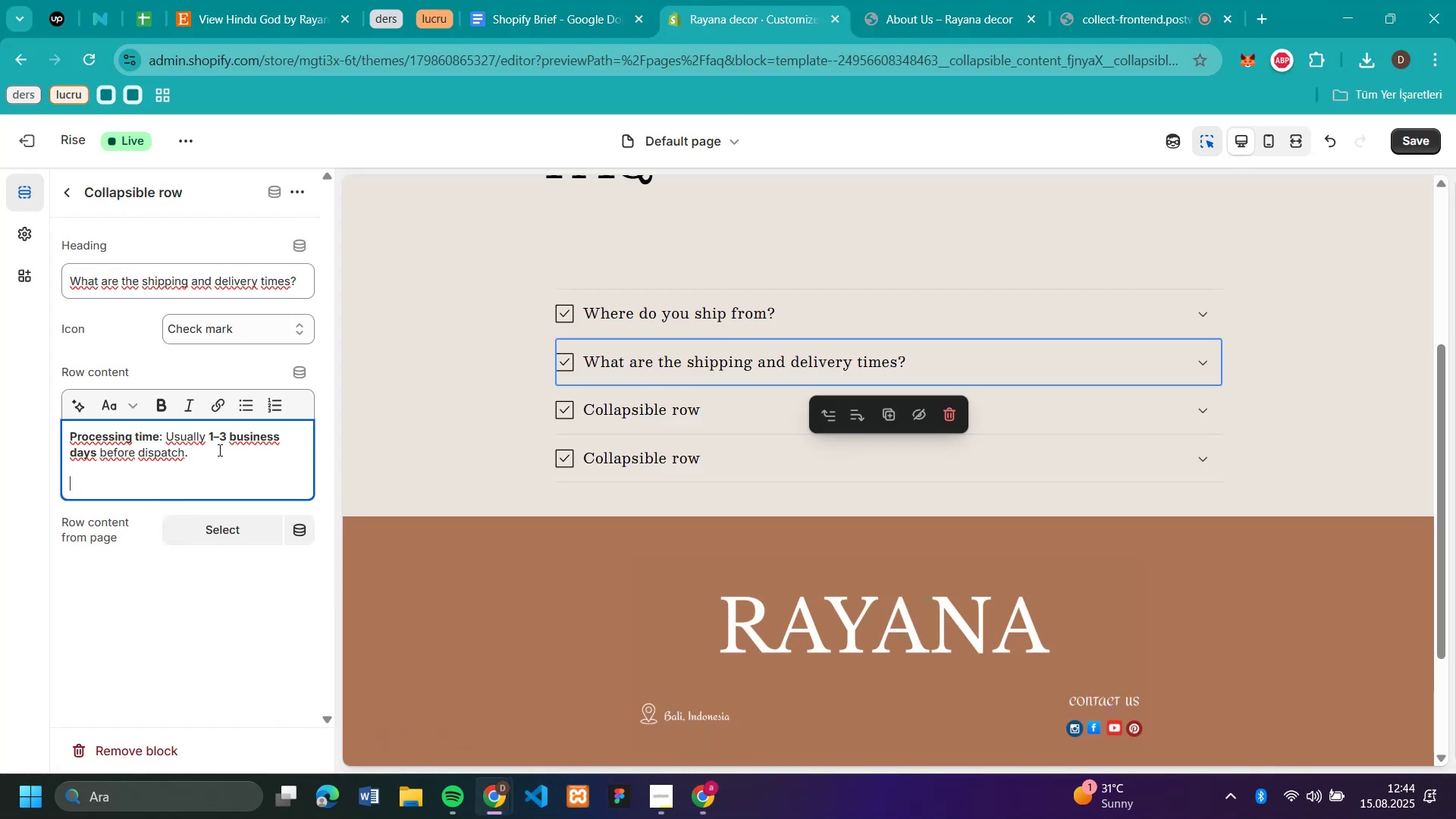 
key(Control+V)
 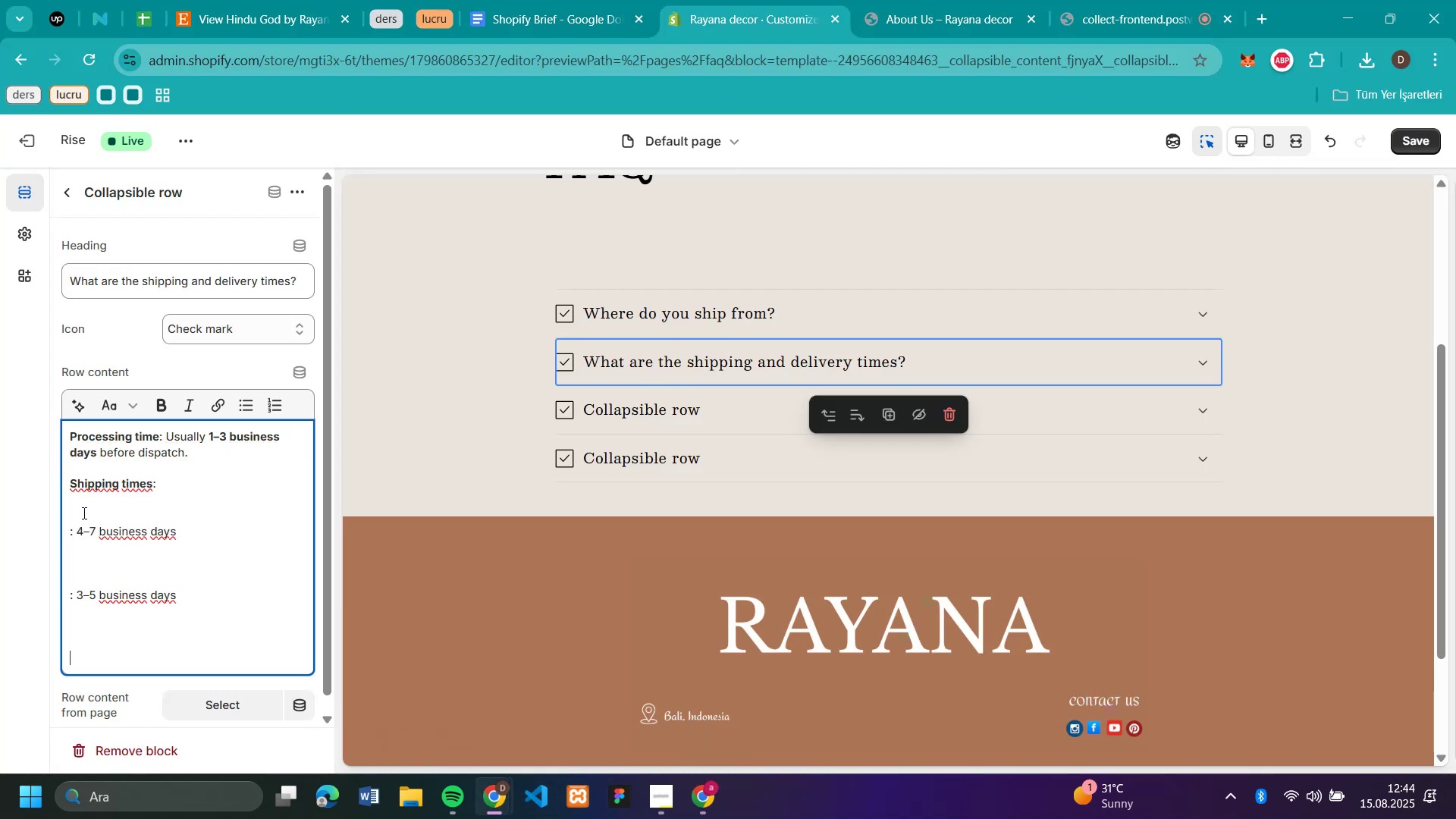 
left_click([83, 513])
 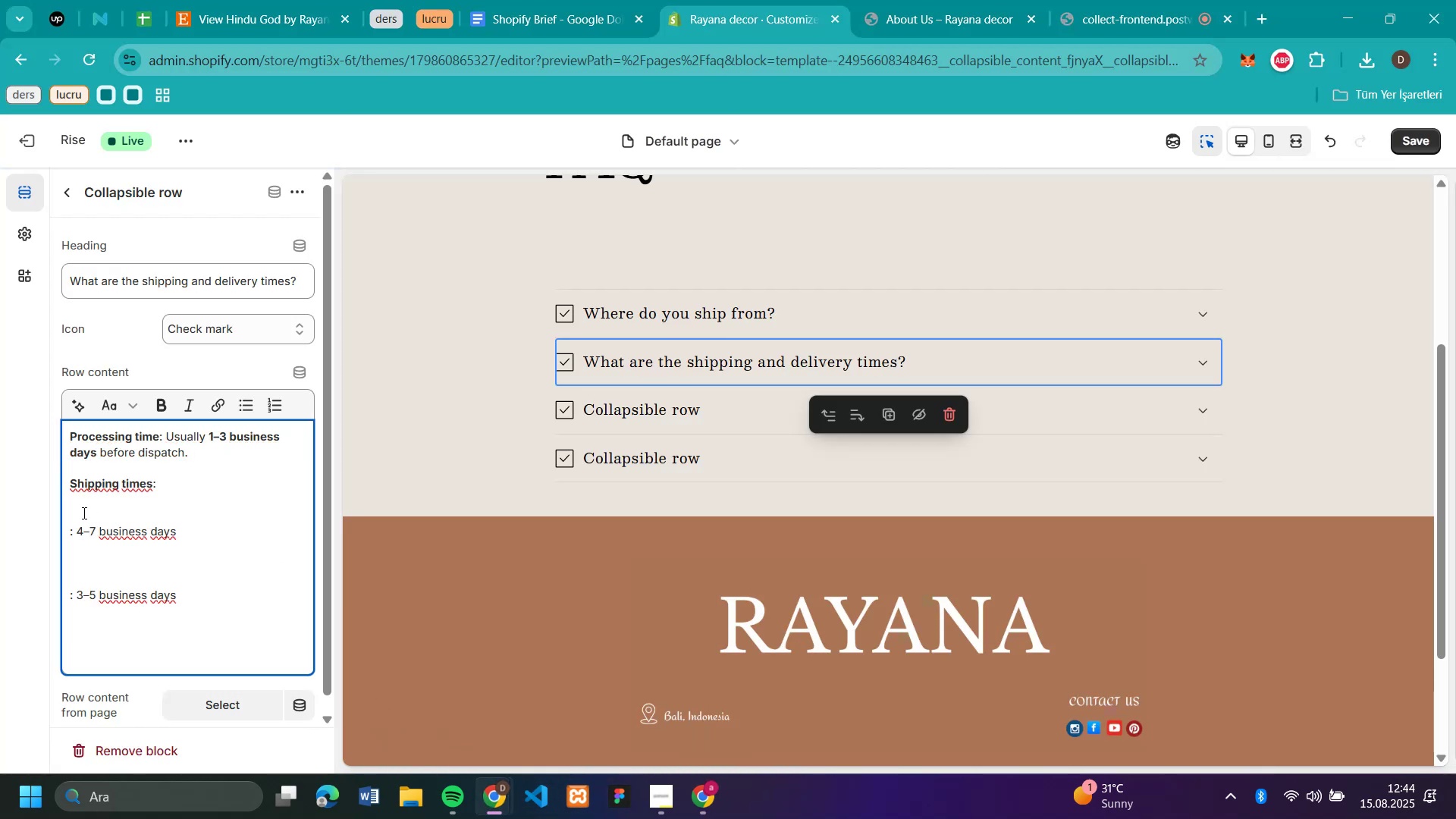 
key(Backspace)
 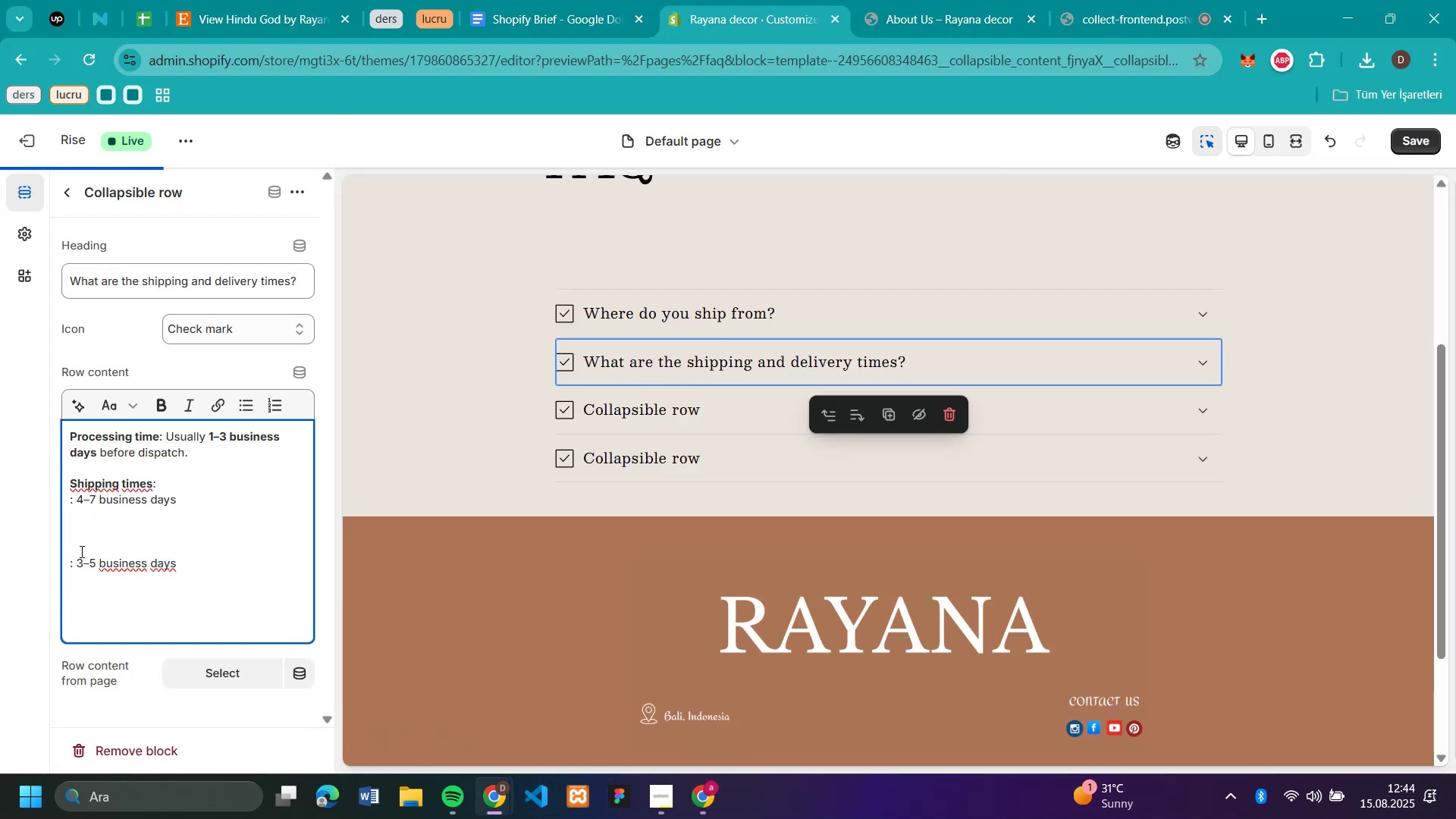 
left_click([78, 546])
 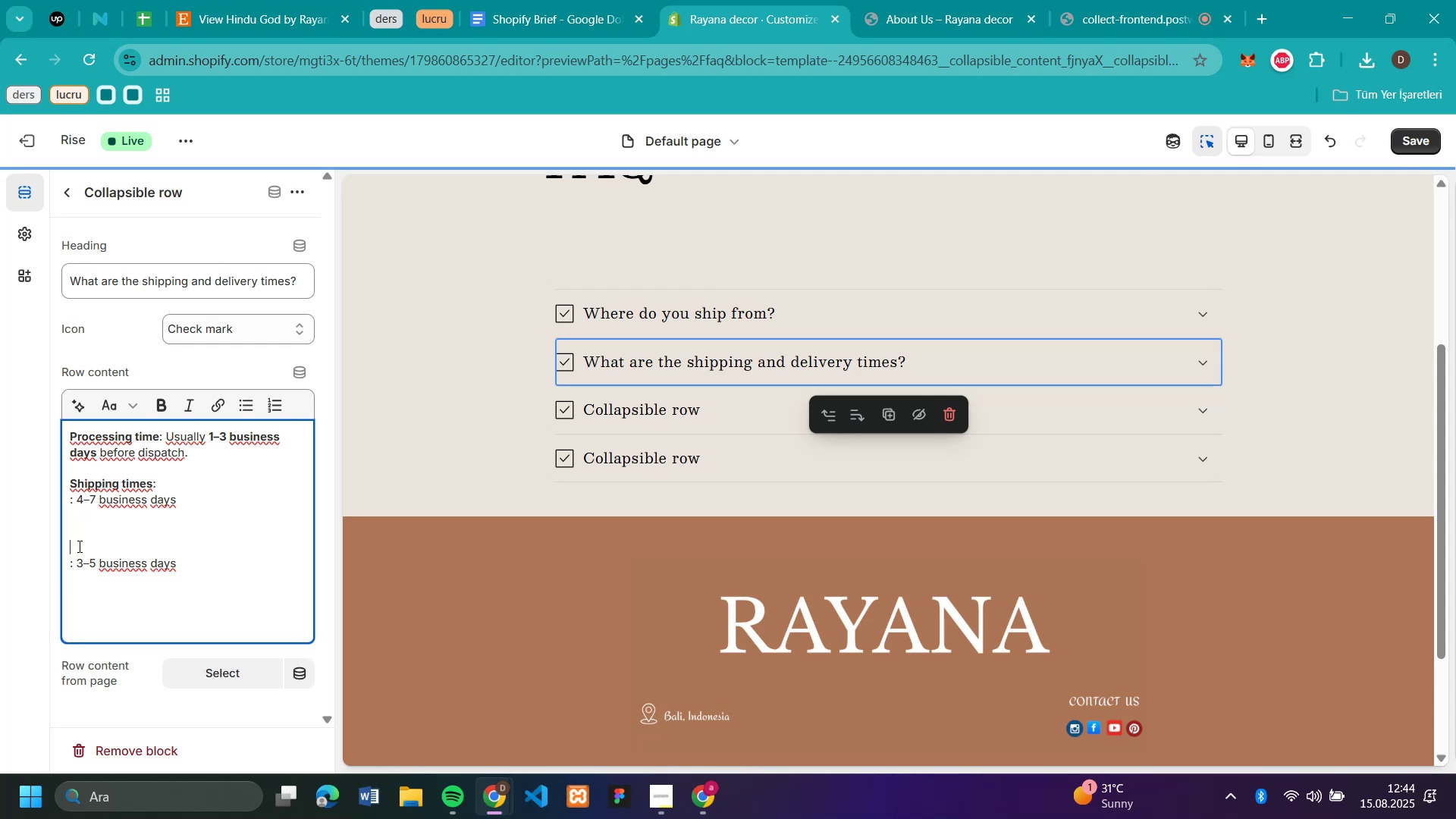 
key(Backspace)
 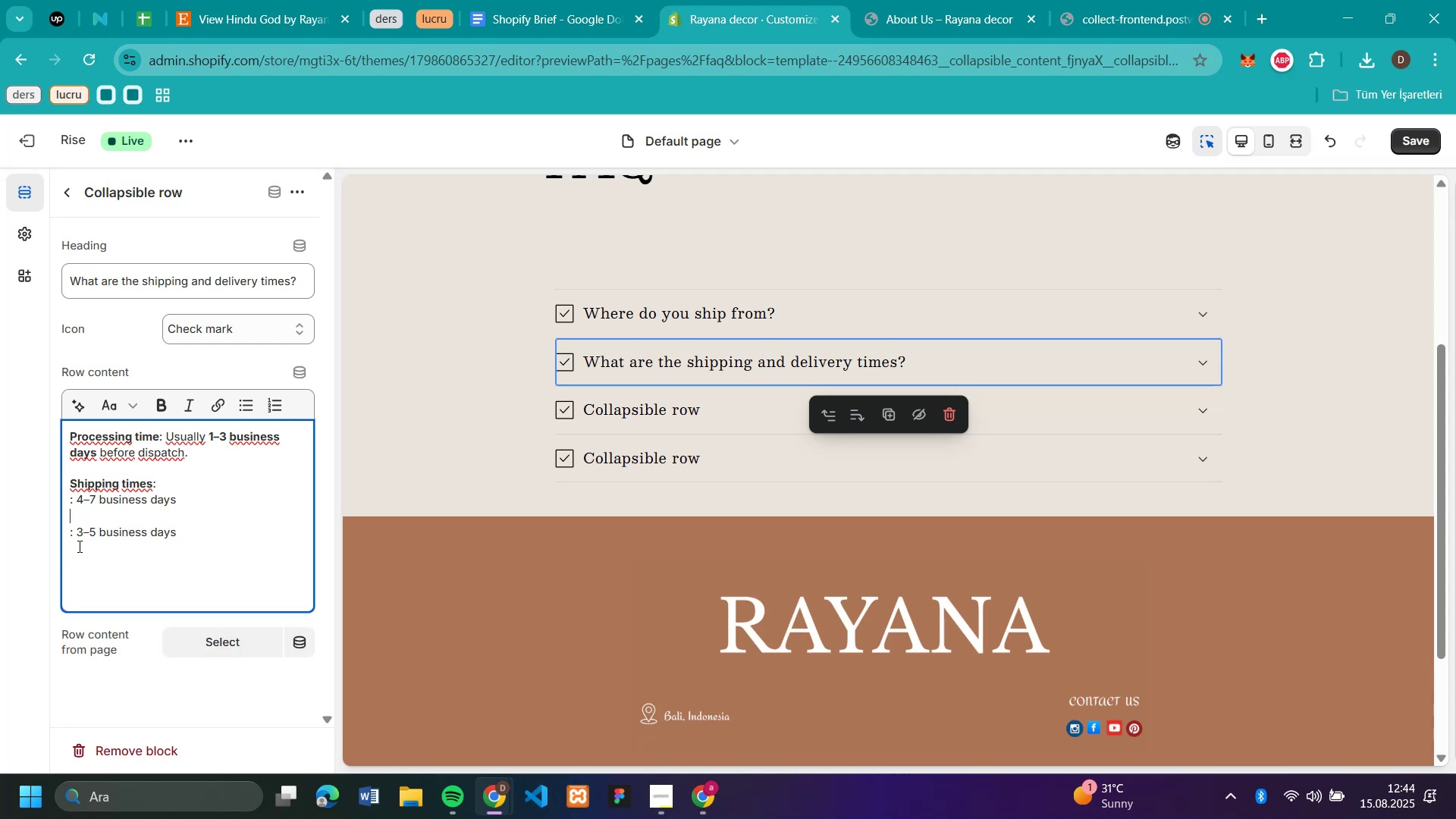 
key(Backspace)
 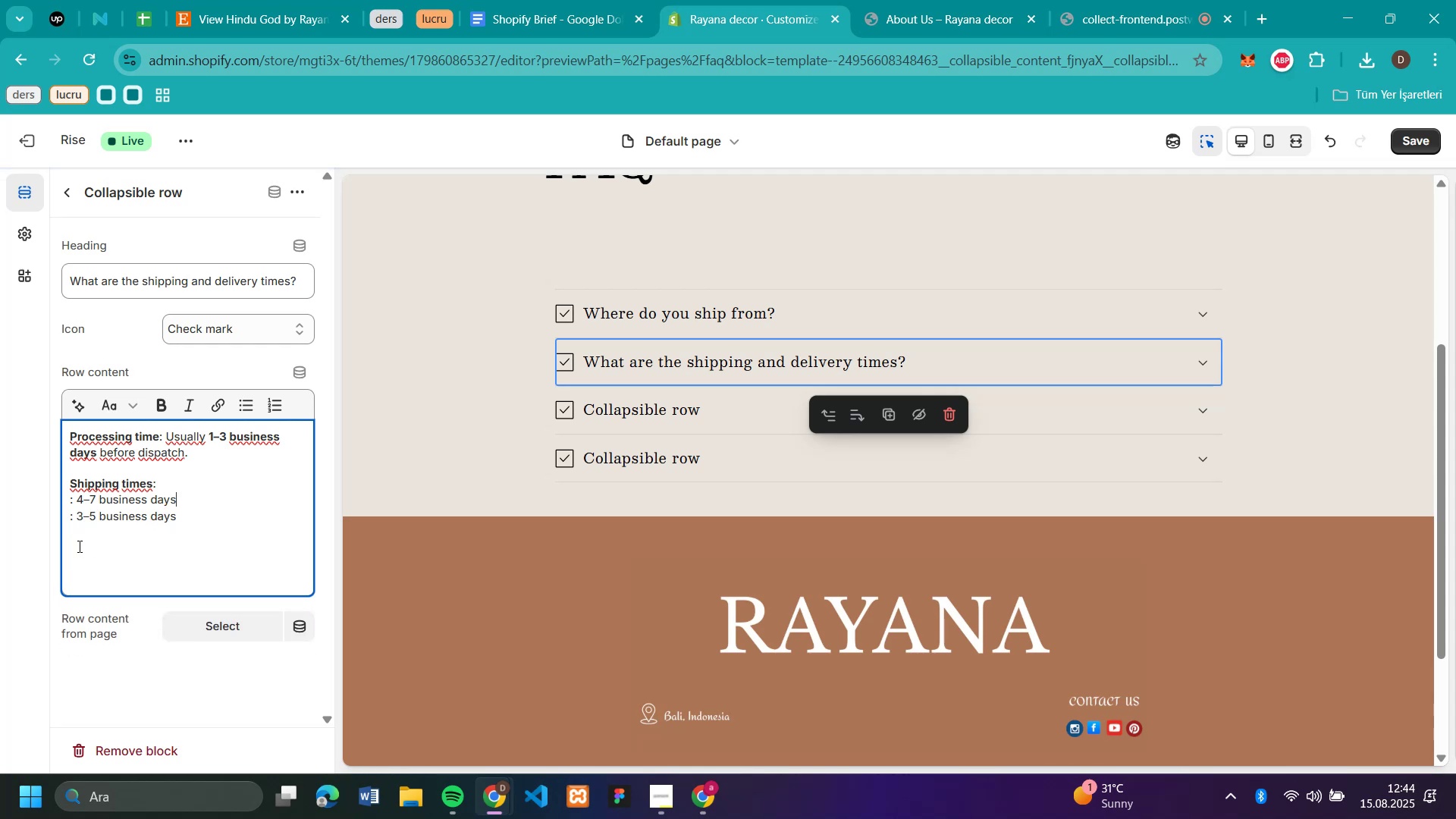 
left_click([78, 546])
 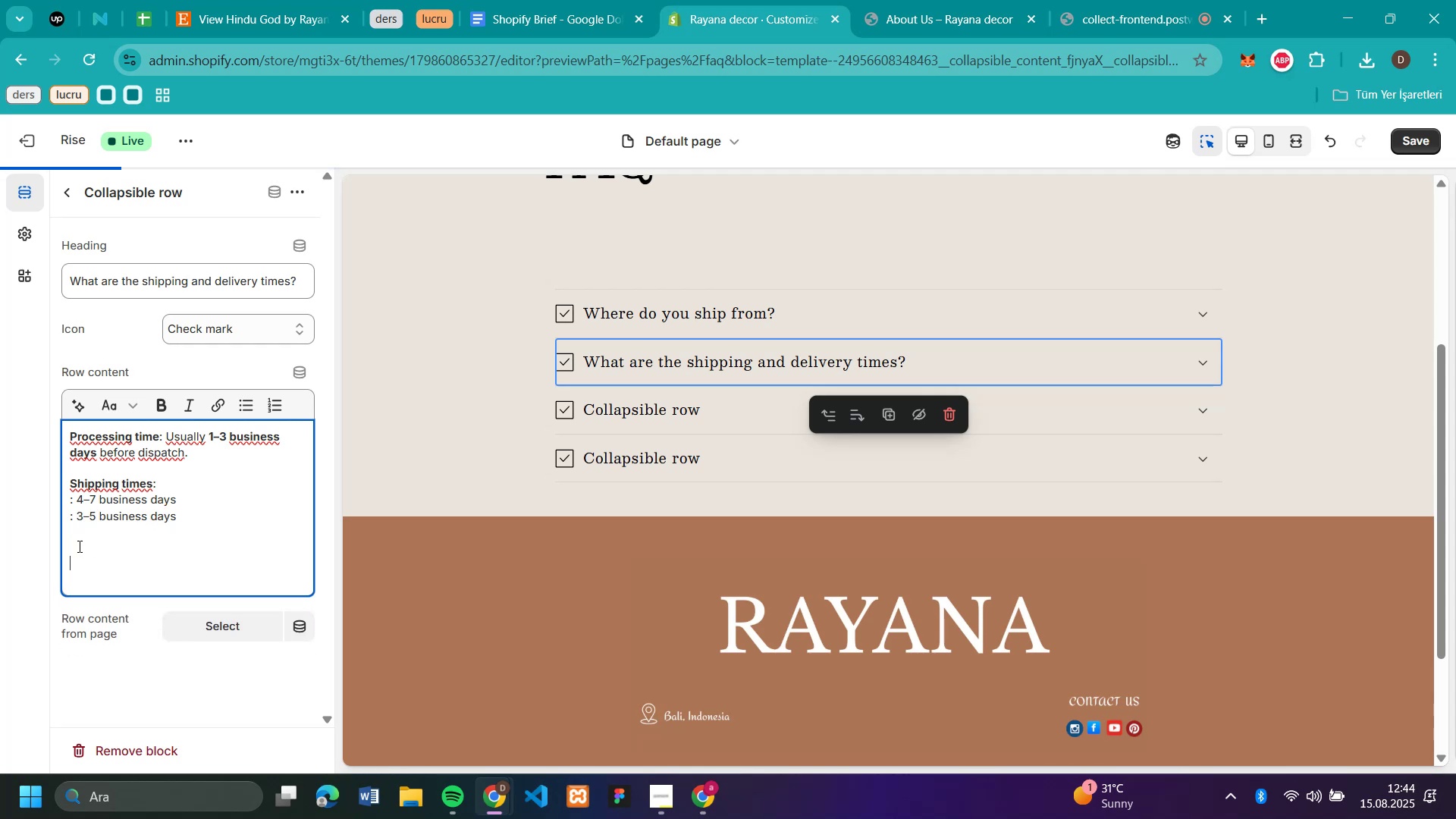 
key(Backspace)
 